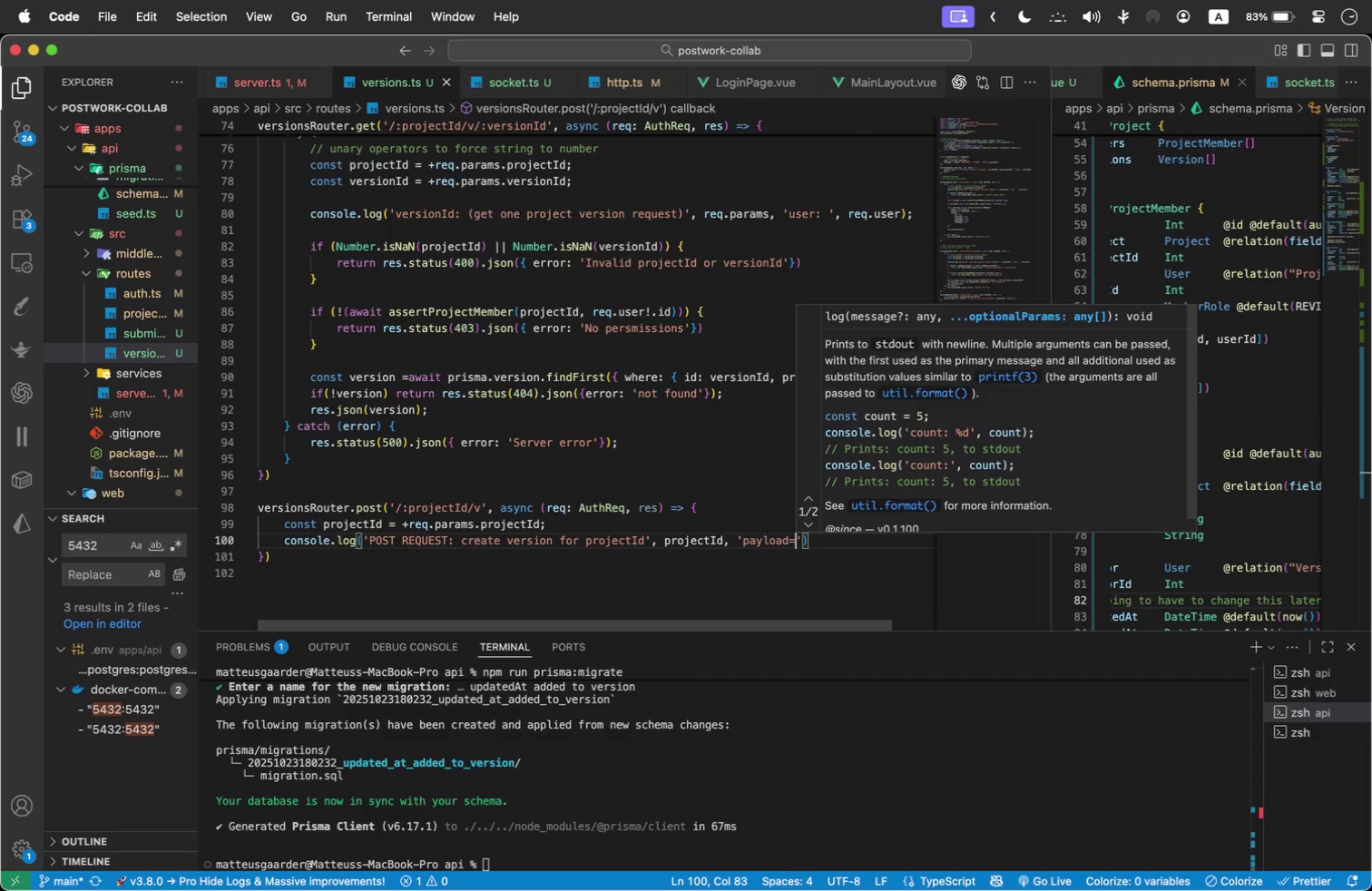 
key(ArrowLeft)
 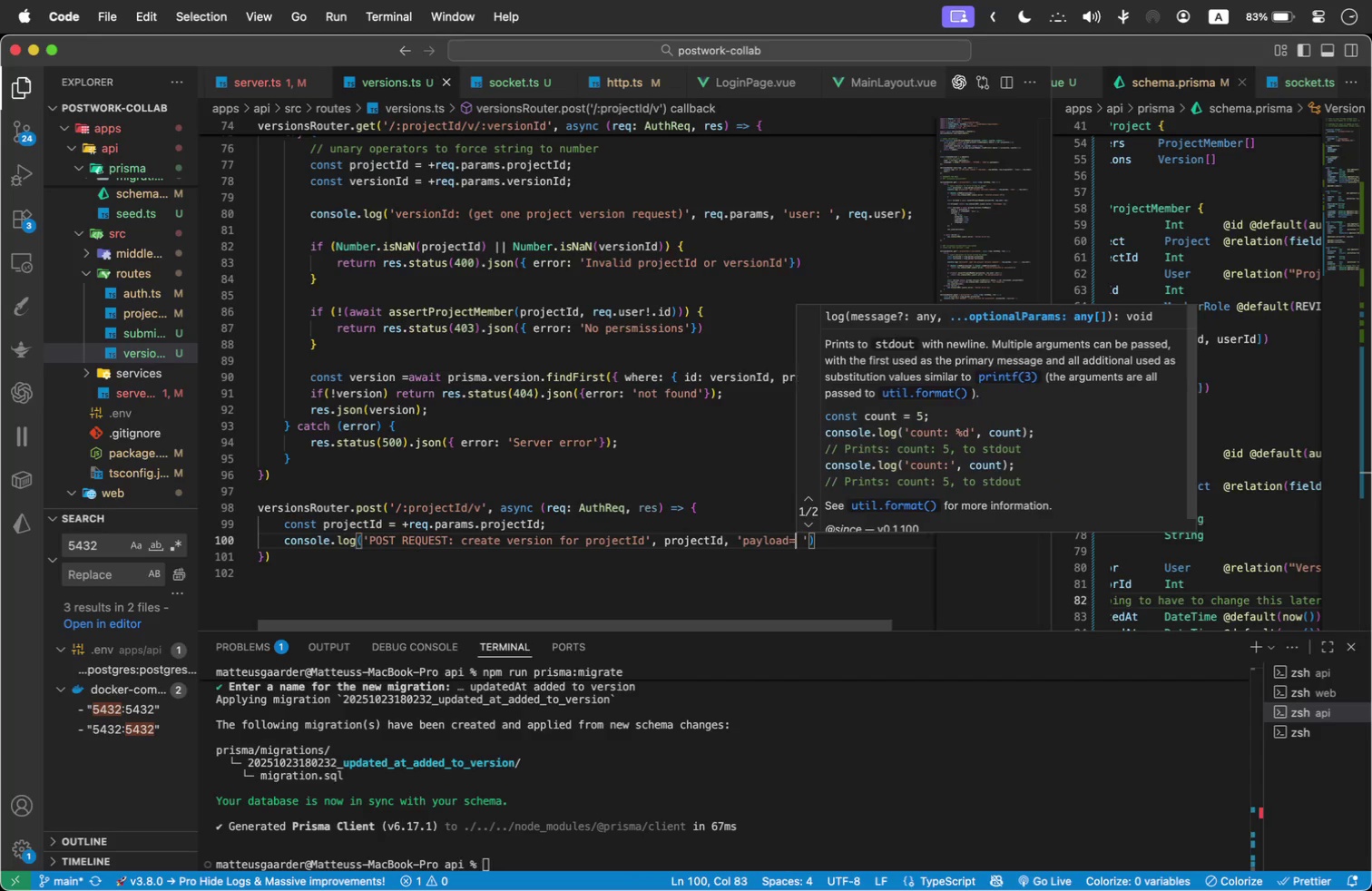 
key(ArrowLeft)
 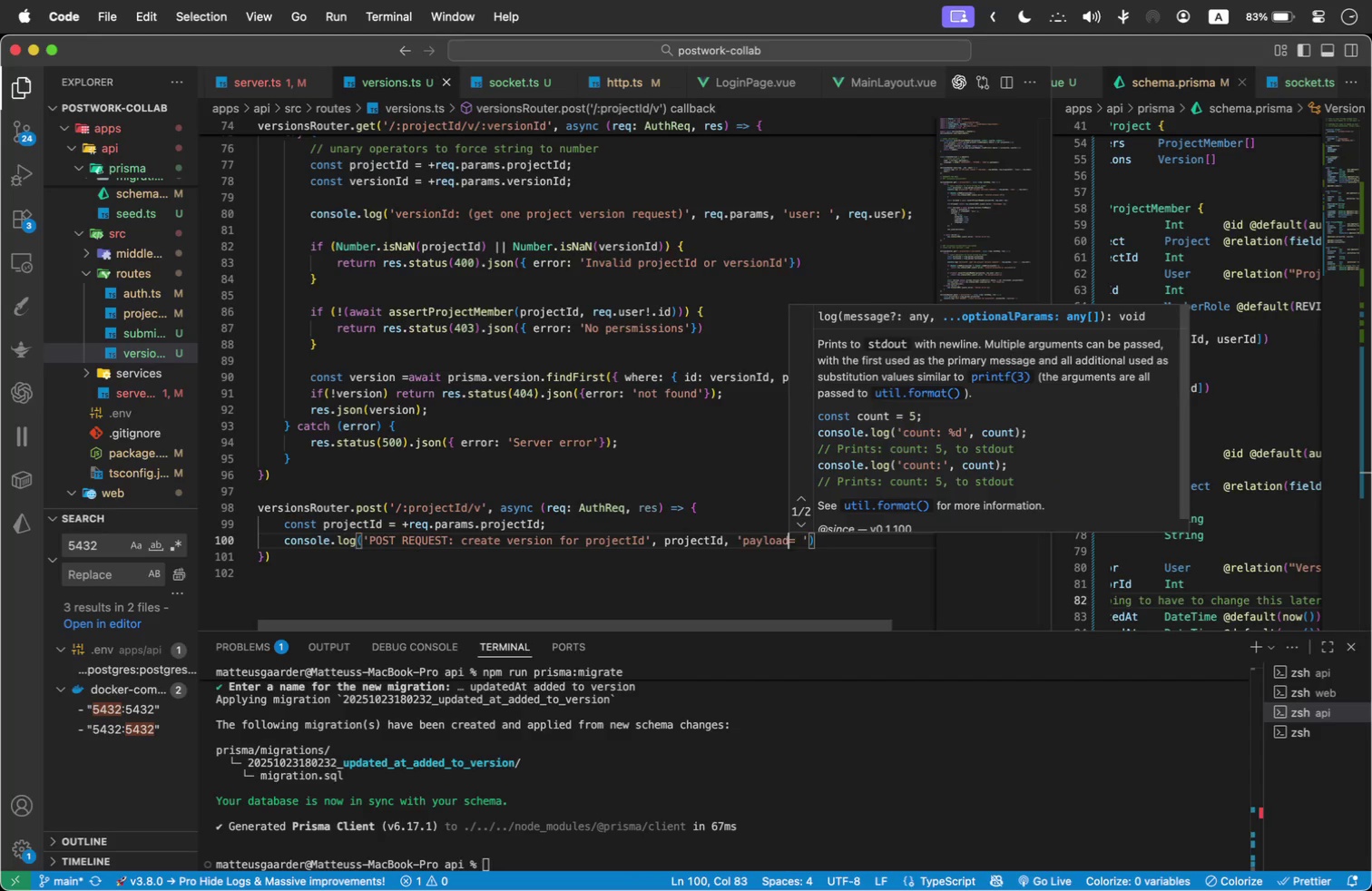 
key(Space)
 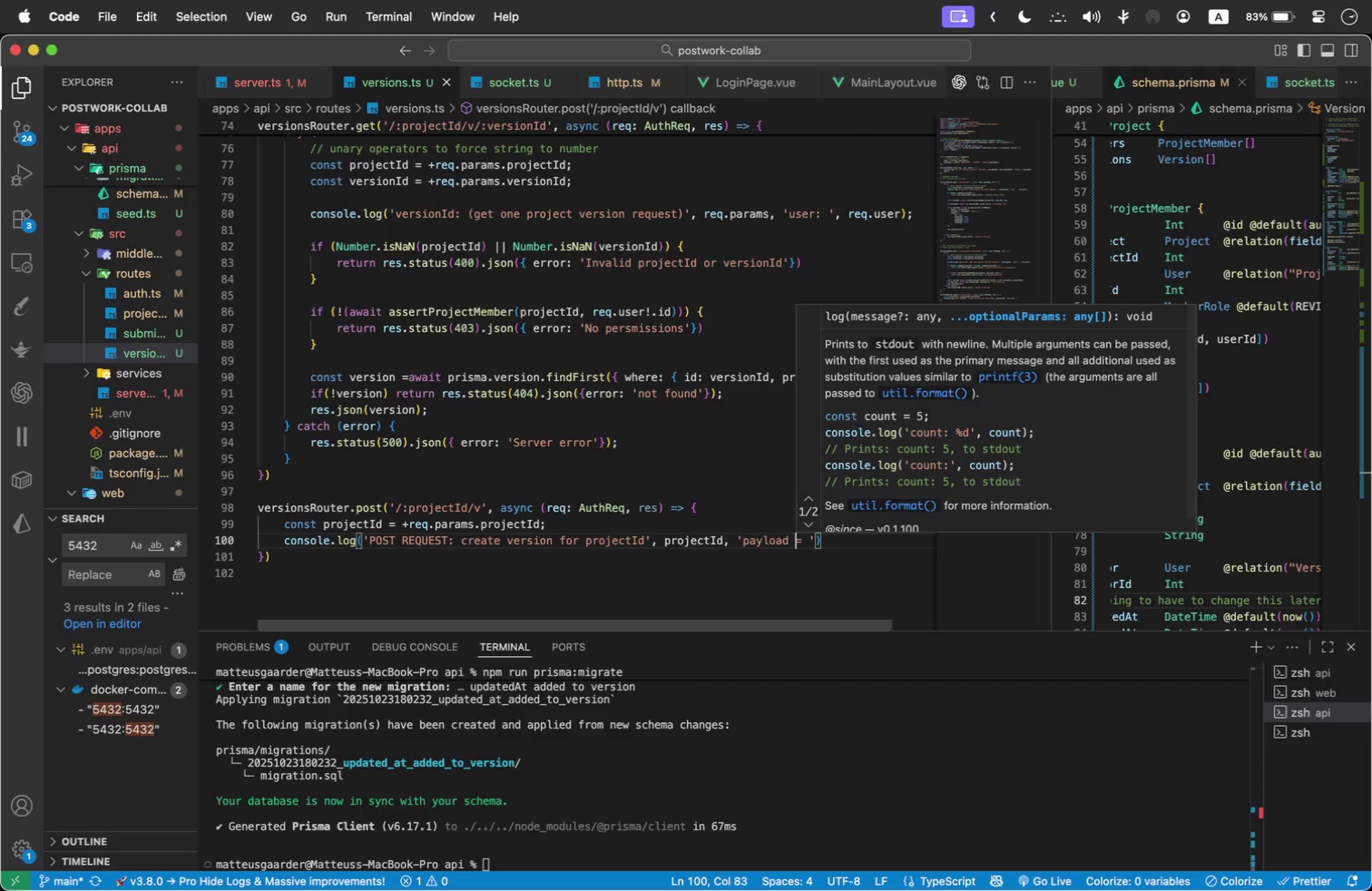 
key(ArrowRight)
 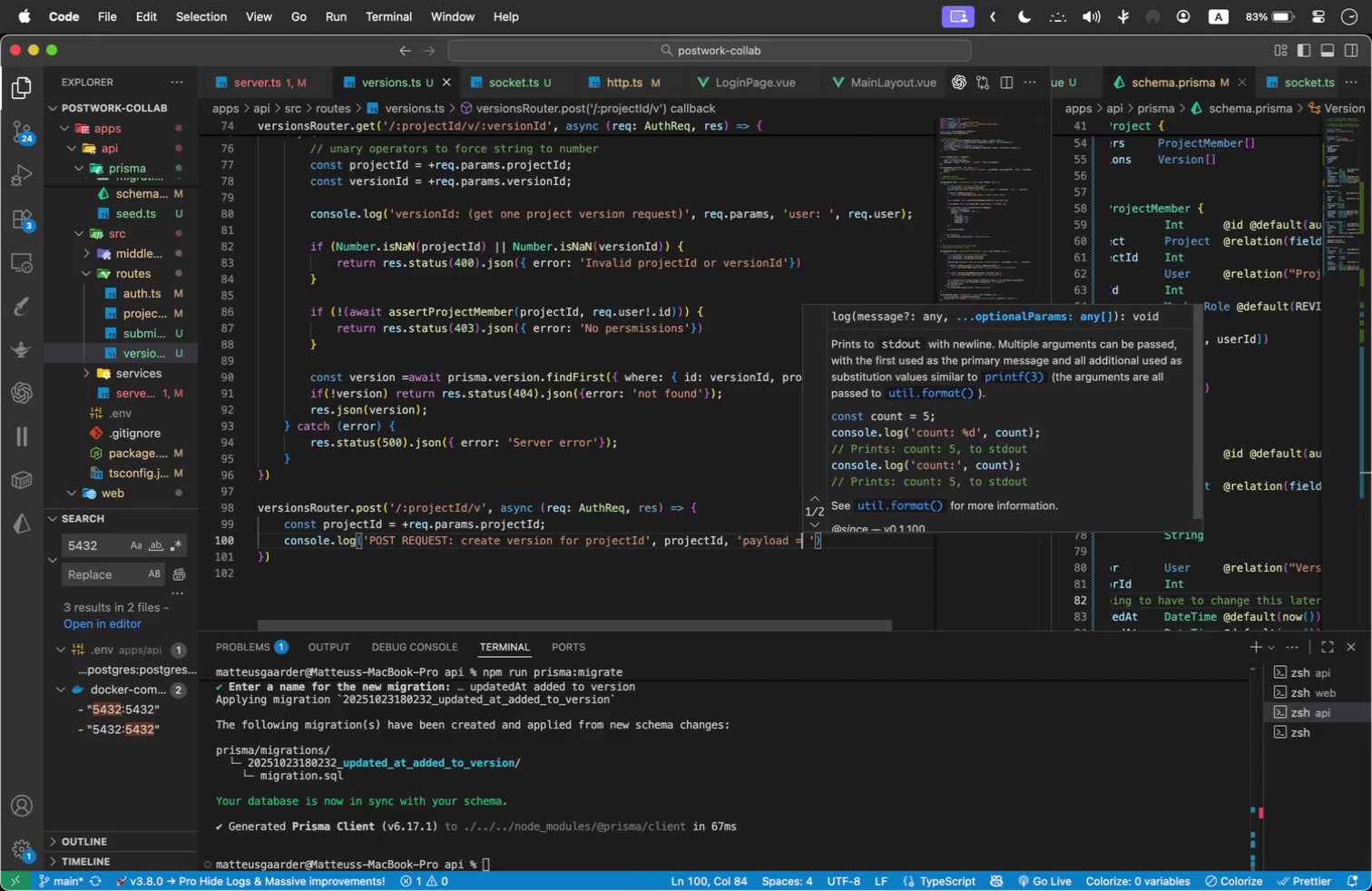 
key(ArrowRight)
 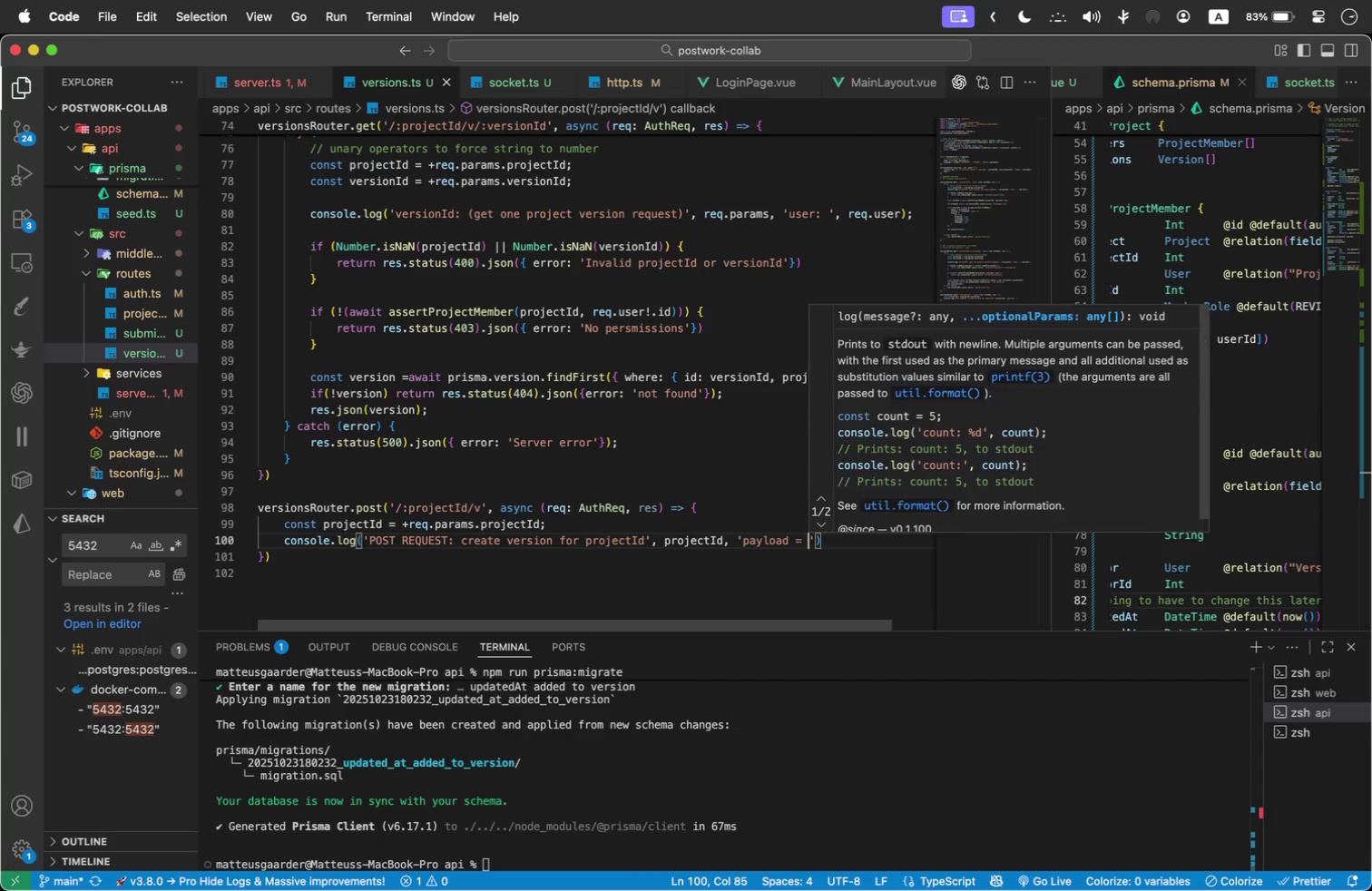 
key(ArrowRight)
 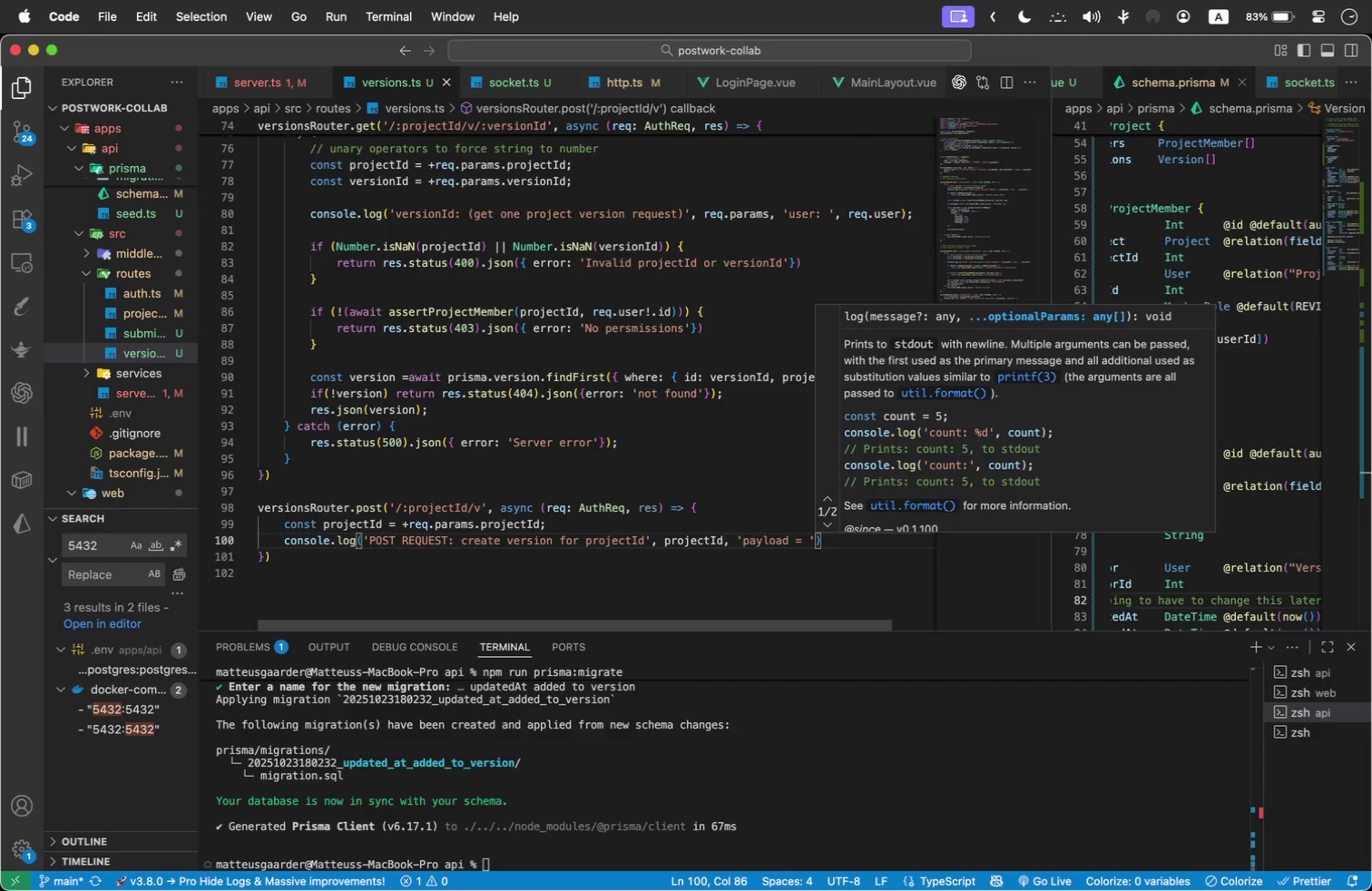 
type(, req.body)
 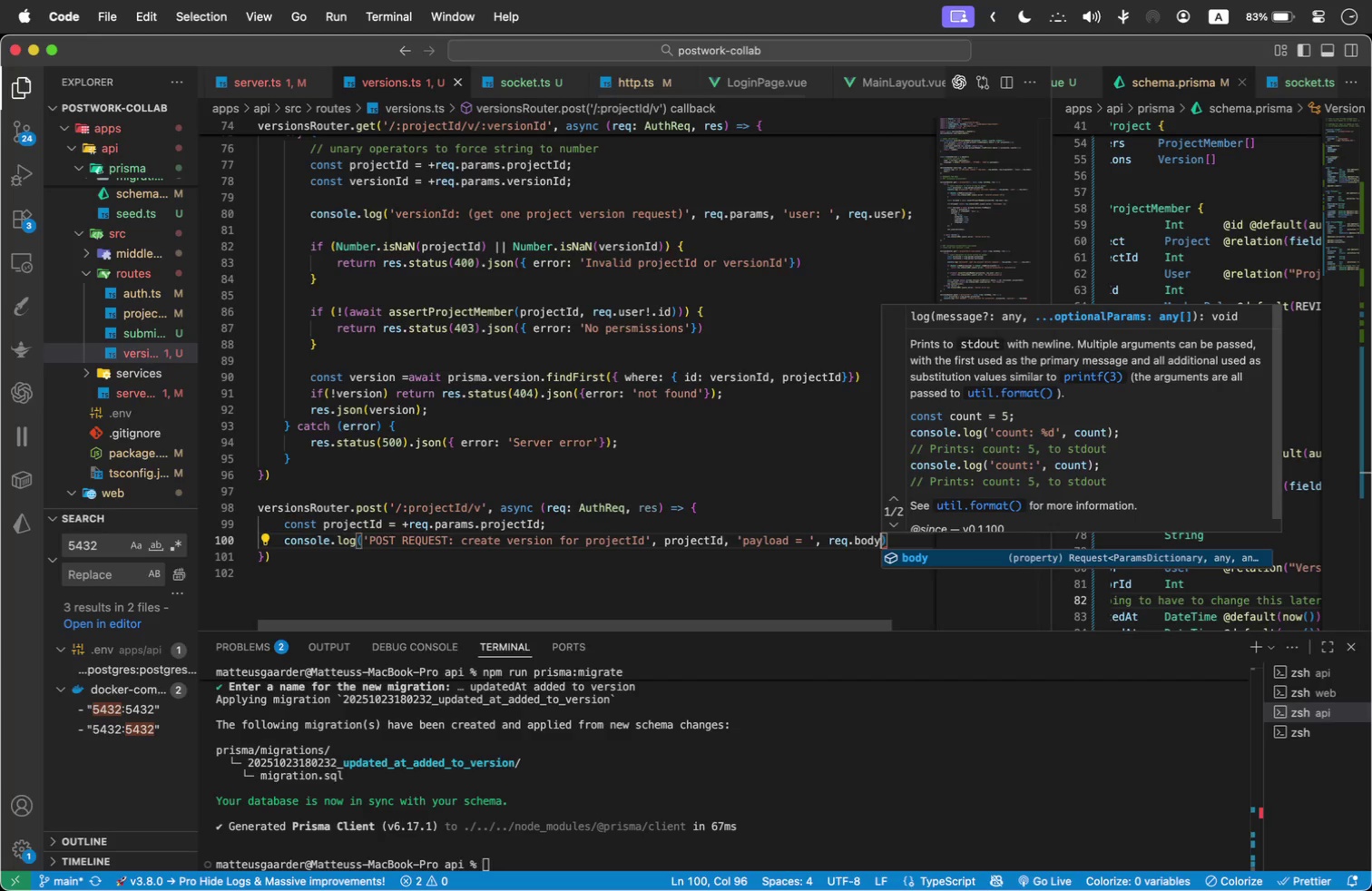 
key(ArrowRight)
 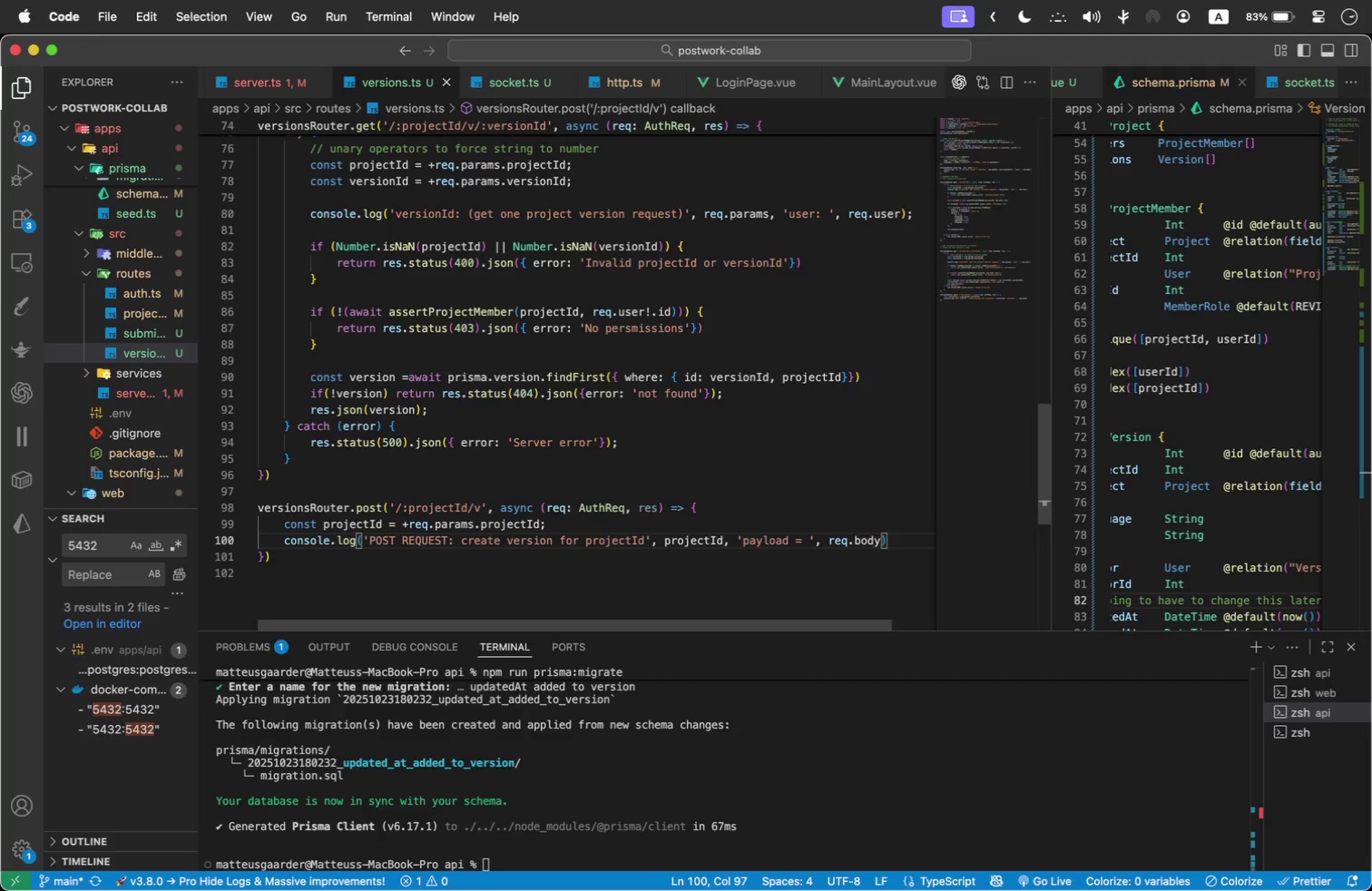 
key(Semicolon)
 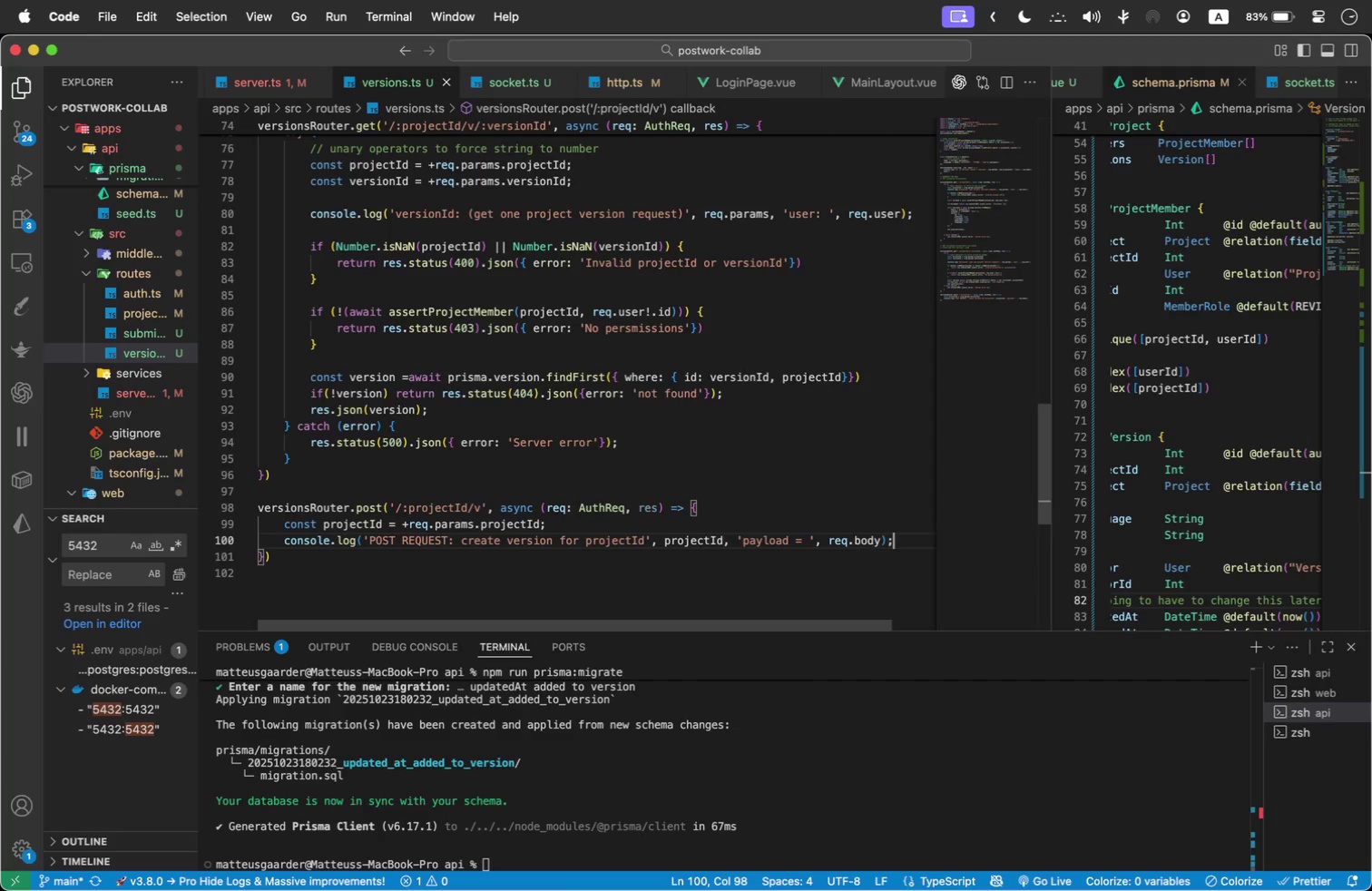 
key(Enter)
 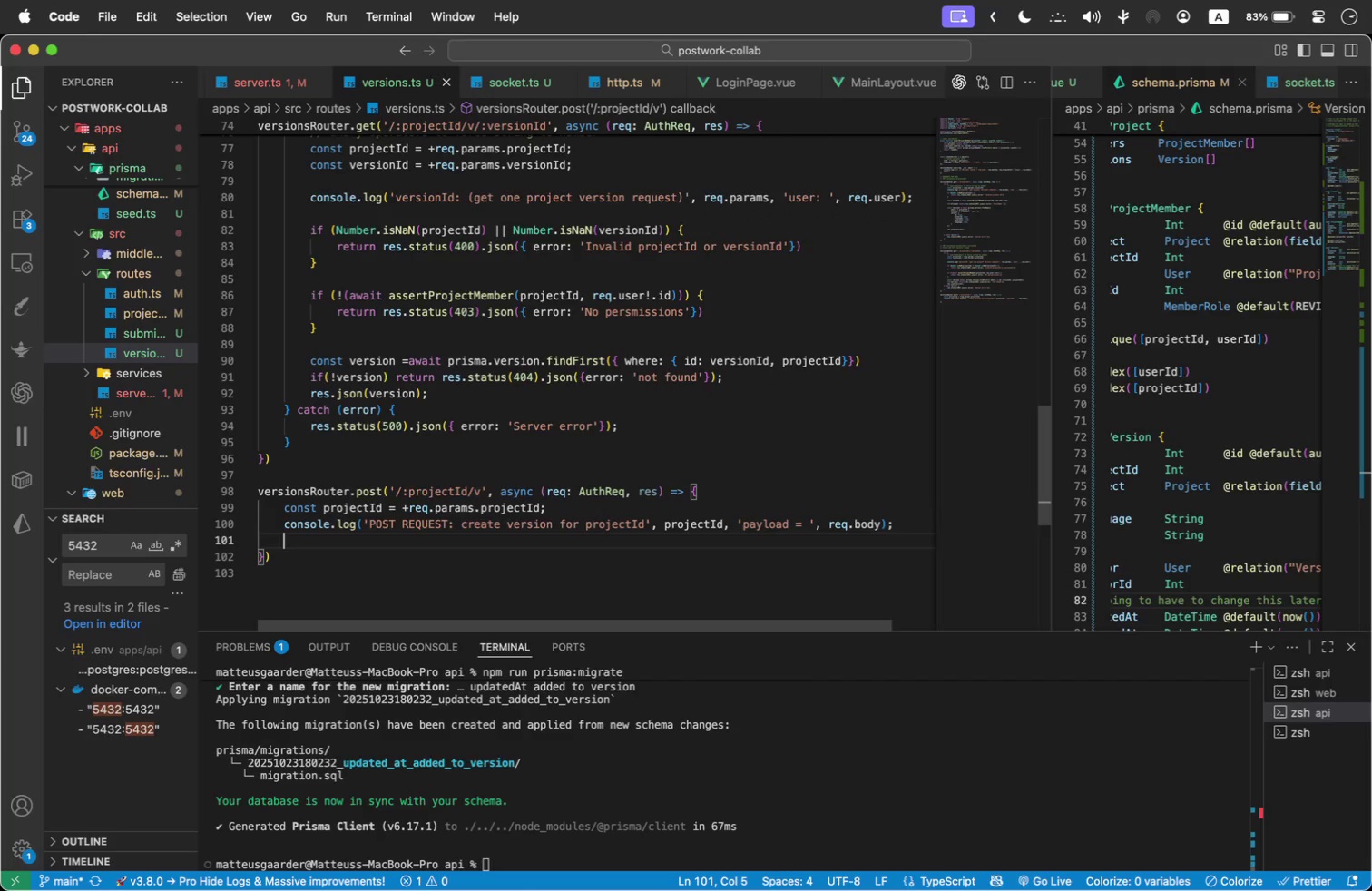 
key(I)
 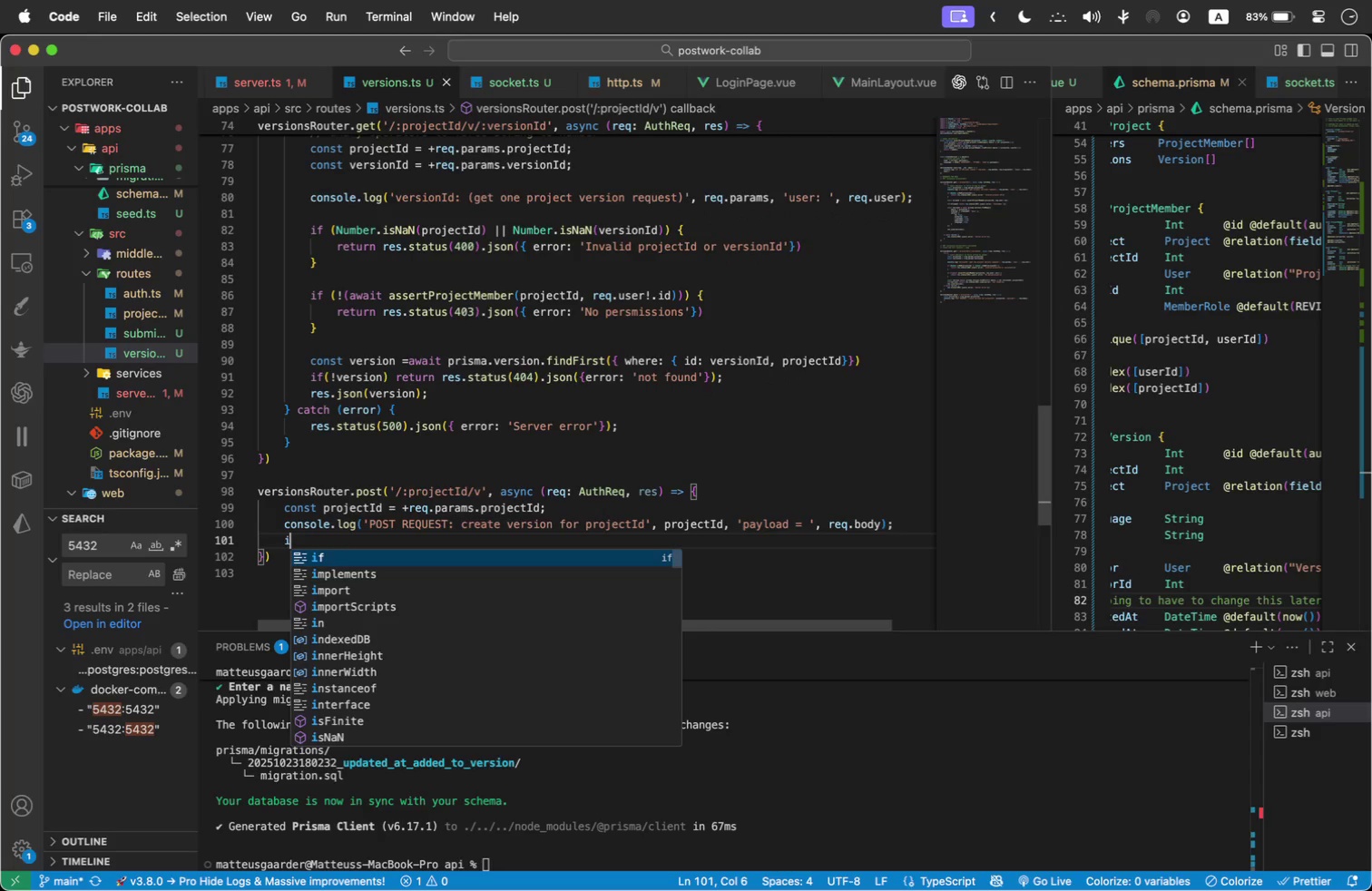 
key(Backspace)
 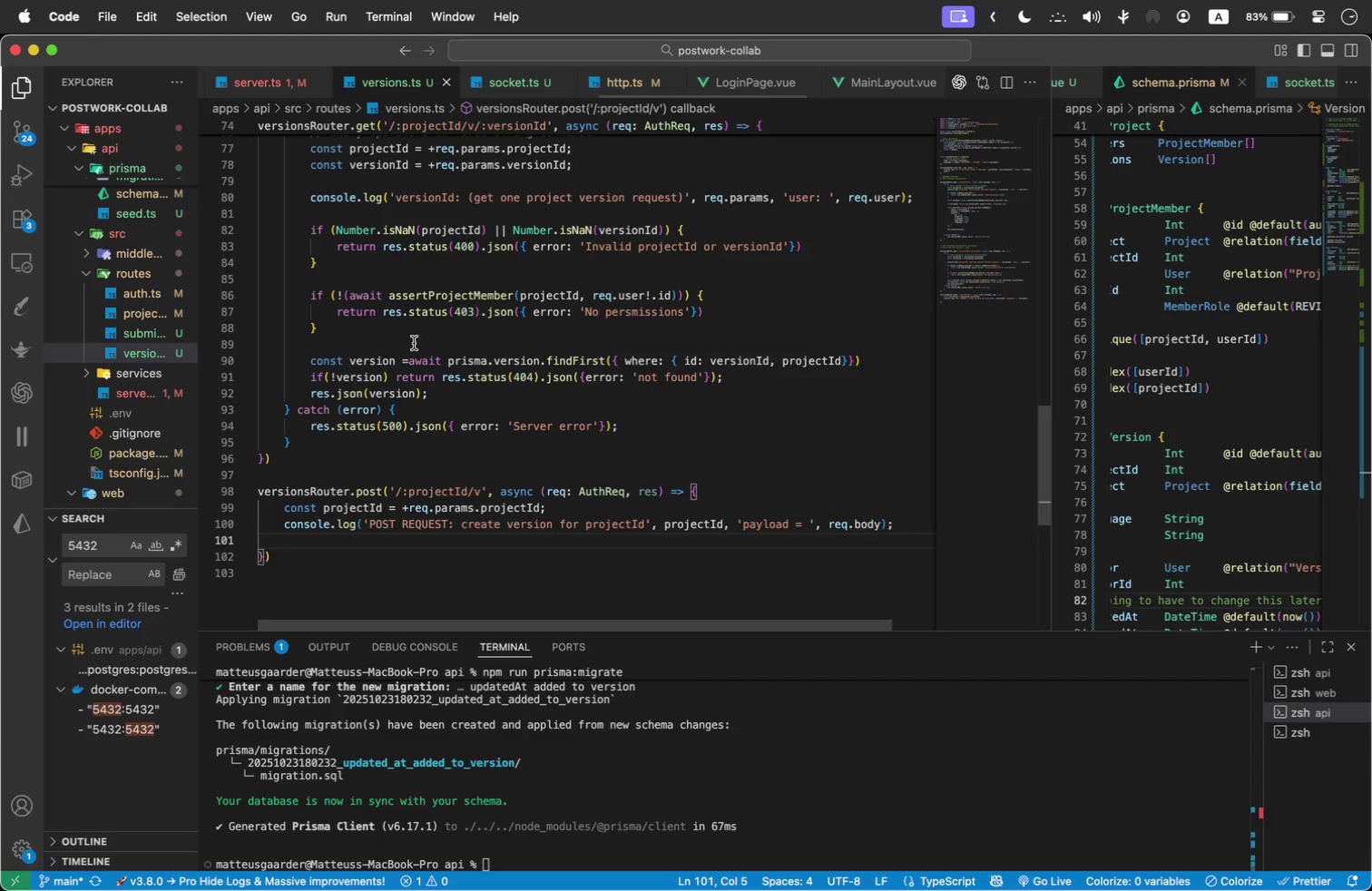 
left_click_drag(start_coordinate=[344, 322], to_coordinate=[245, 284])
 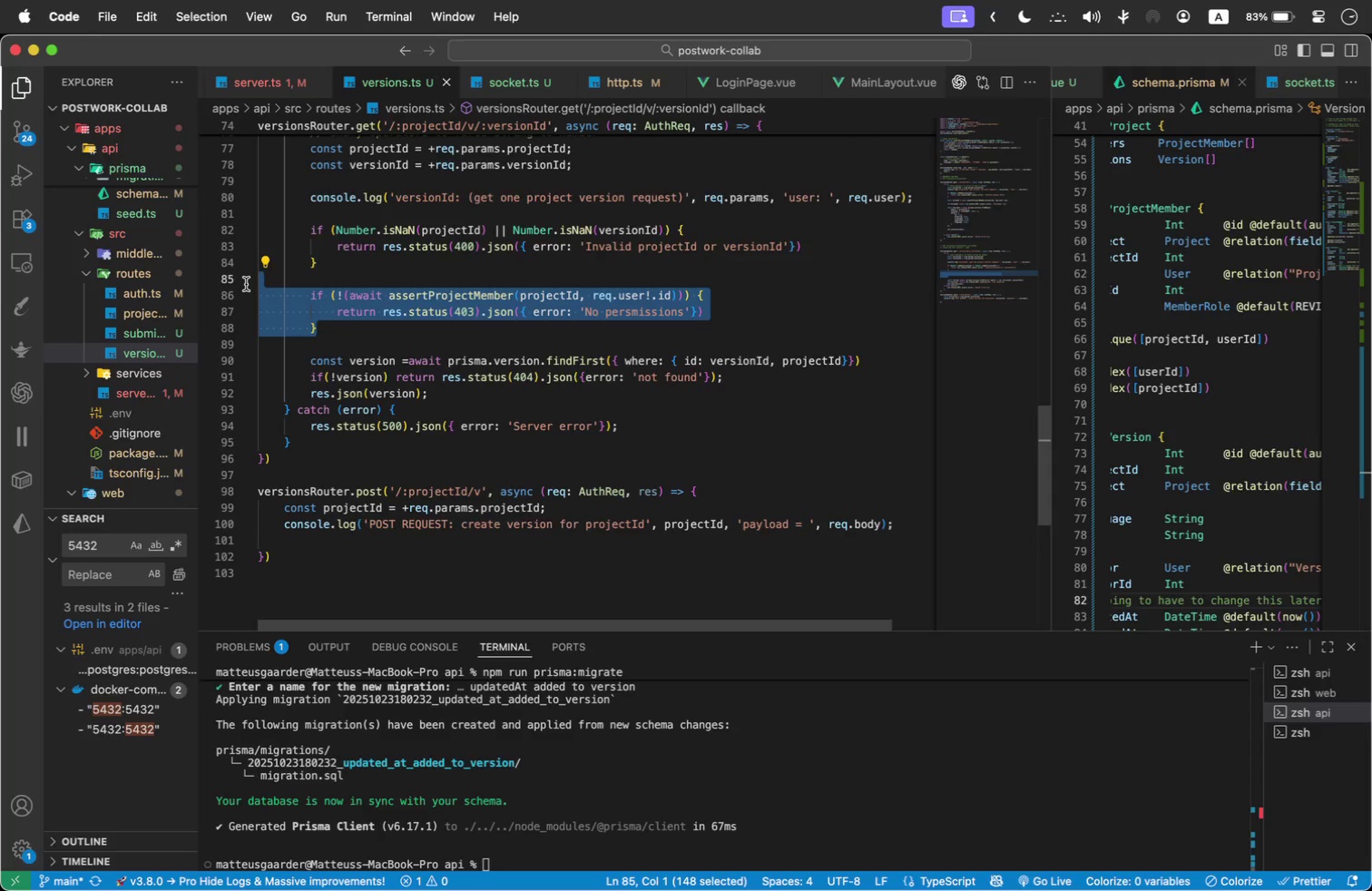 
key(Meta+C)
 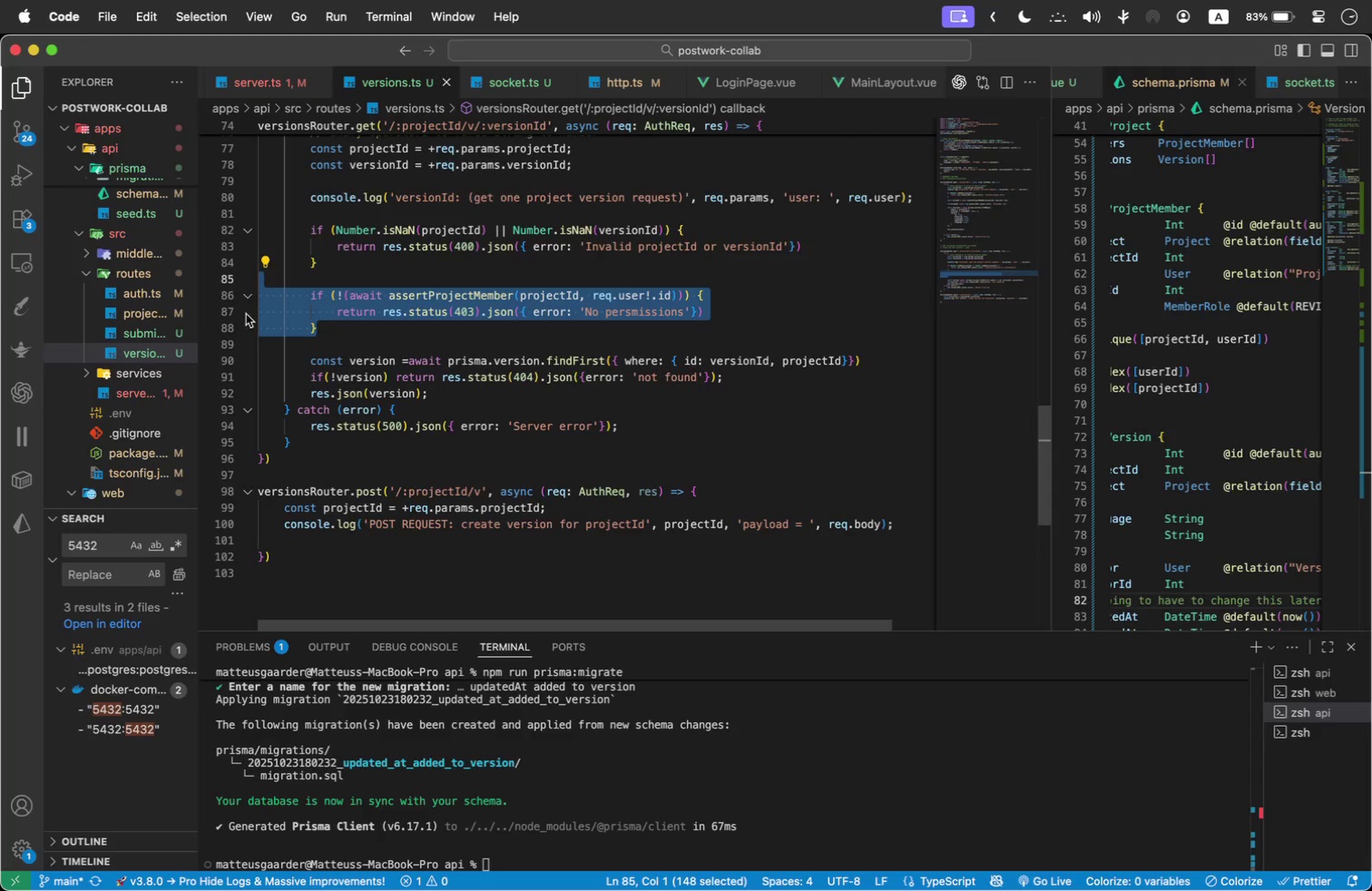 
left_click([349, 544])
 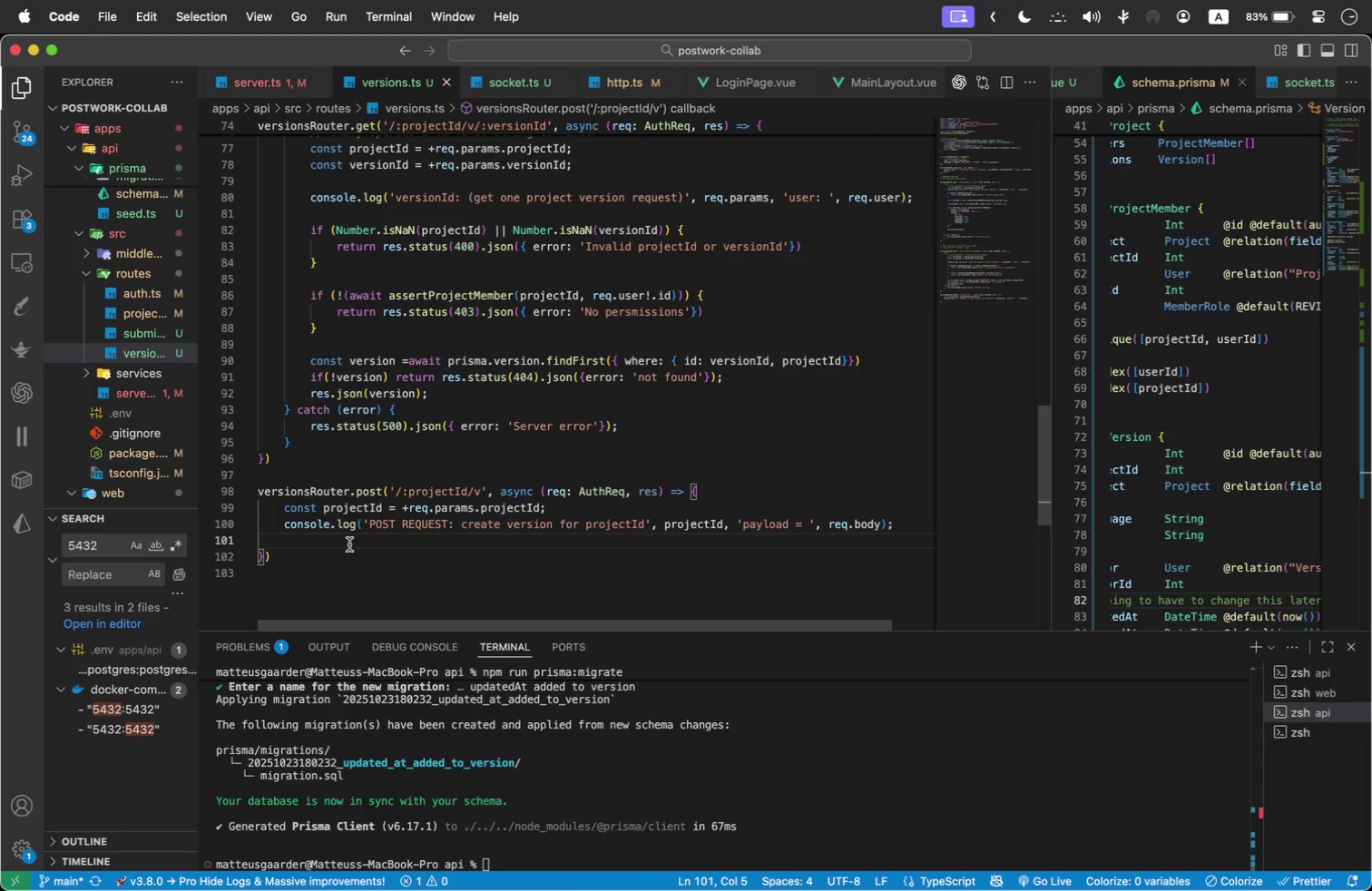 
key(Meta+V)
 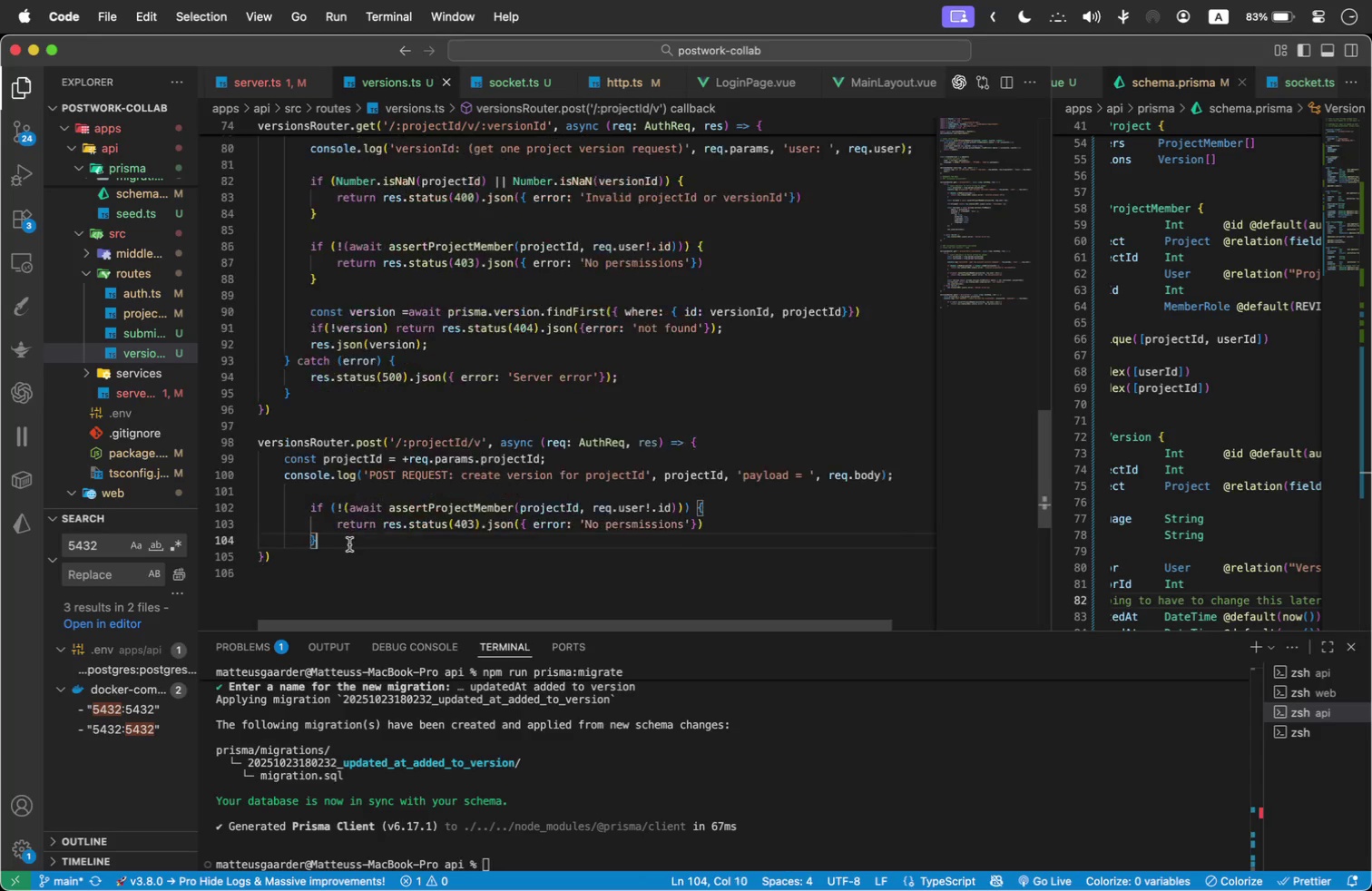 
left_click_drag(start_coordinate=[327, 534], to_coordinate=[224, 515])
 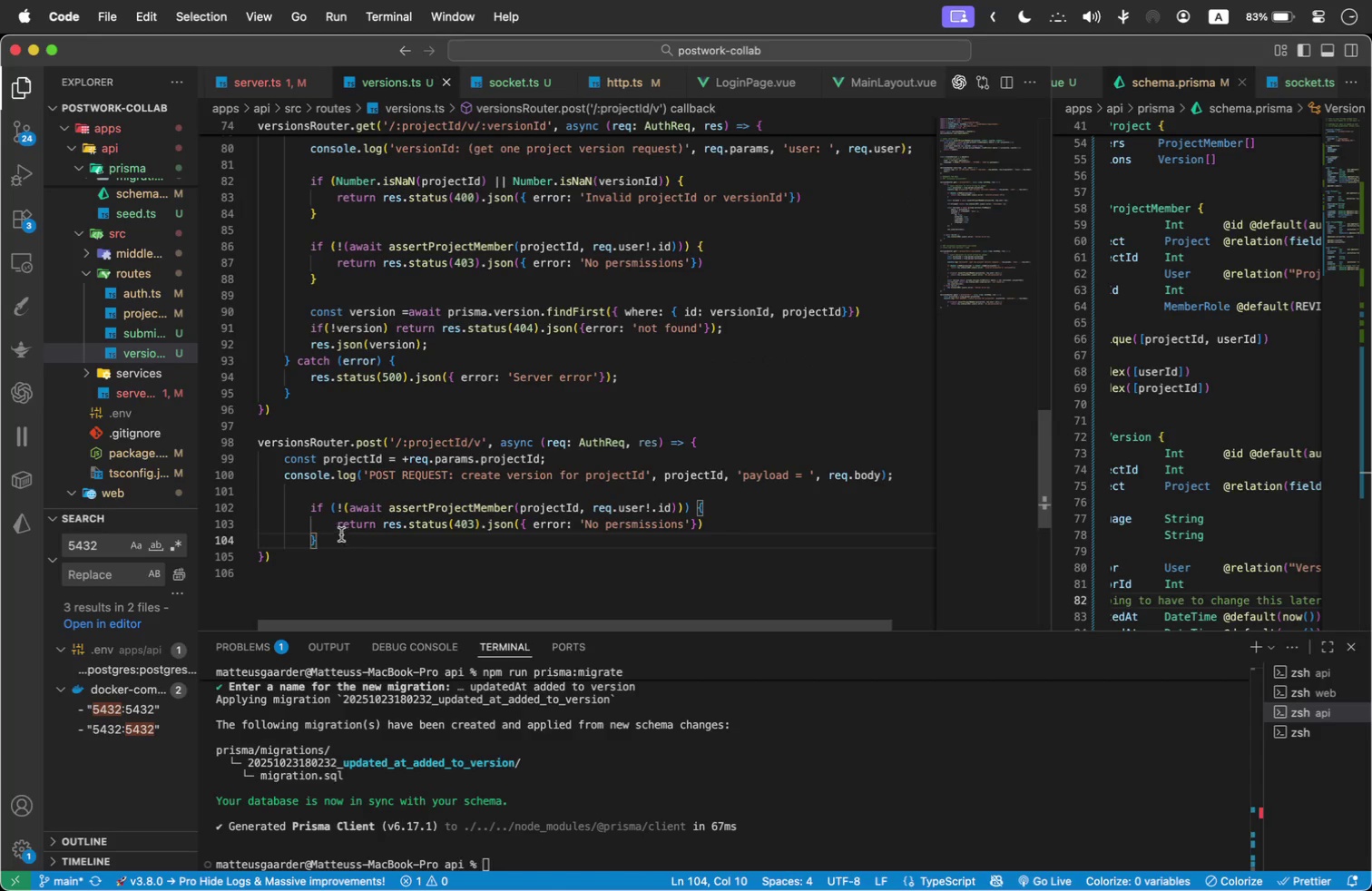 
key(Shift+Tab)
 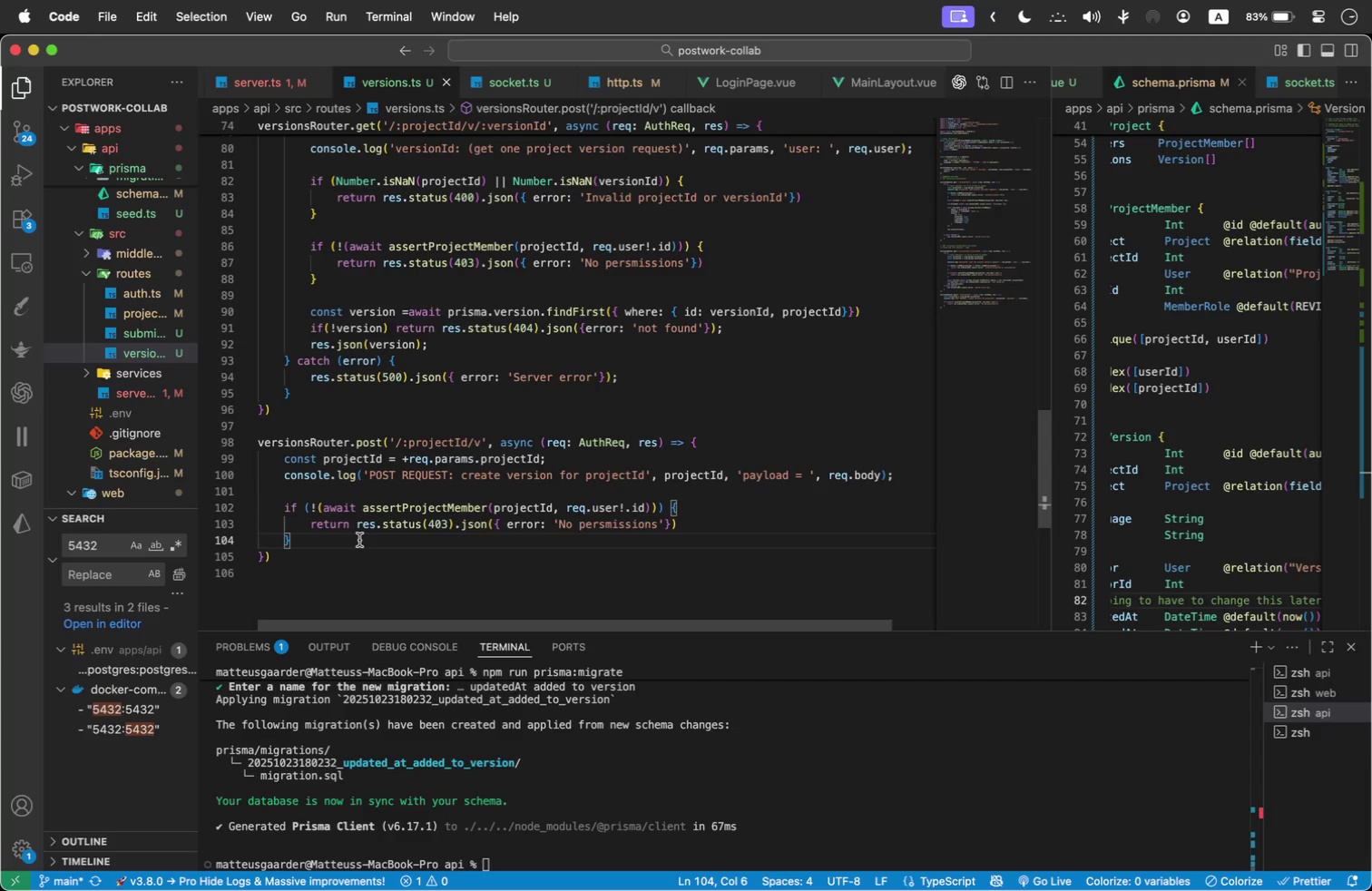 
key(Enter)
 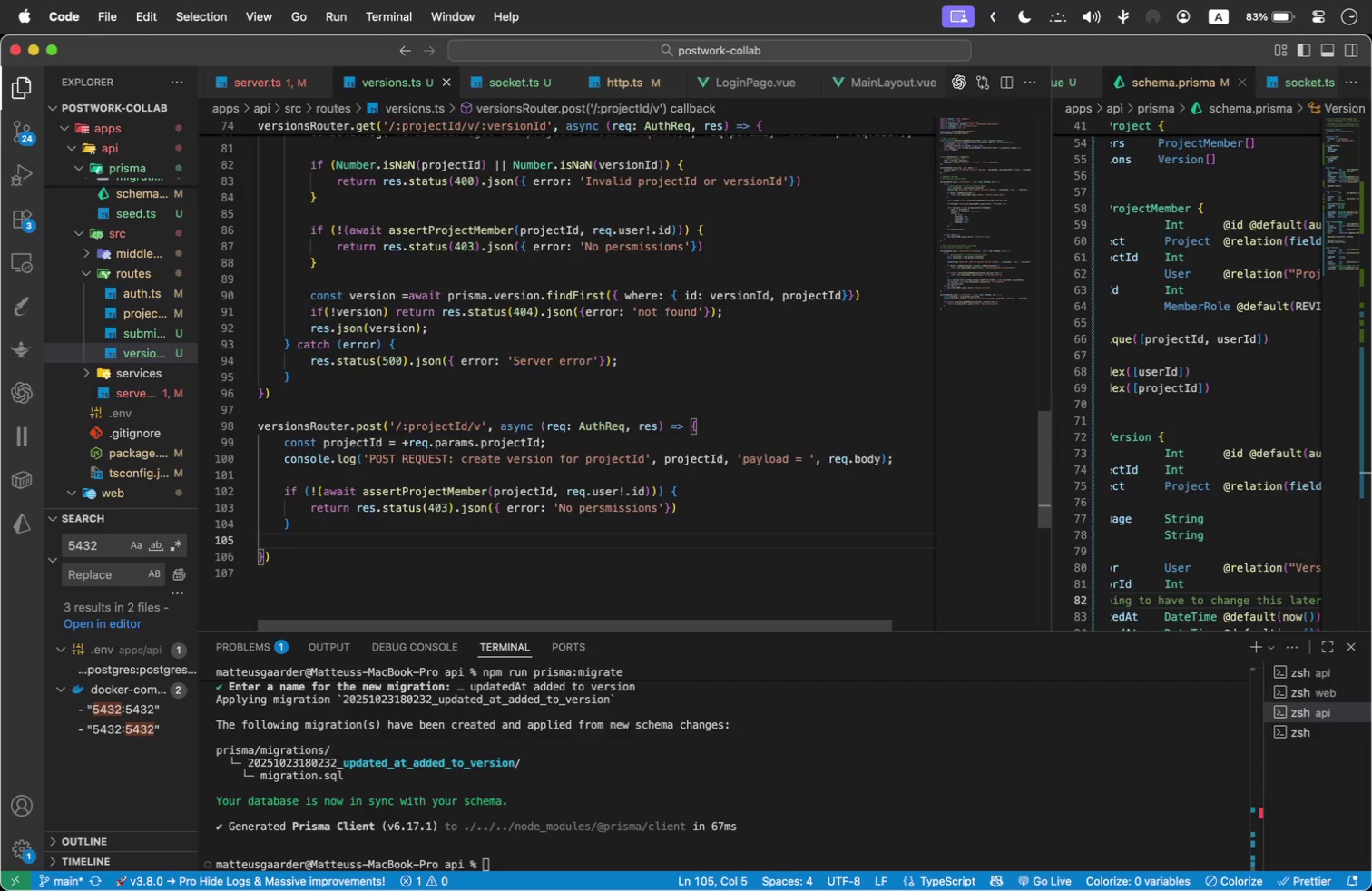 
key(Enter)
 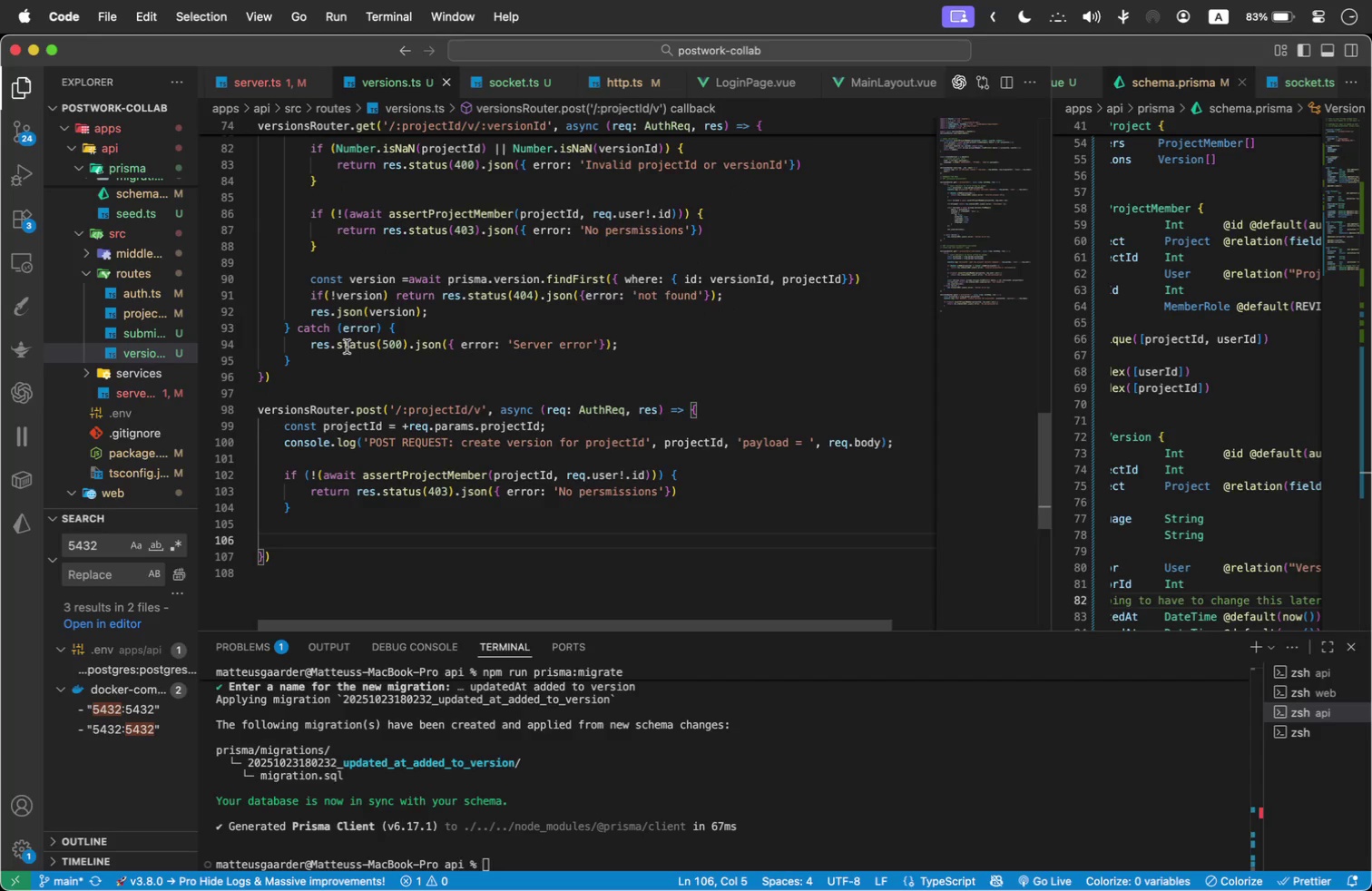 
wait(6.69)
 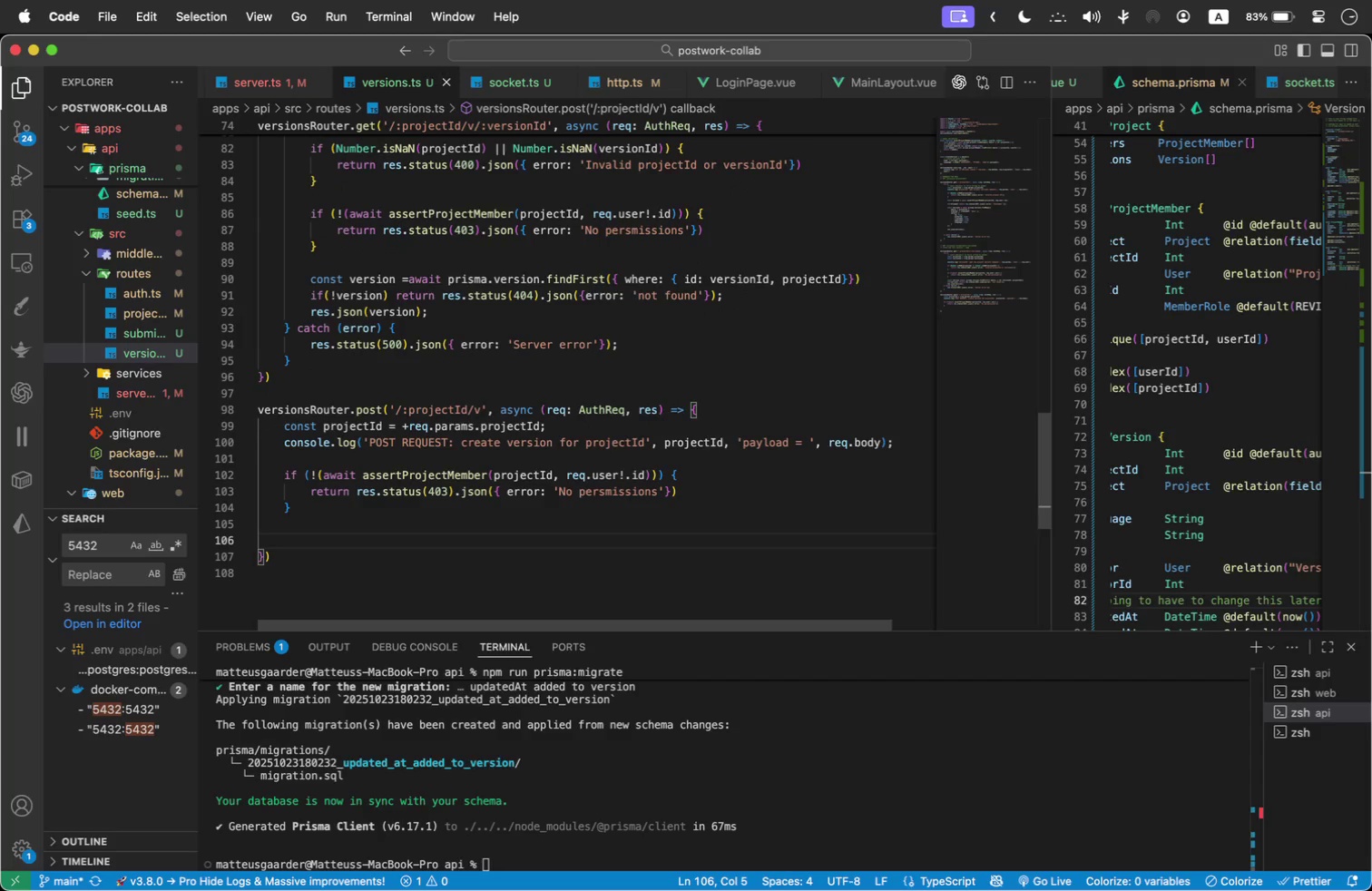 
left_click([446, 268])
 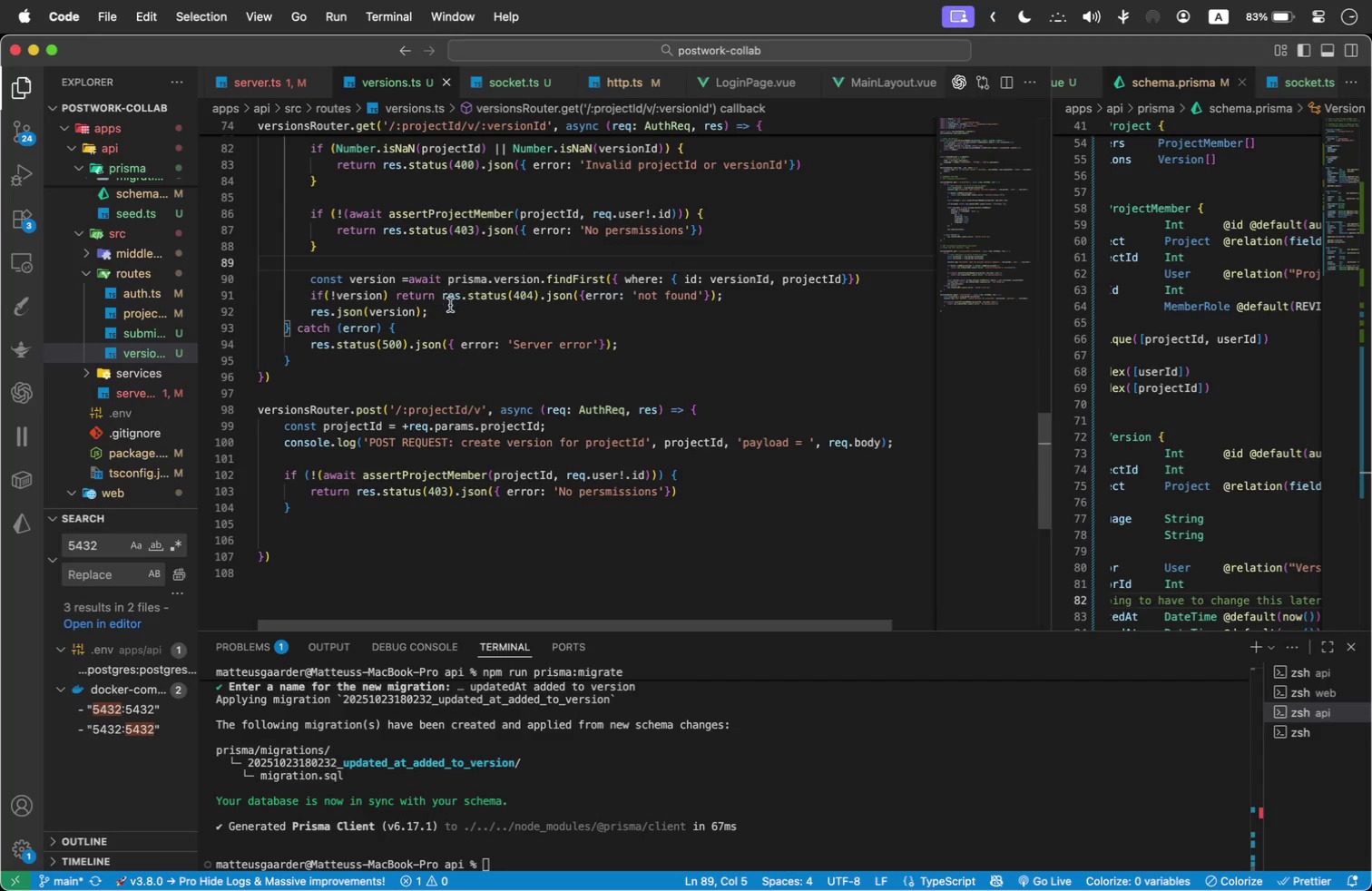 
wait(7.38)
 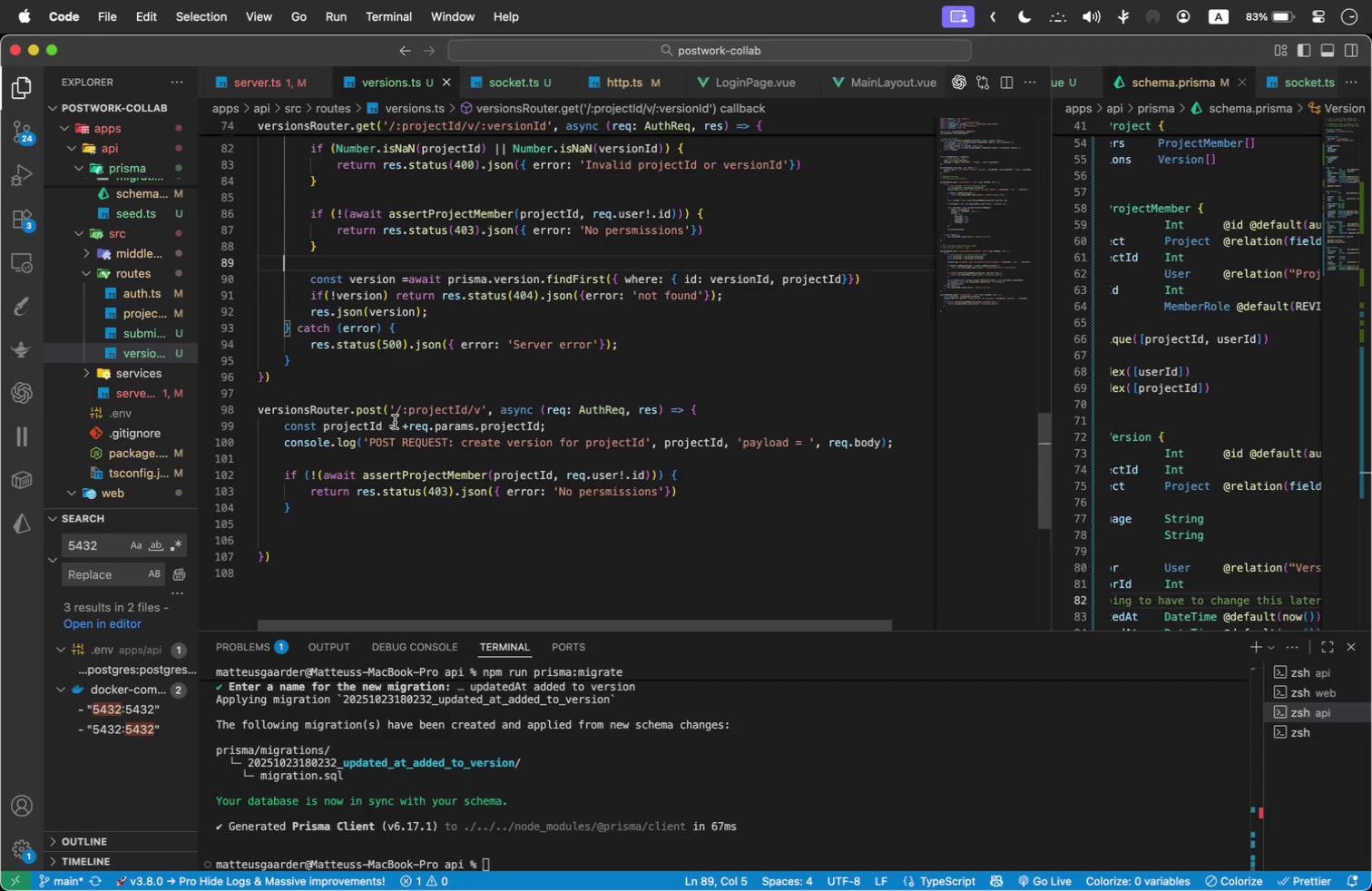 
left_click([407, 280])
 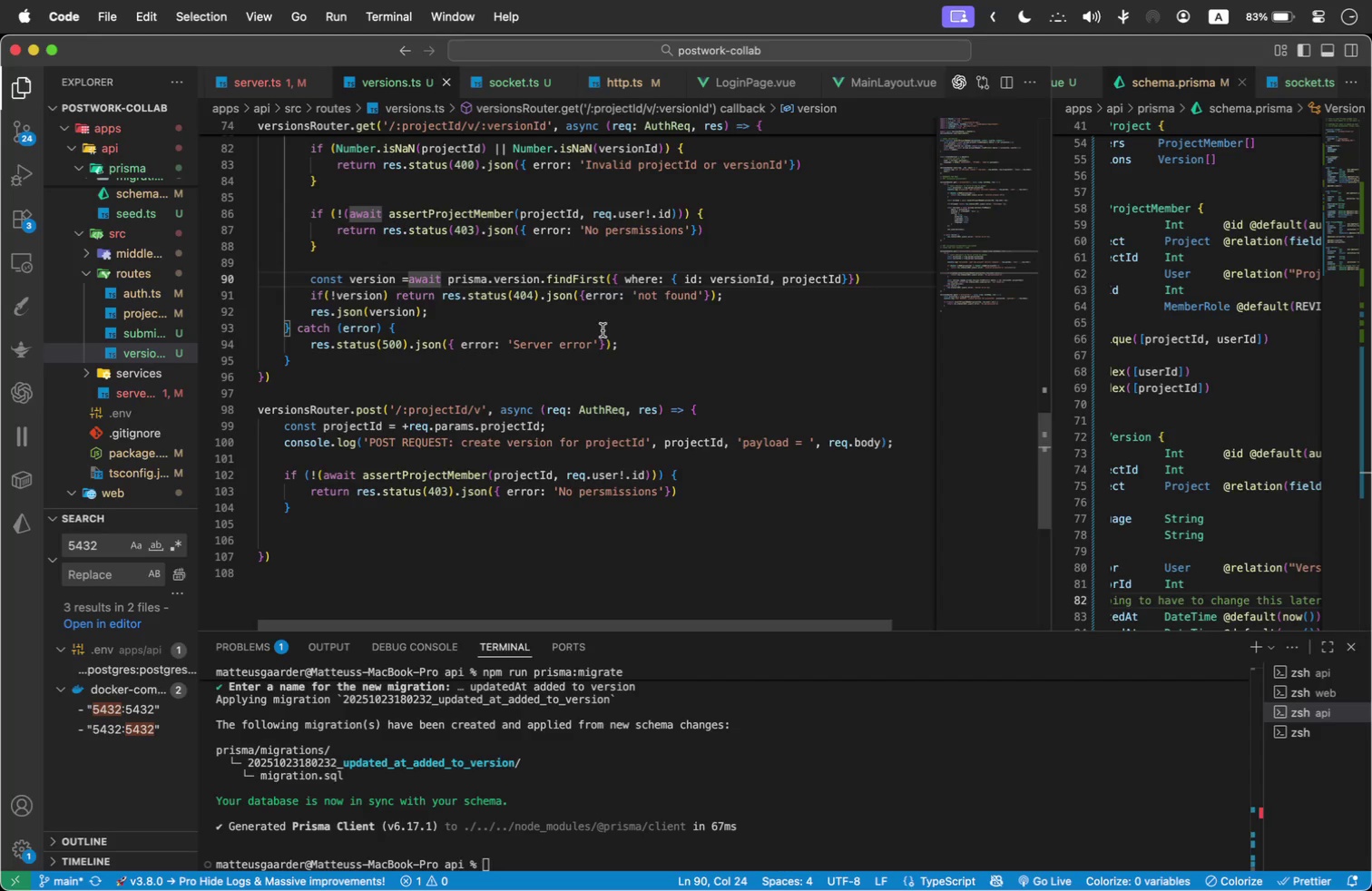 
key(Space)
 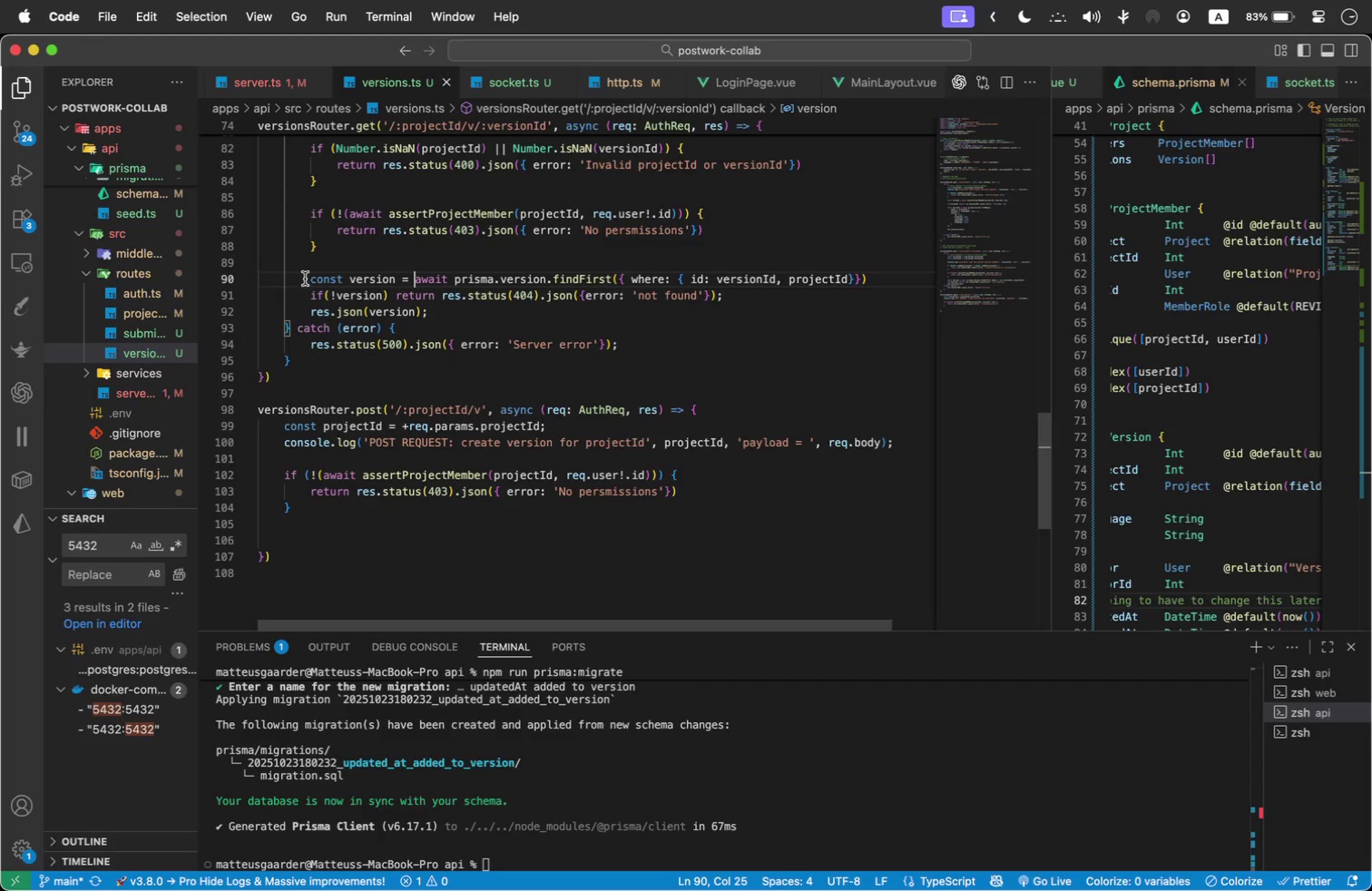 
left_click_drag(start_coordinate=[305, 297], to_coordinate=[589, 303])
 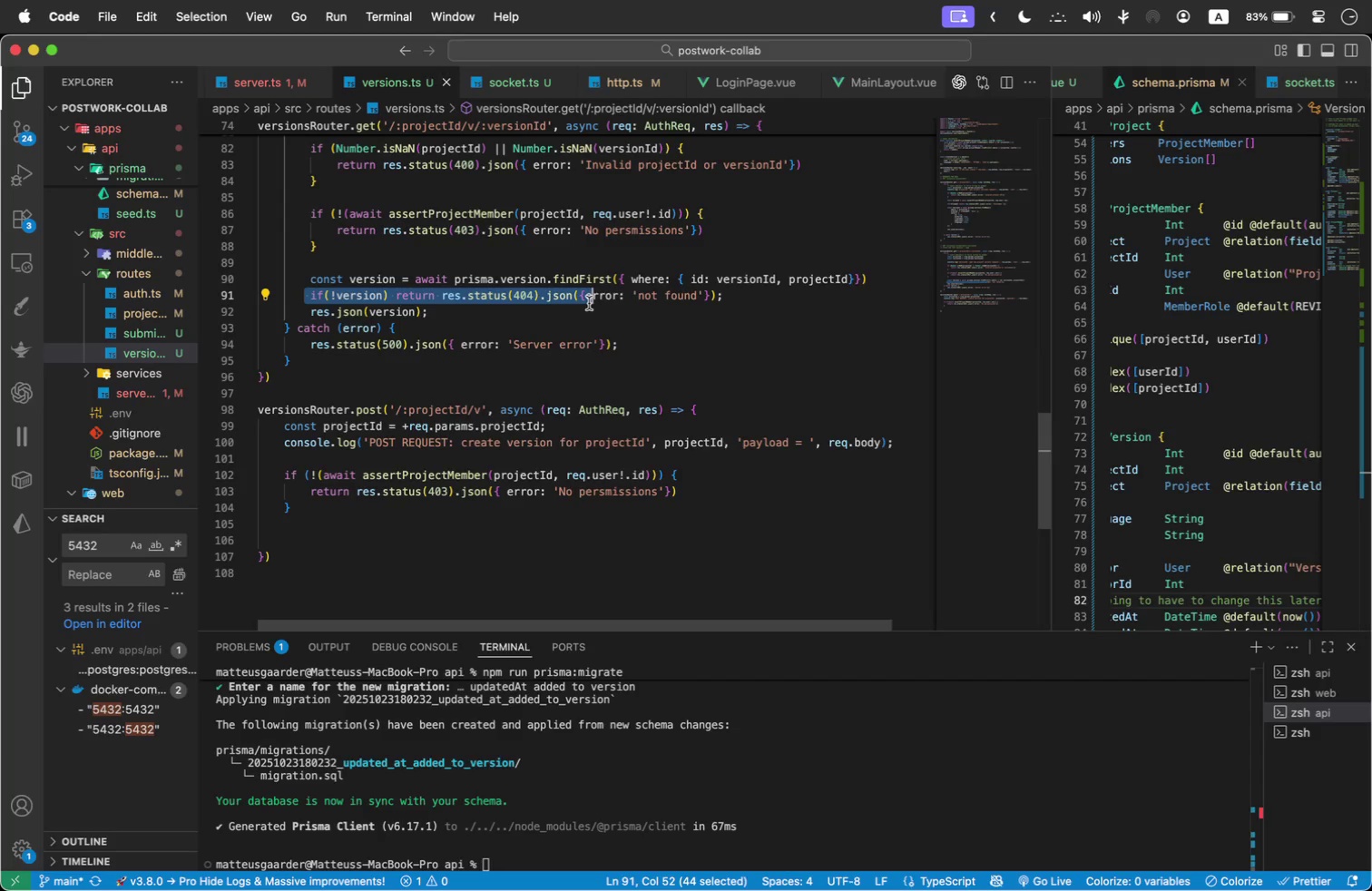 
left_click([607, 297])
 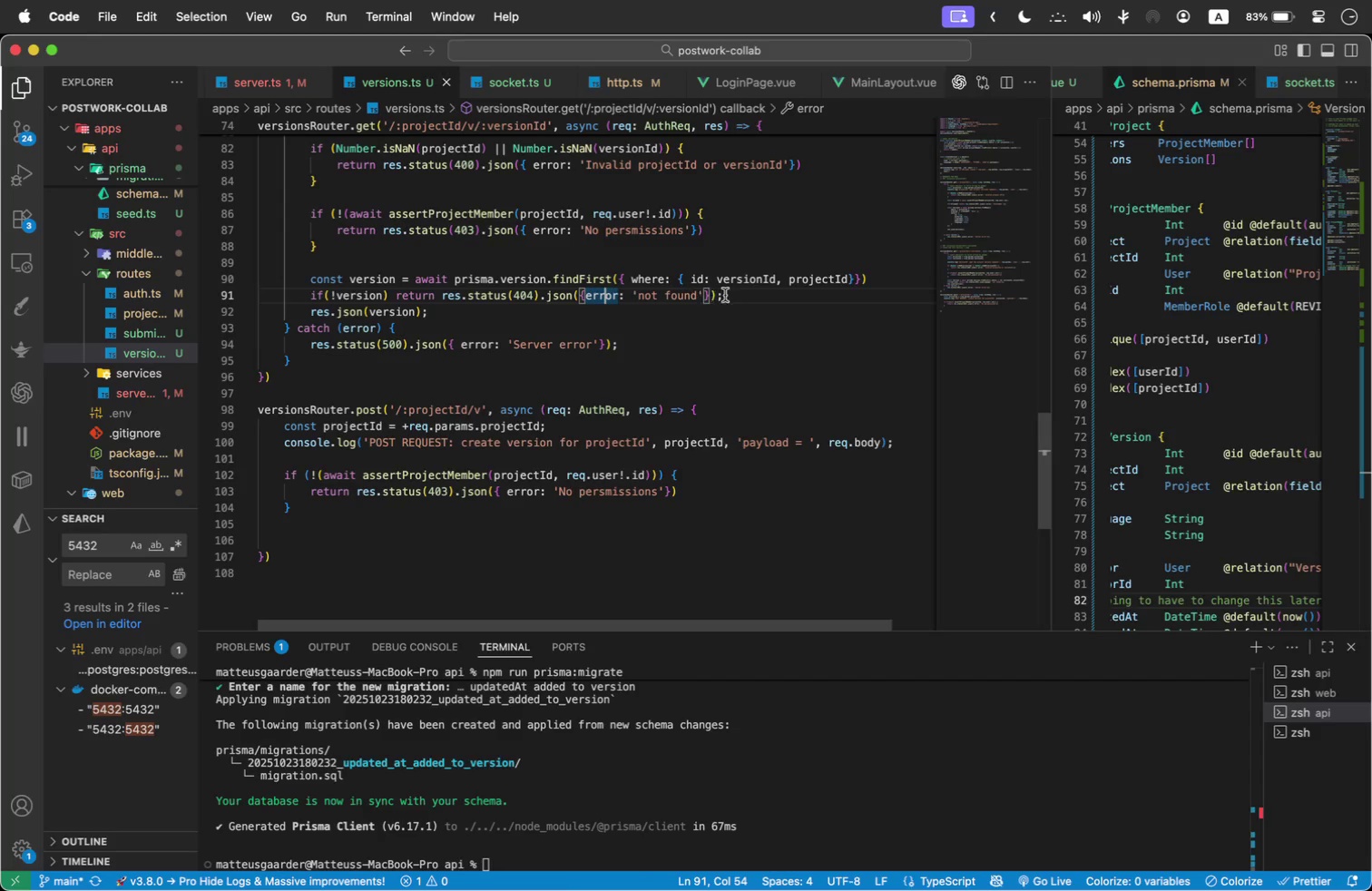 
left_click_drag(start_coordinate=[733, 295], to_coordinate=[649, 294])
 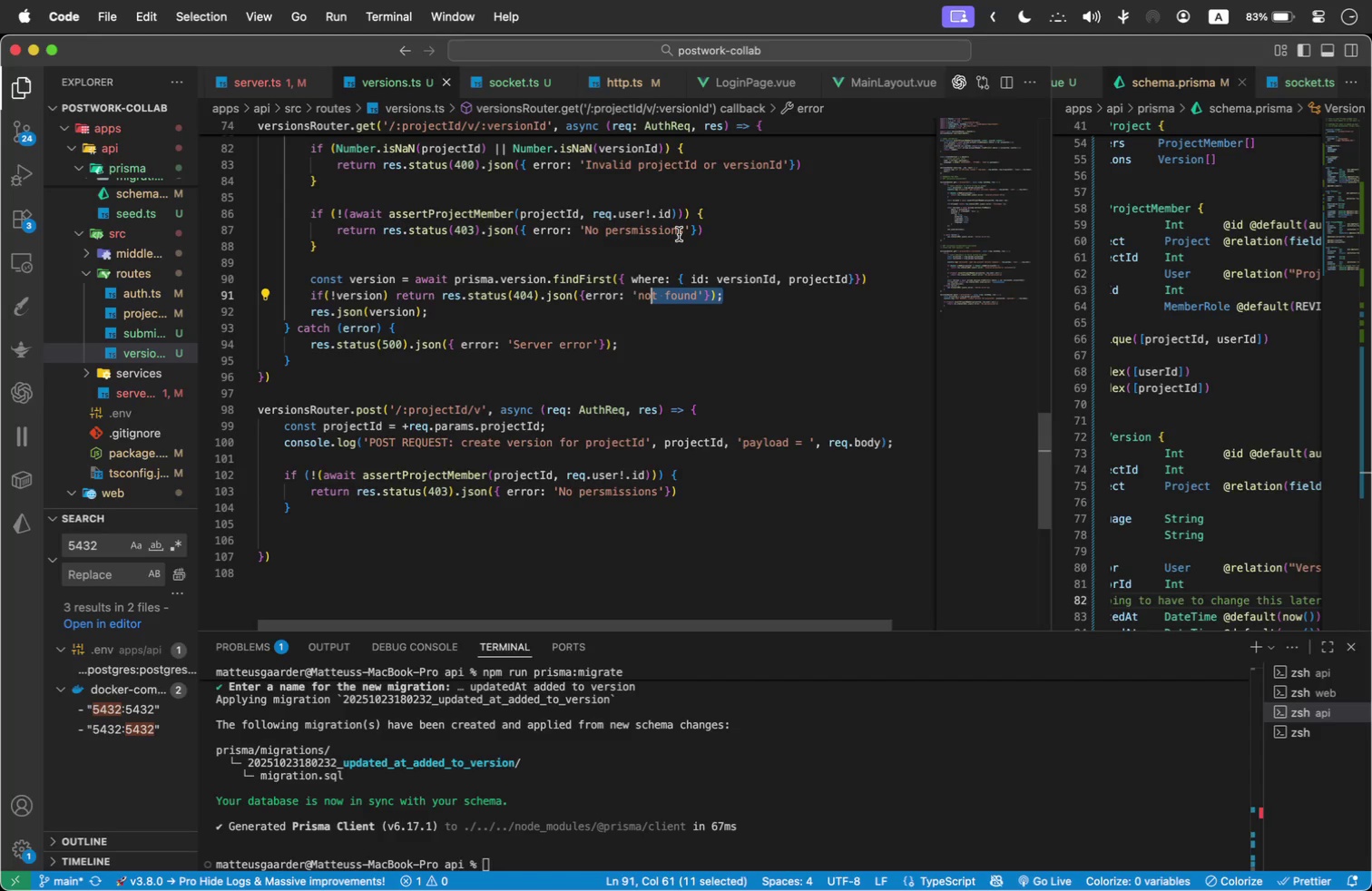 
wait(6.74)
 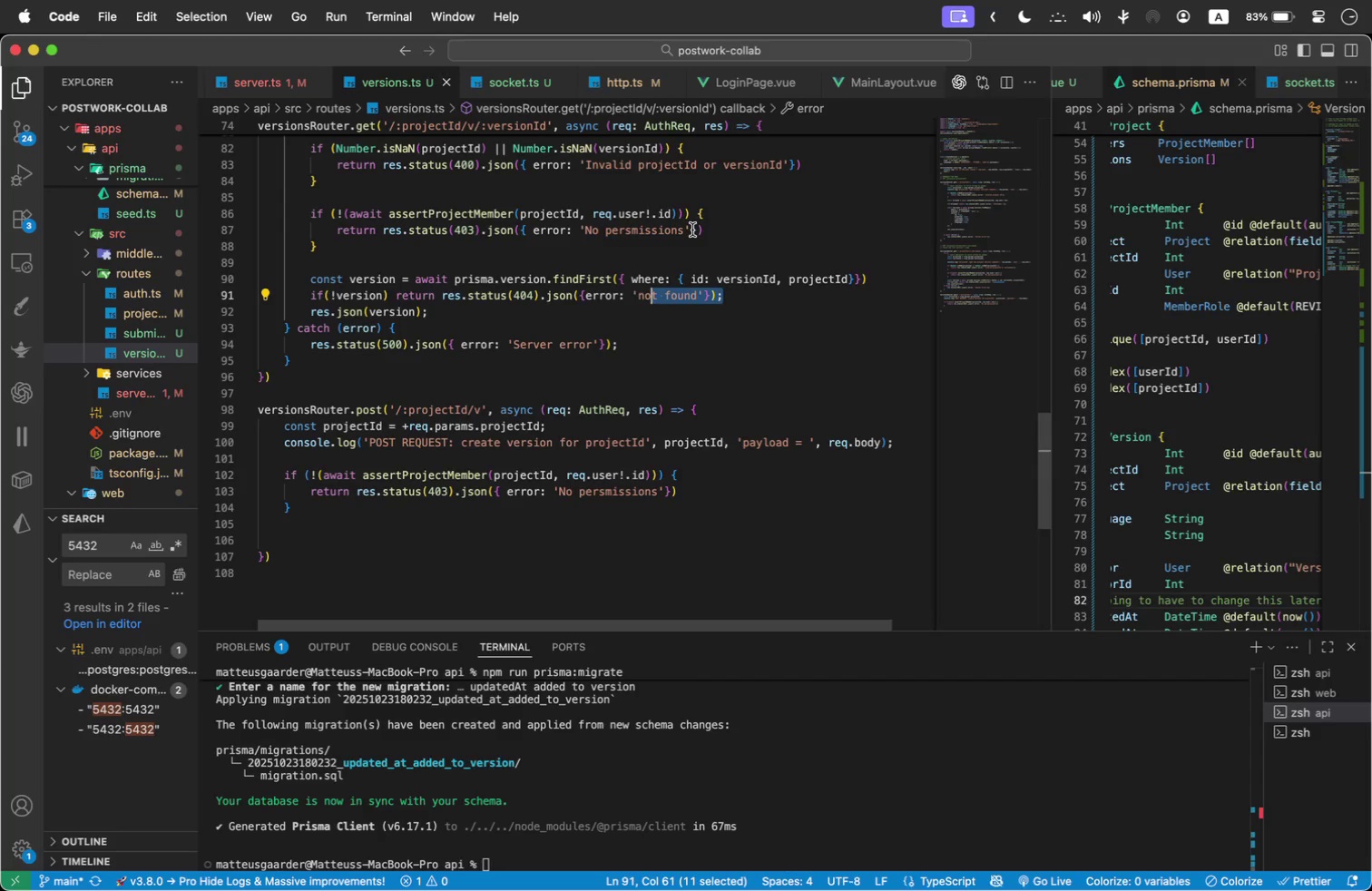 
left_click([449, 517])
 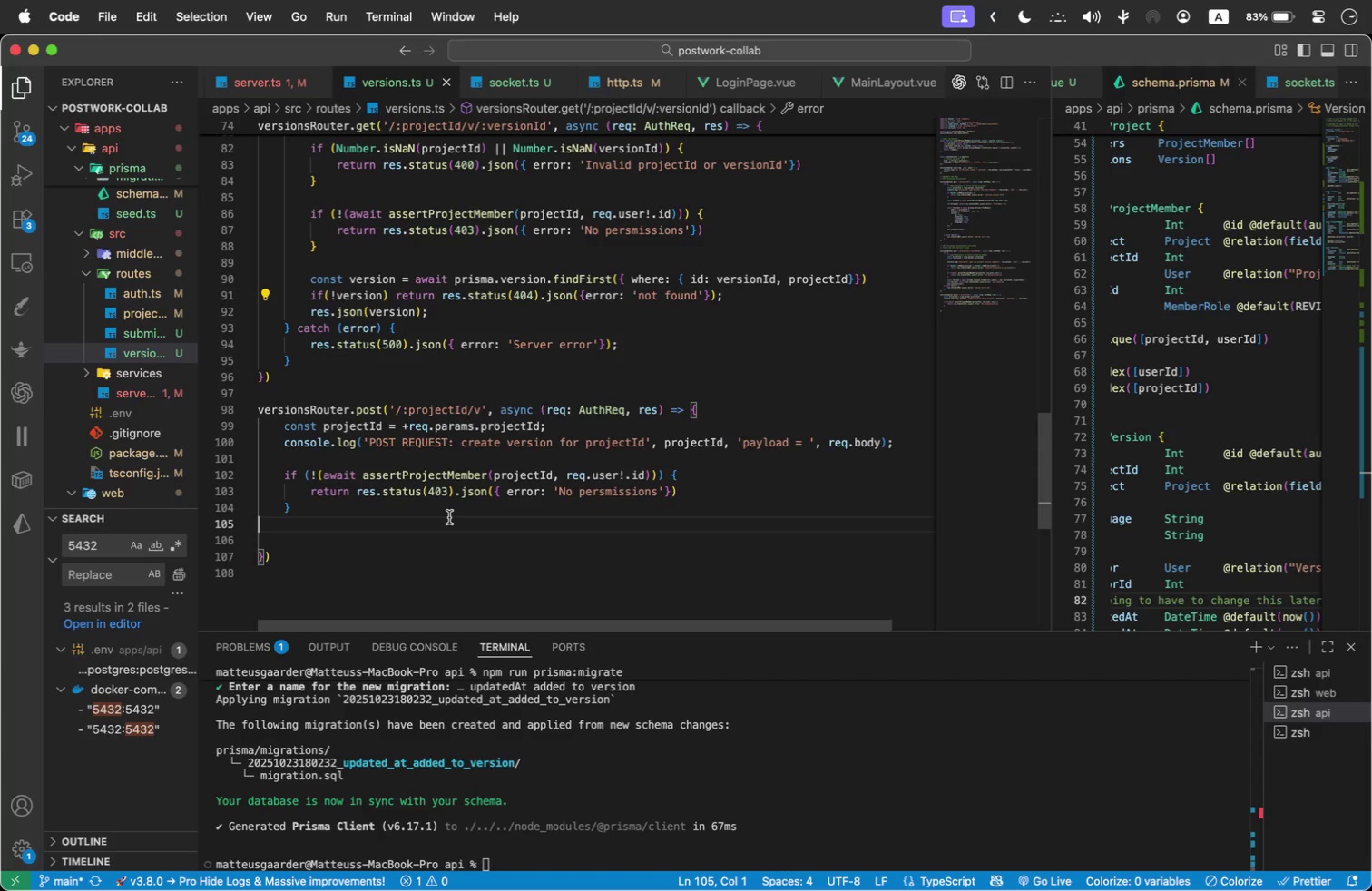 
key(Enter)
 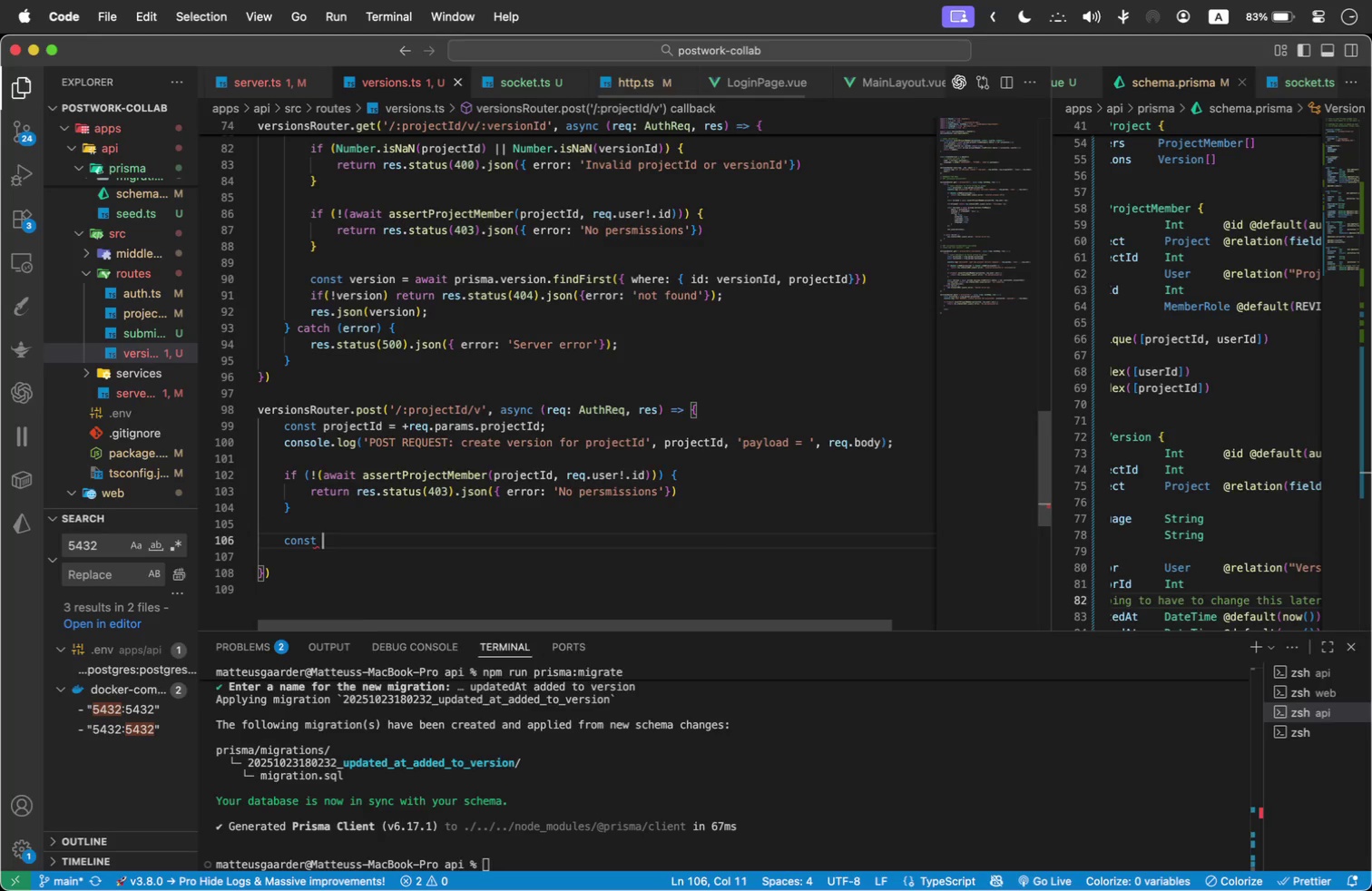 
key(Tab)
key(Backspace)
type(const parsed = )
 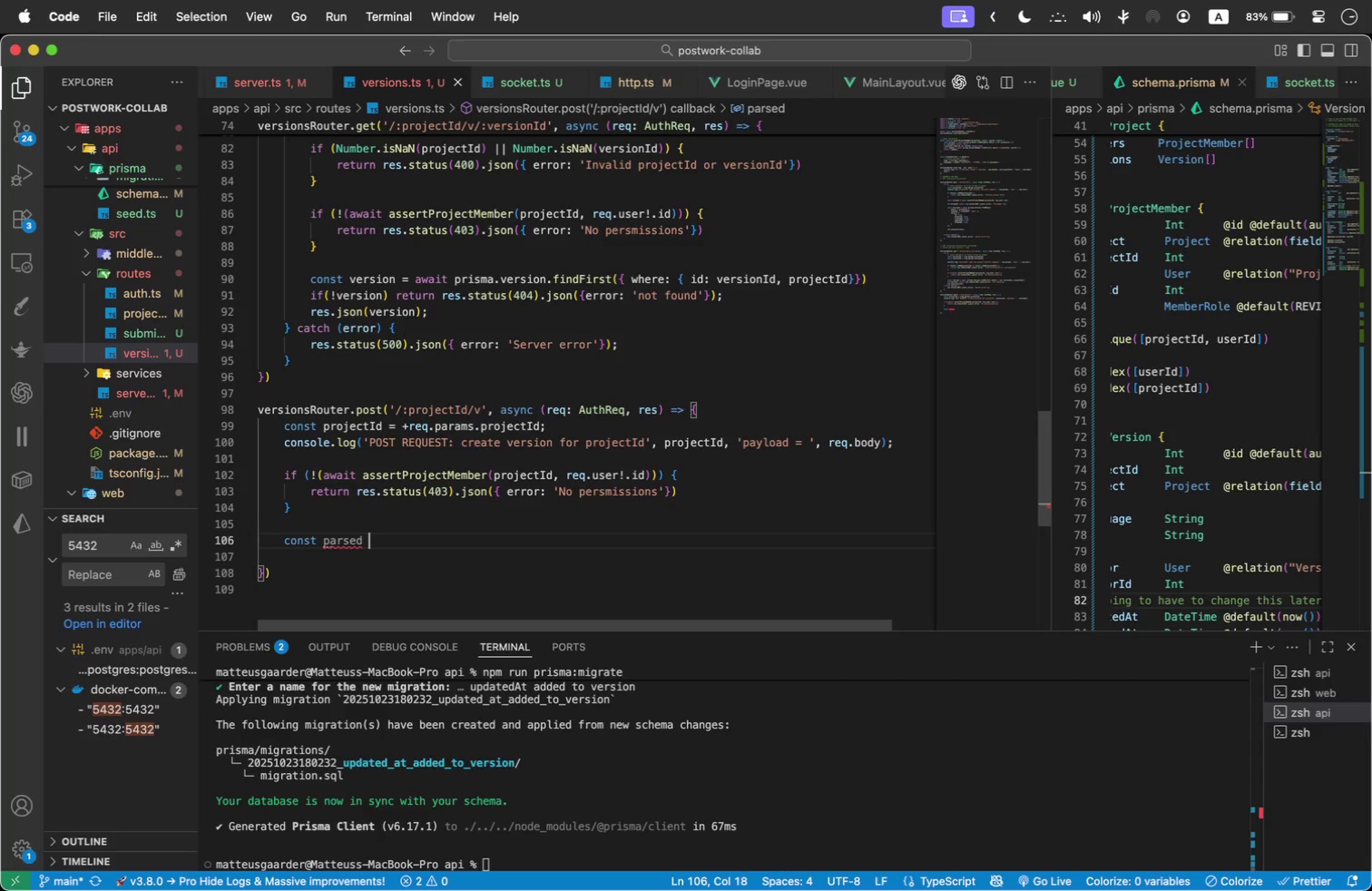 
type(Cre)
 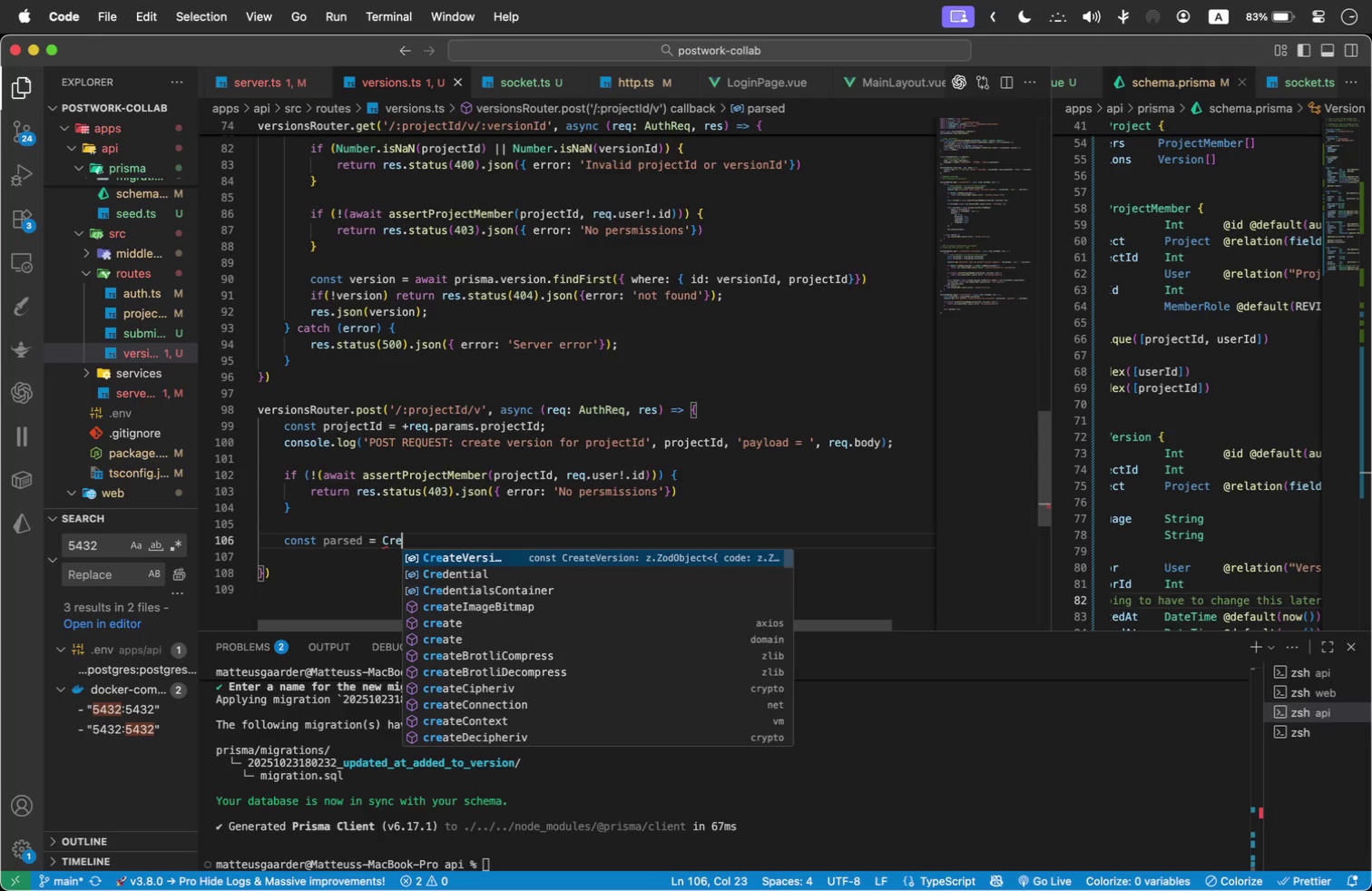 
key(Enter)
 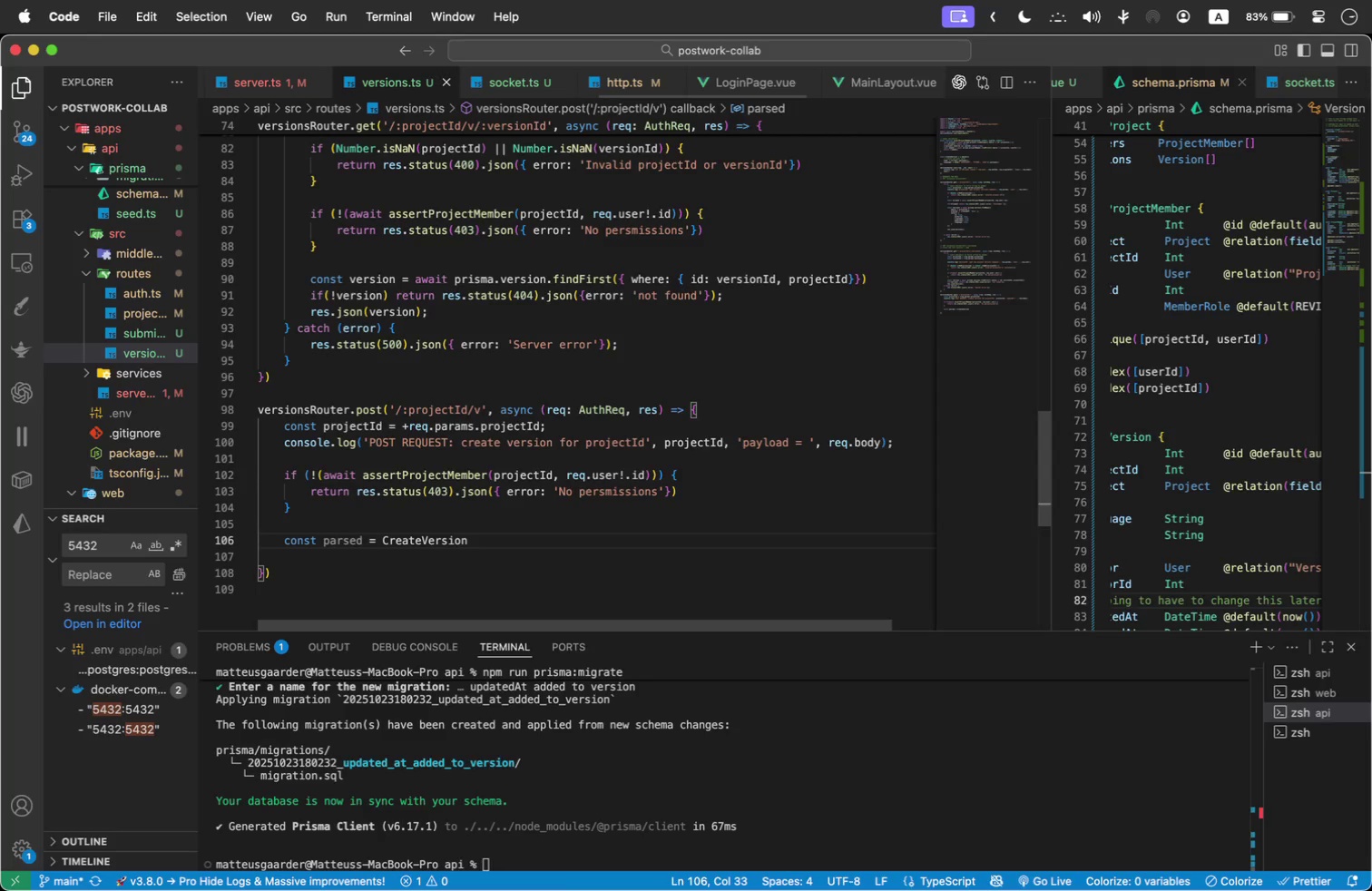 
type(.sa)
 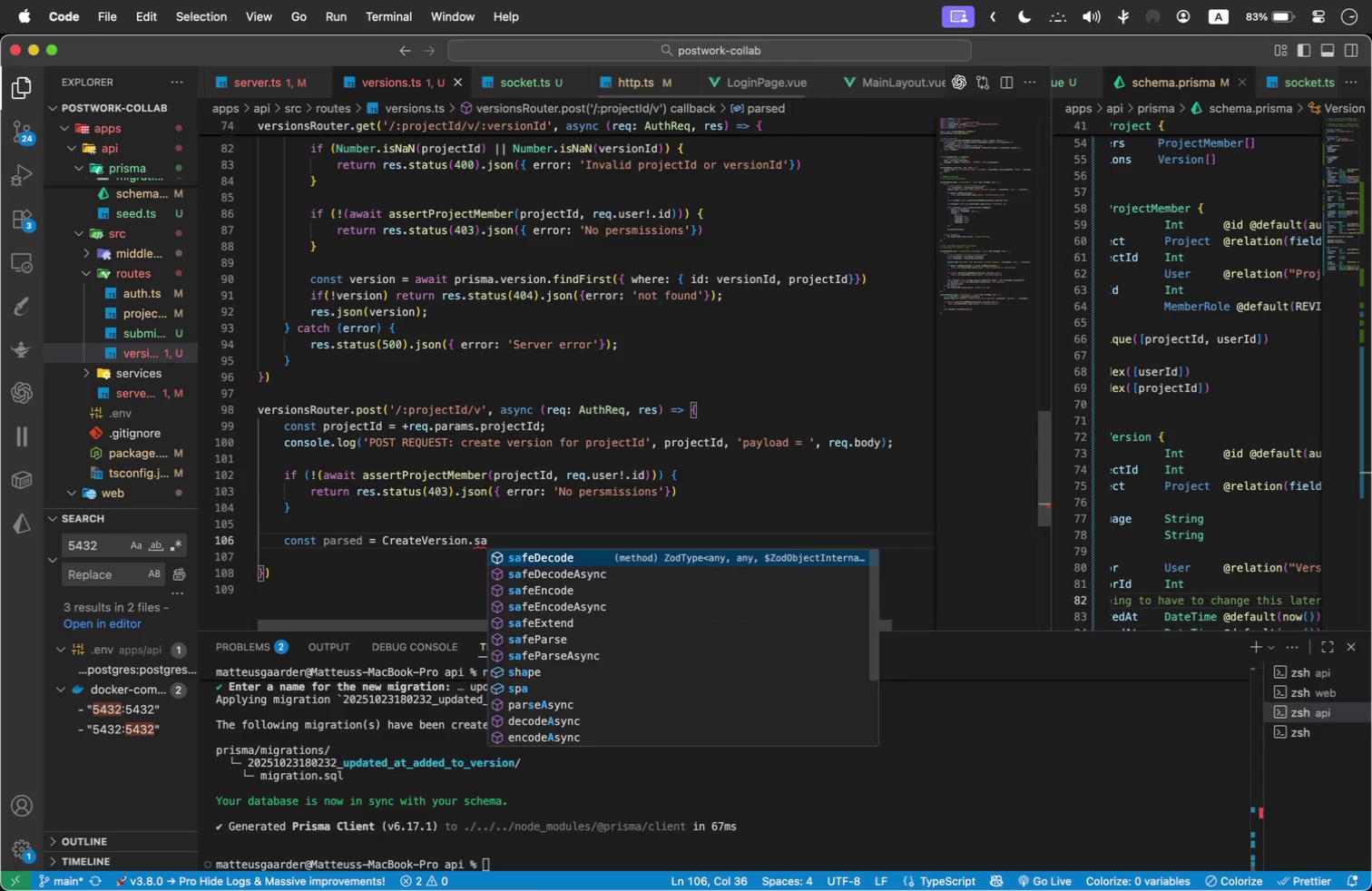 
hold_key(key=ArrowDown, duration=0.82)
 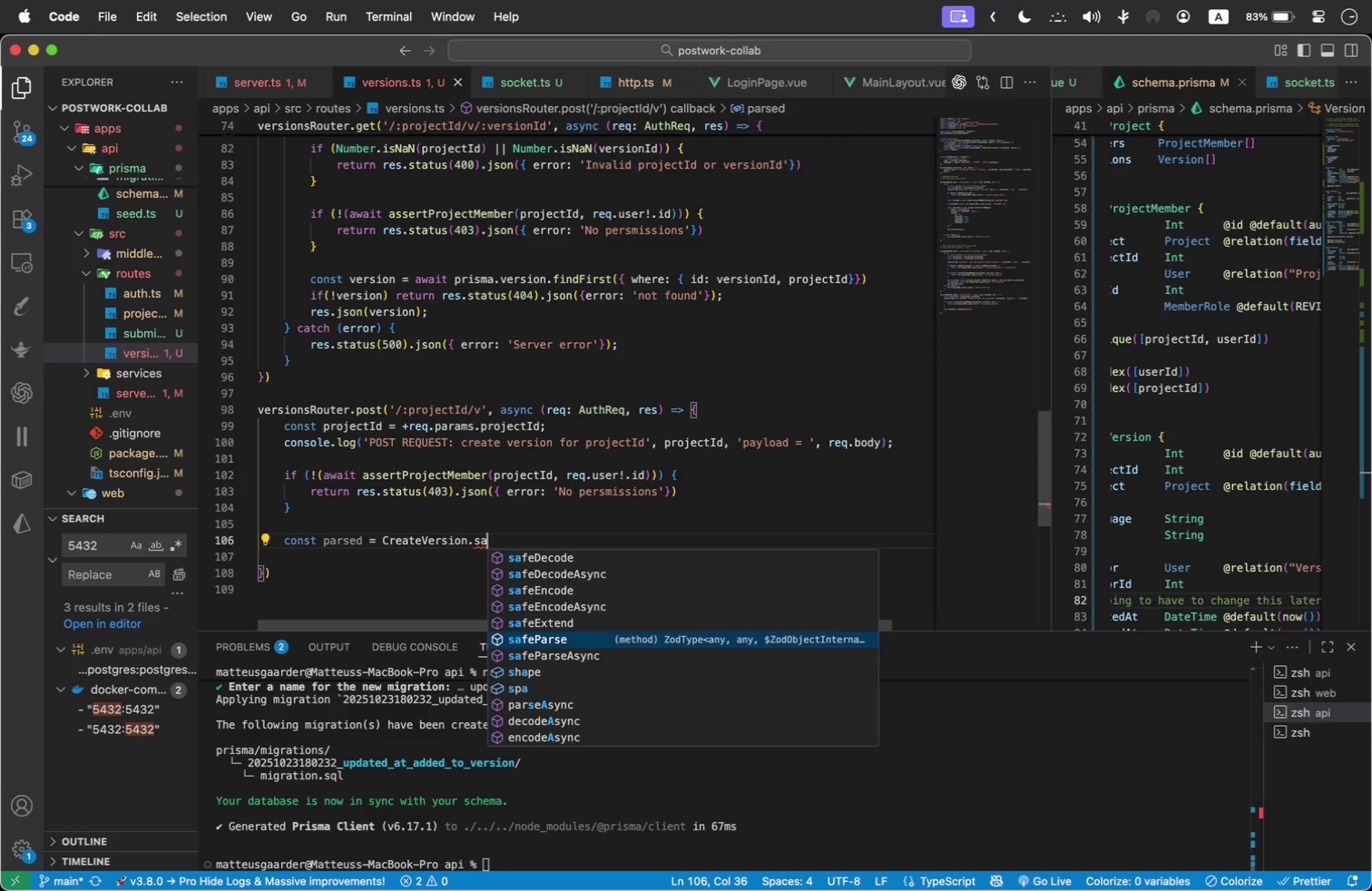 
key(Enter)
 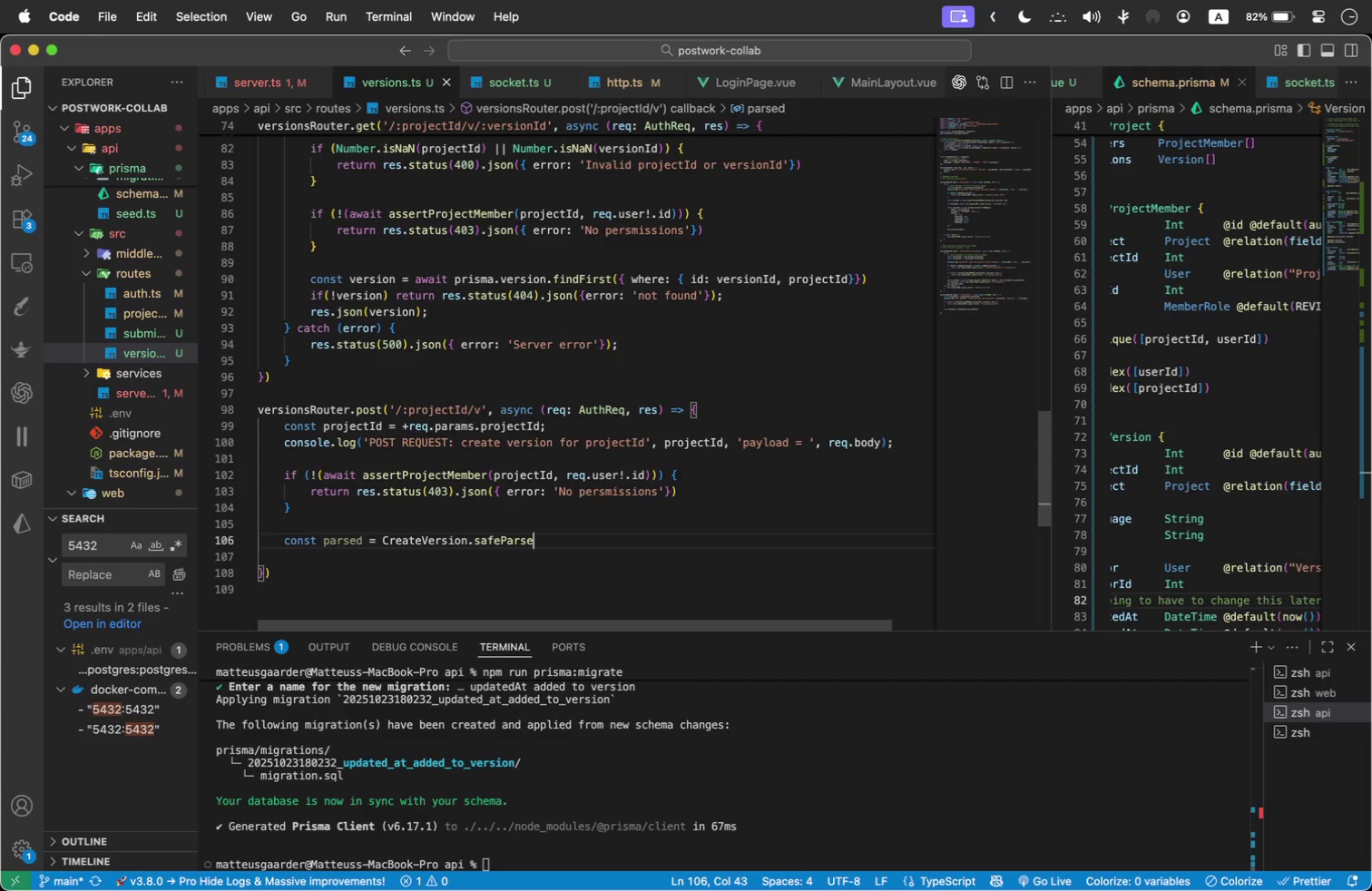 
wait(9.21)
 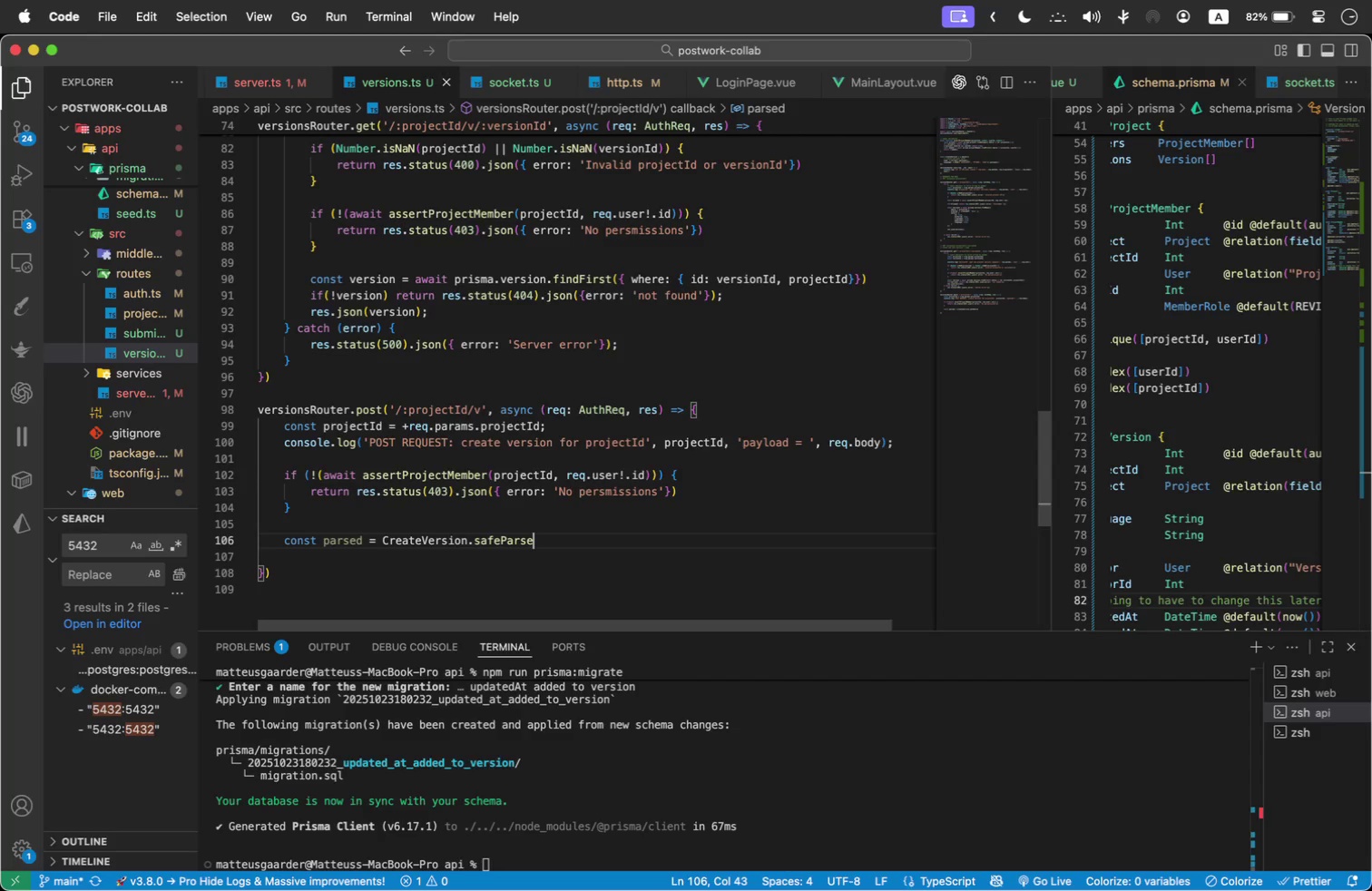 
type((req.body)
 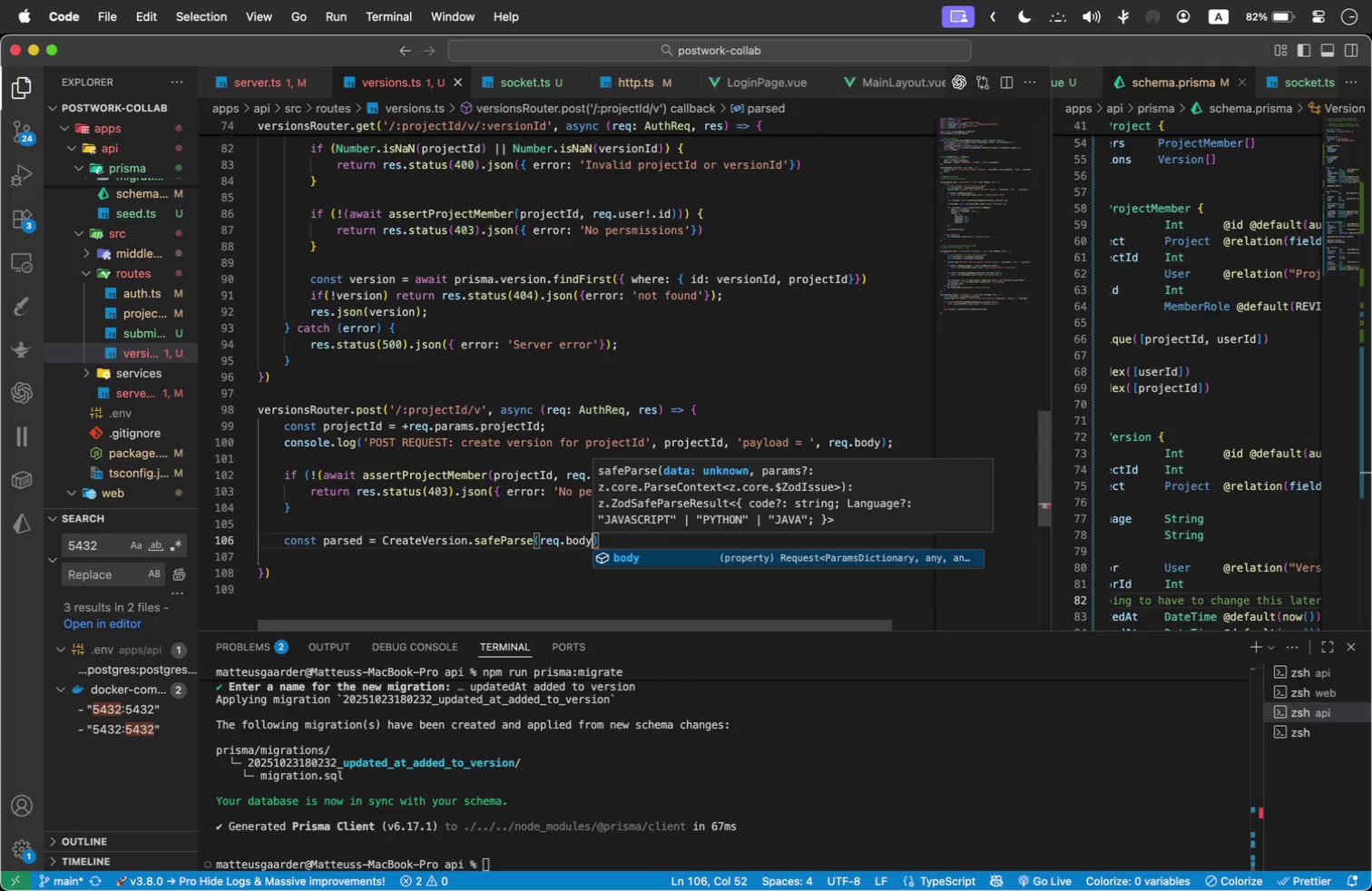 
key(Enter)
 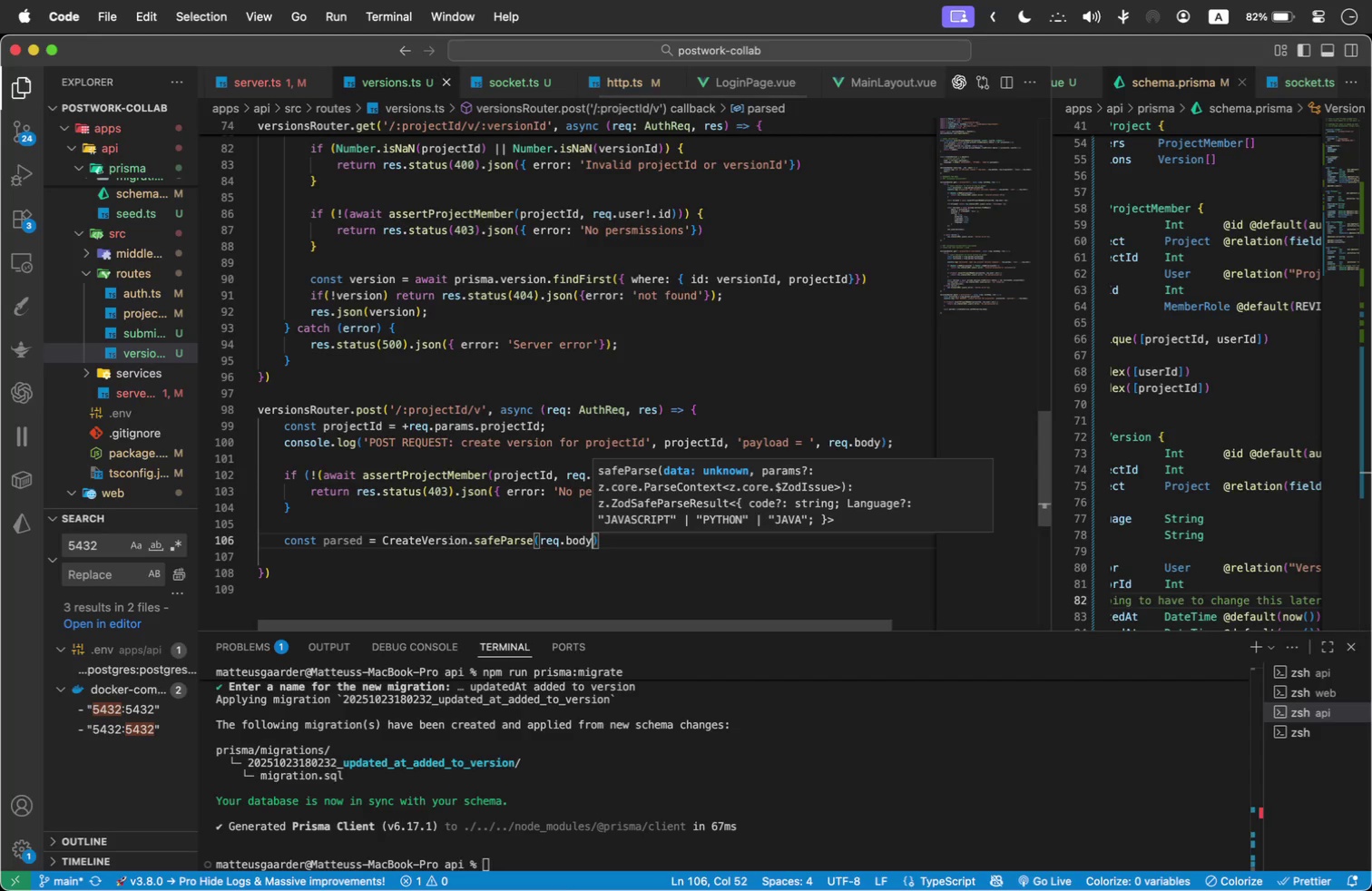 
key(ArrowRight)
 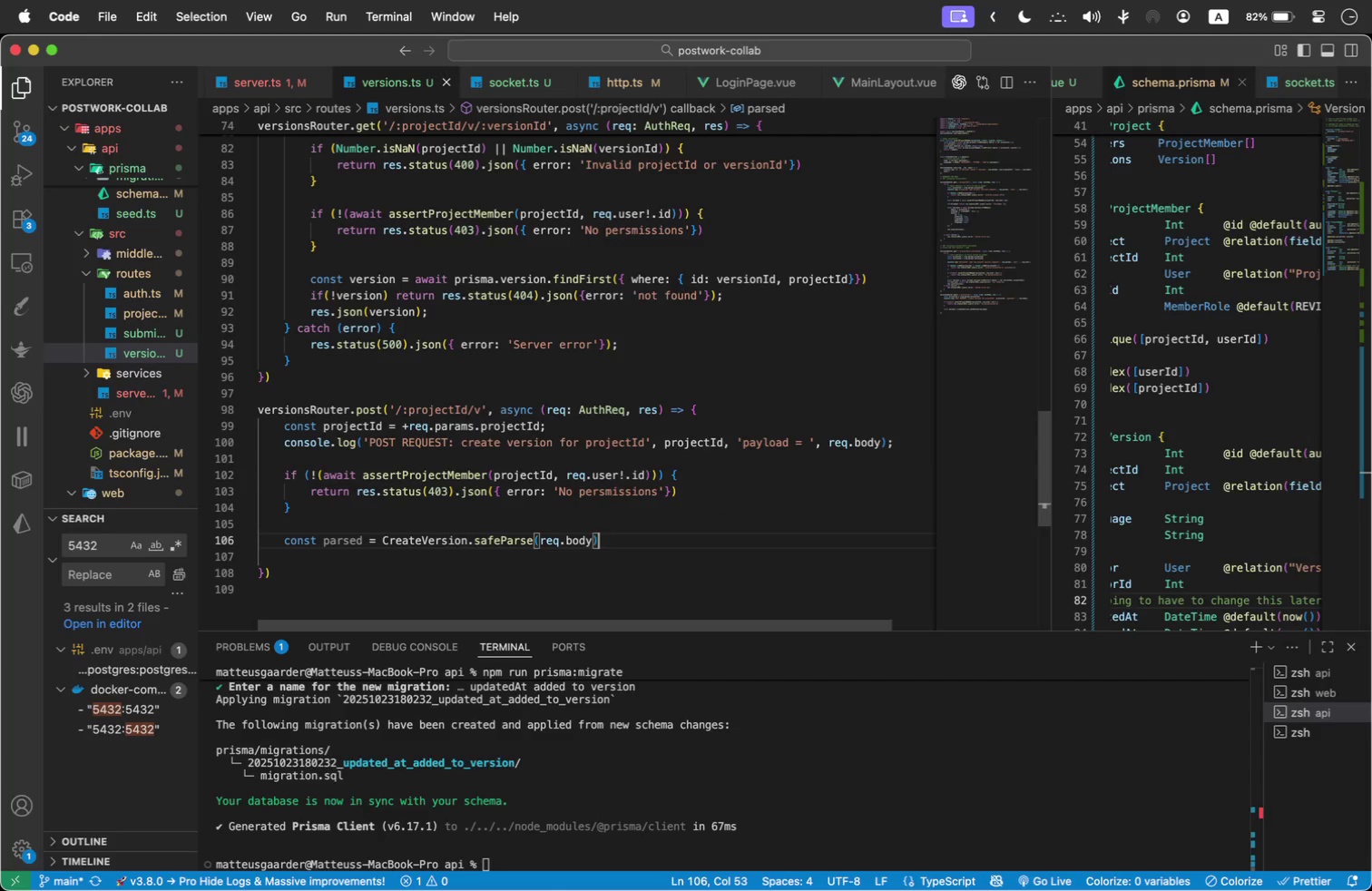 
key(Semicolon)
 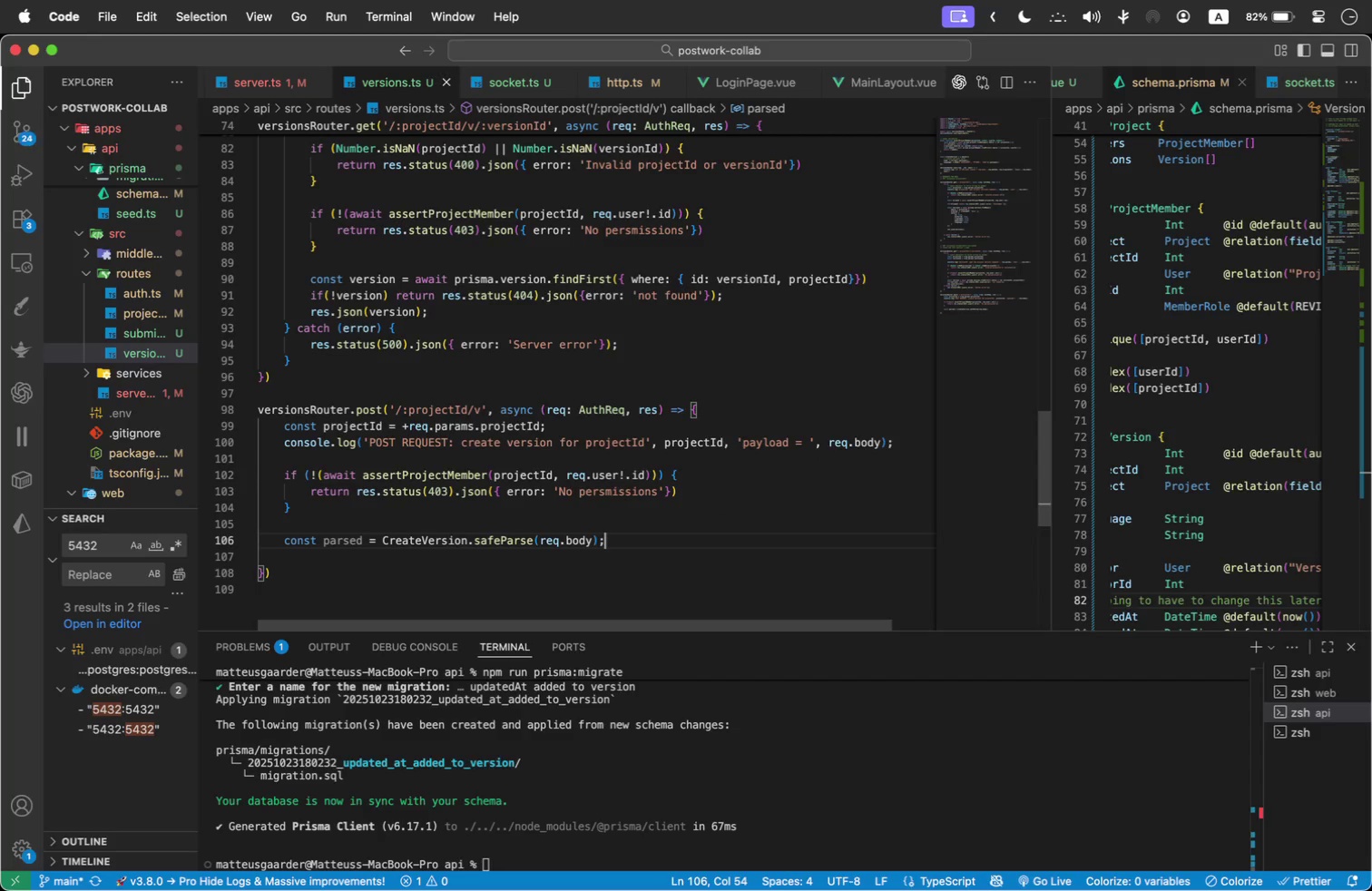 
key(Enter)
 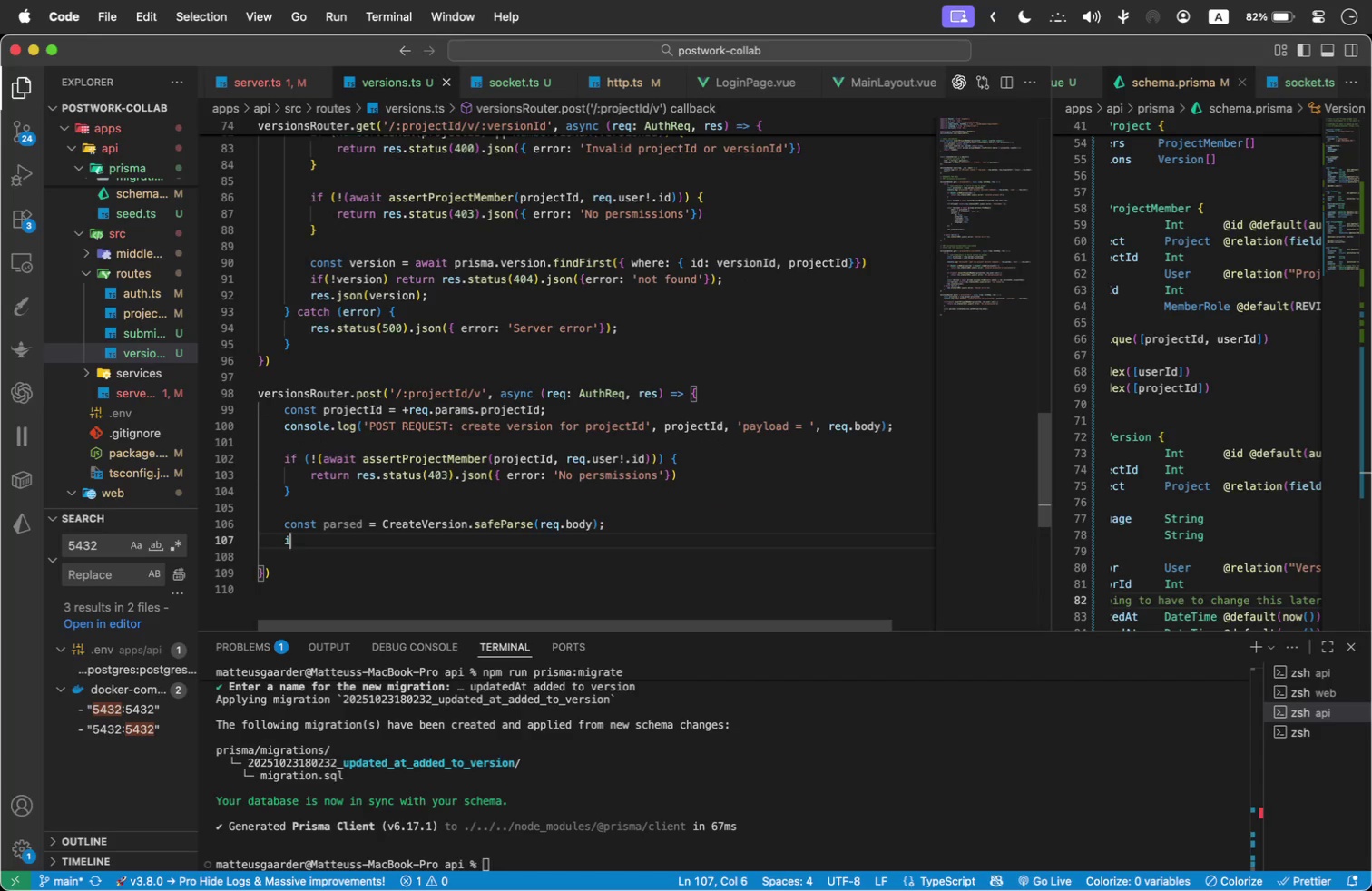 
type(if(!parsed.su)
 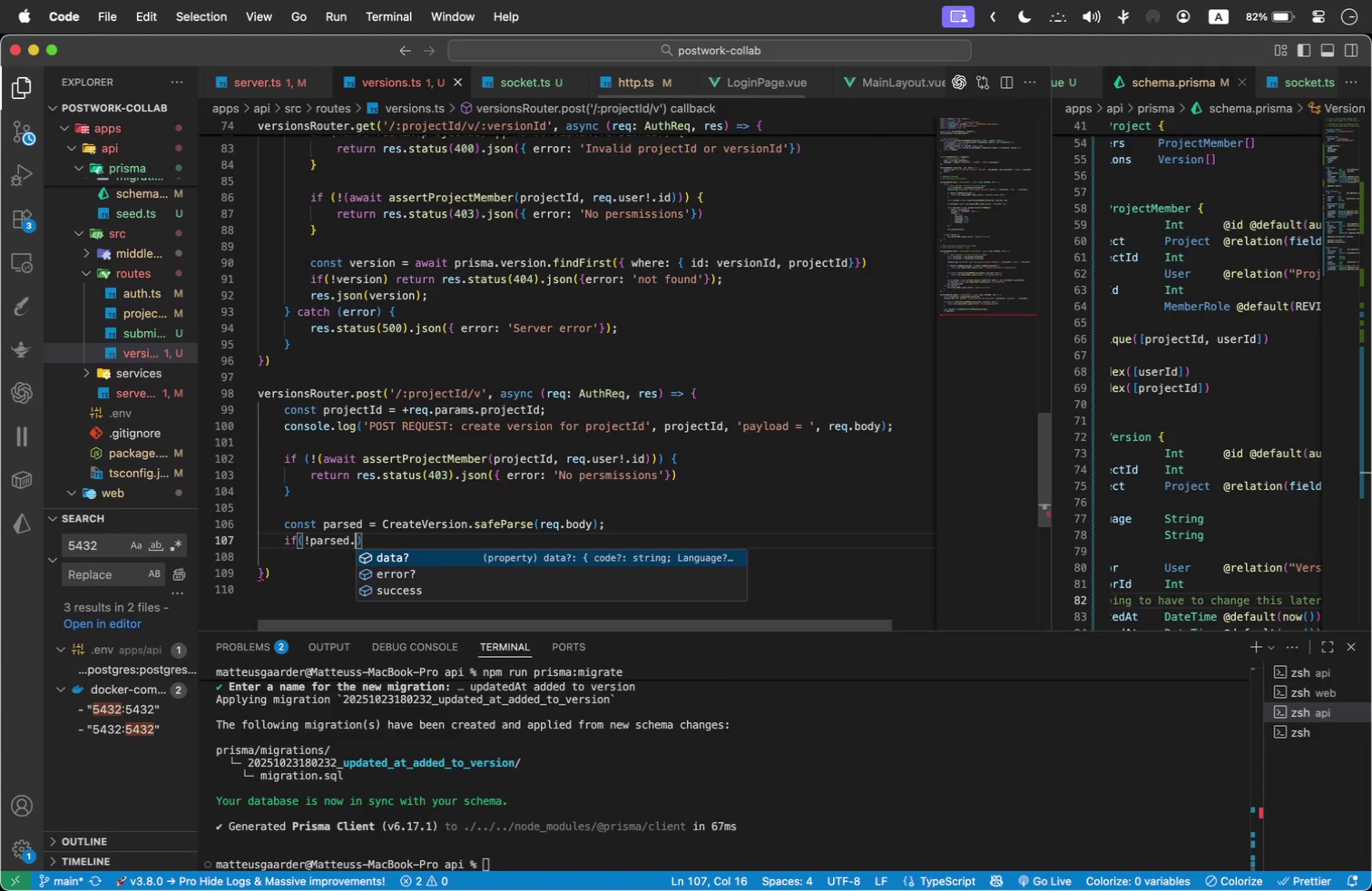 
 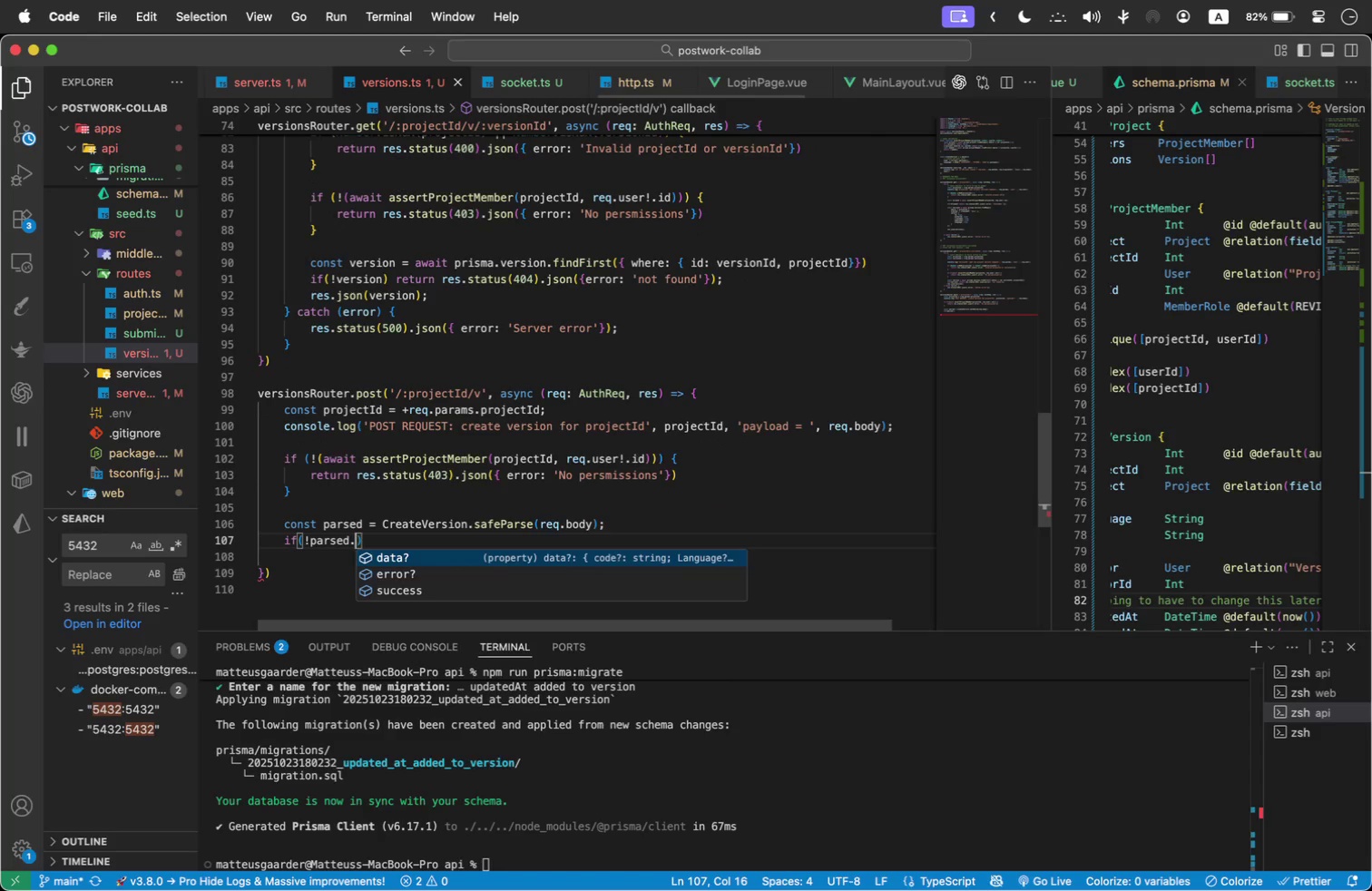 
key(Enter)
 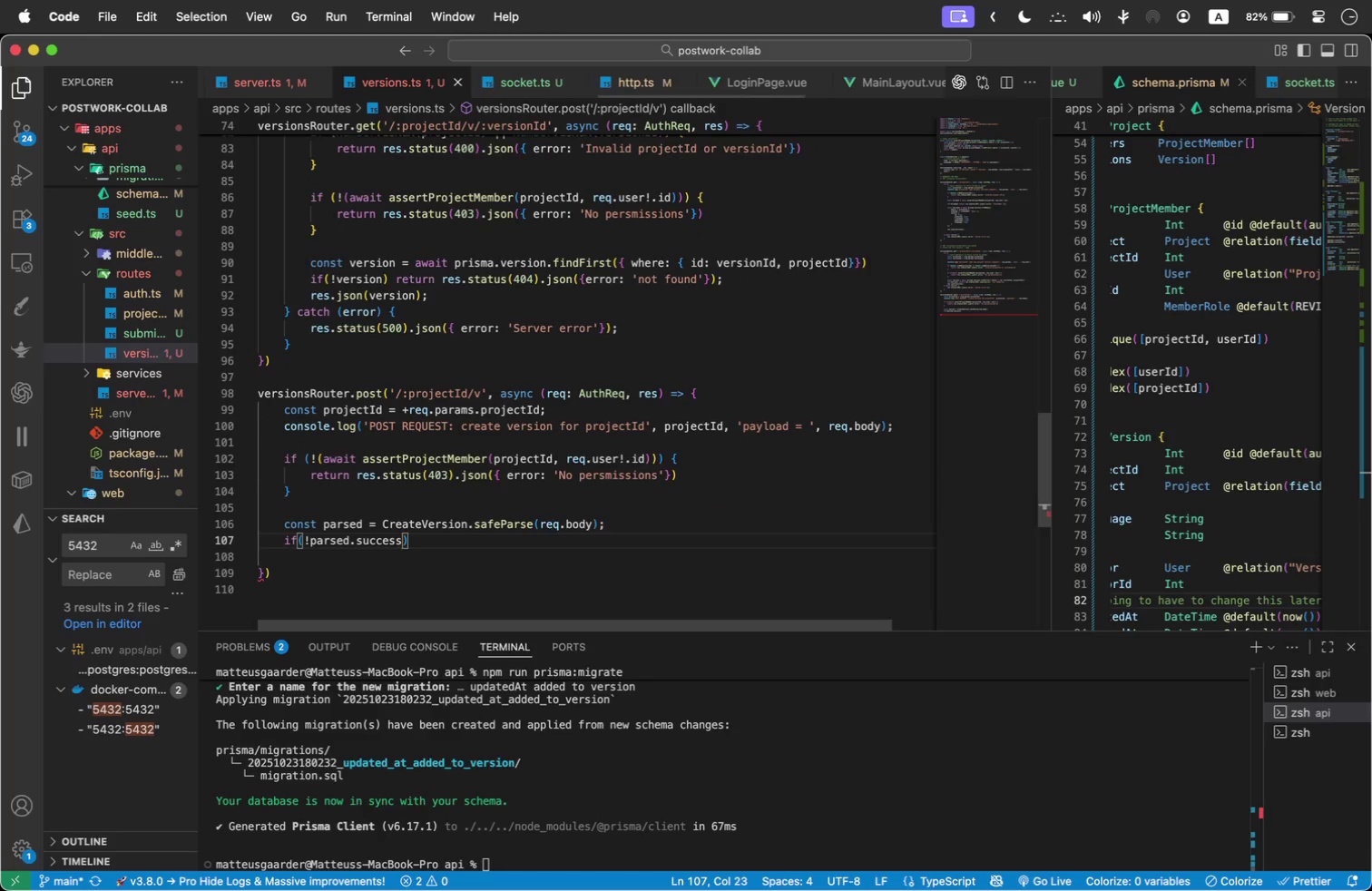 
key(ArrowRight)
 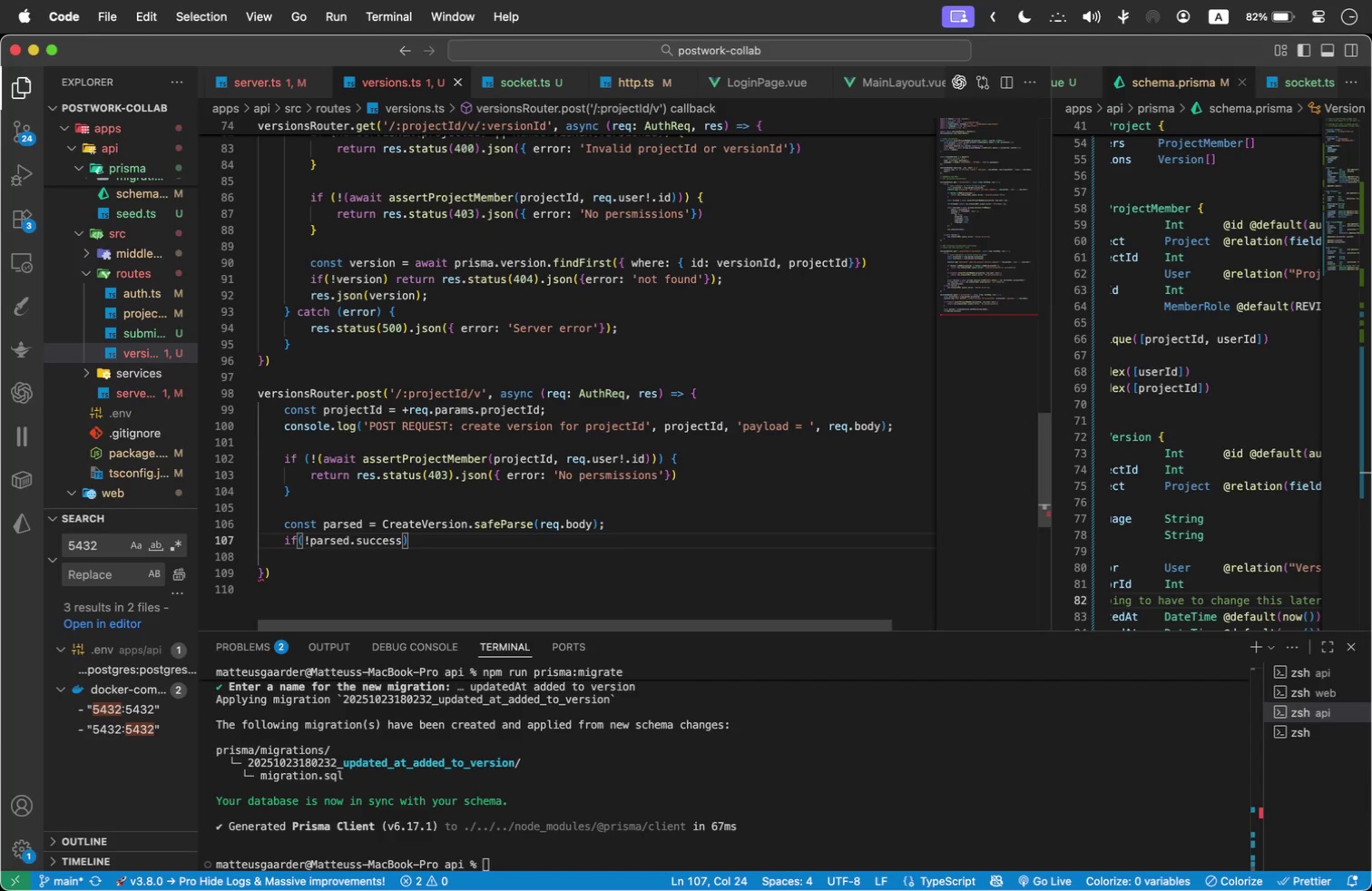 
type({)
key(Backspace)
type( return res.stat)
 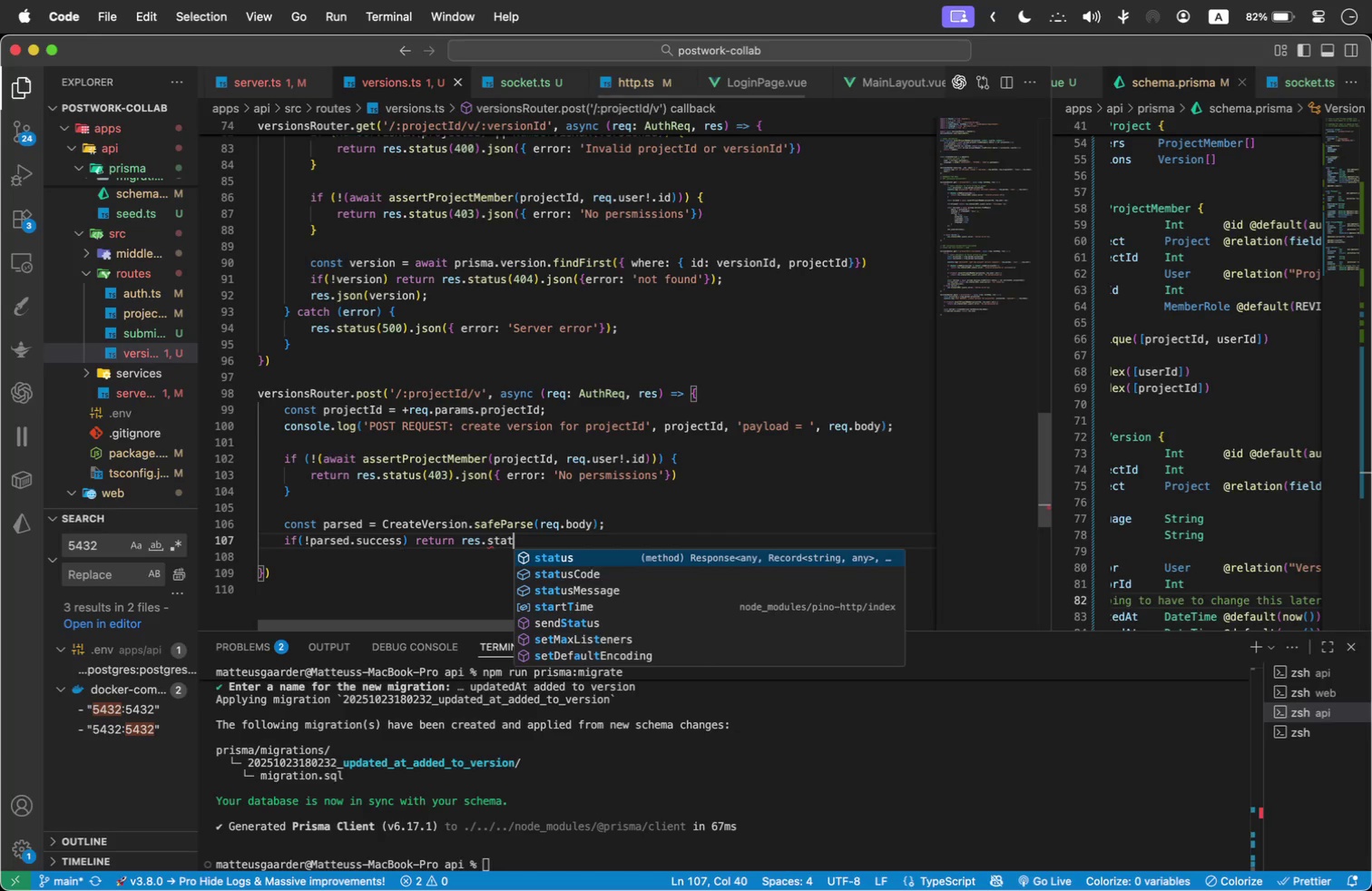 
key(Enter)
 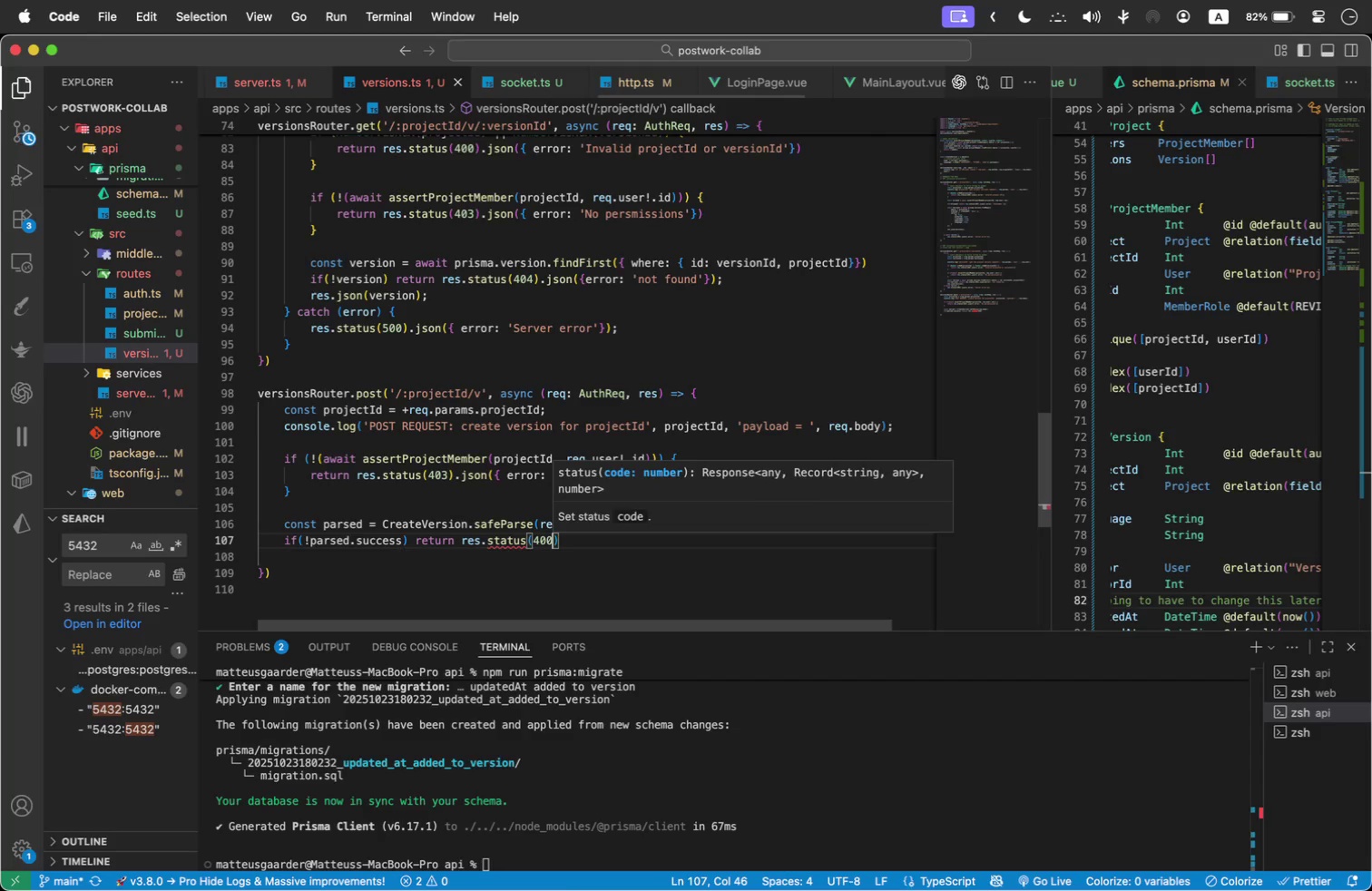 
type((400)
 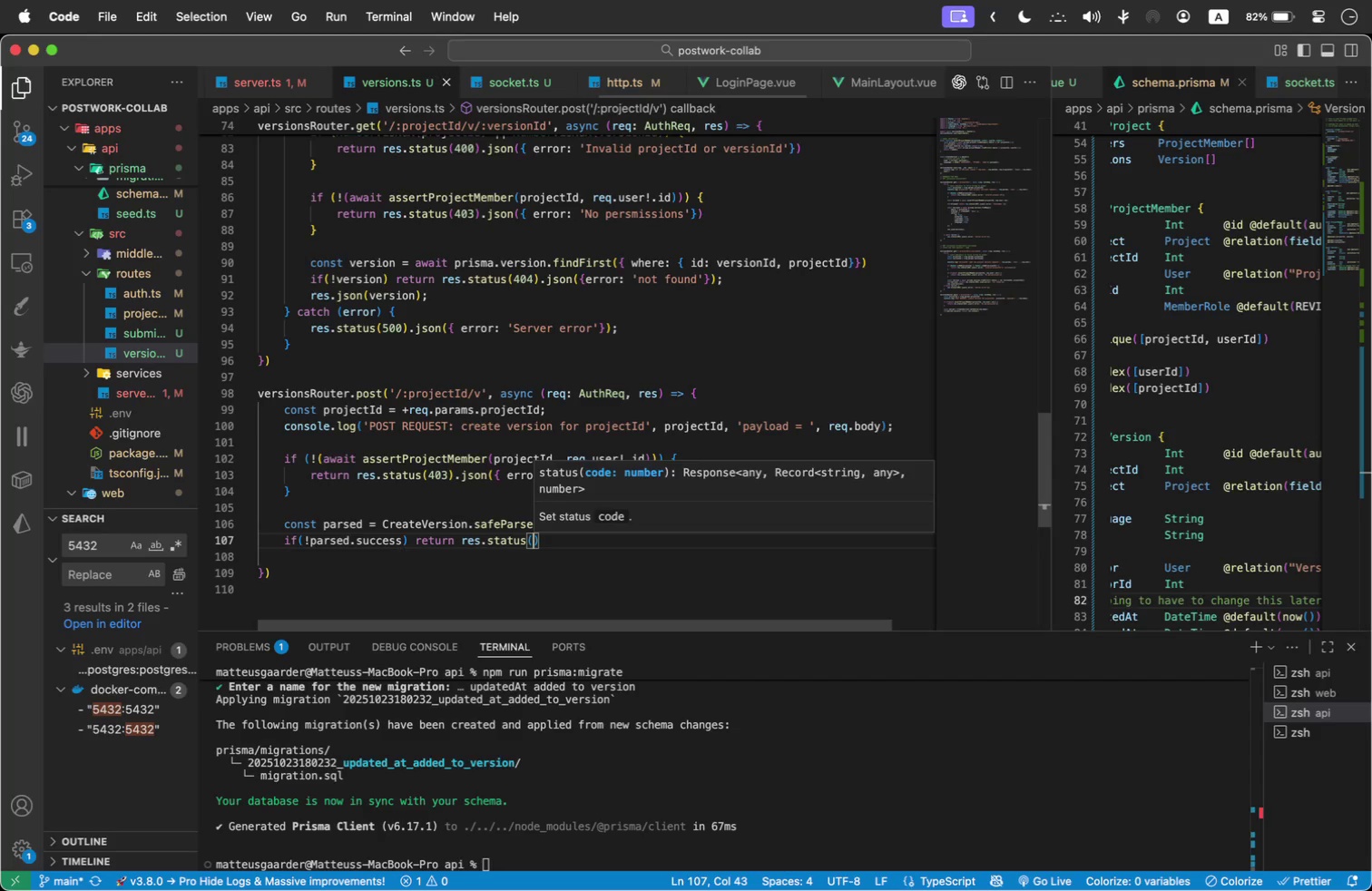 
key(ArrowRight)
 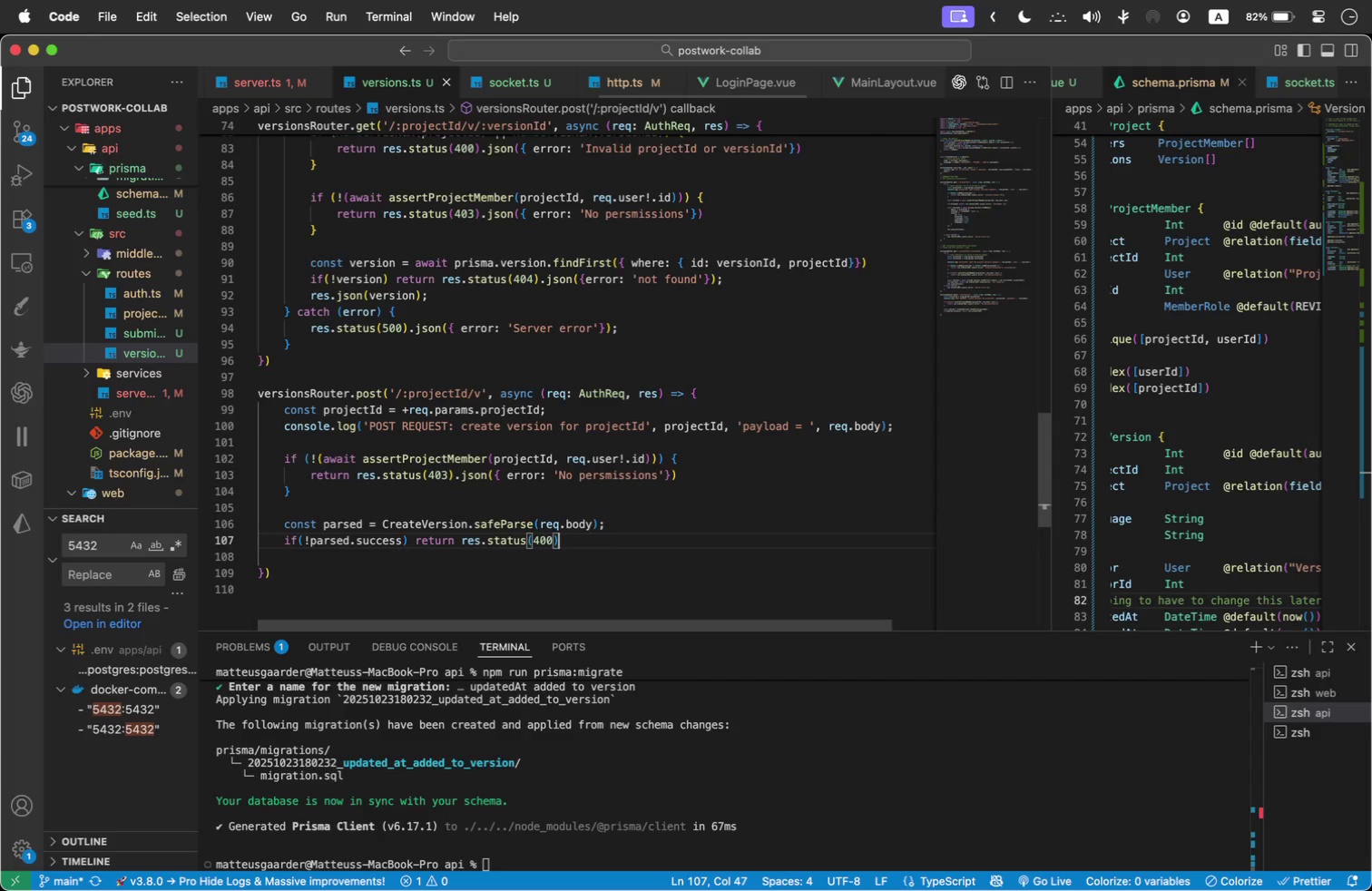 
type(.json(parsed.error)
 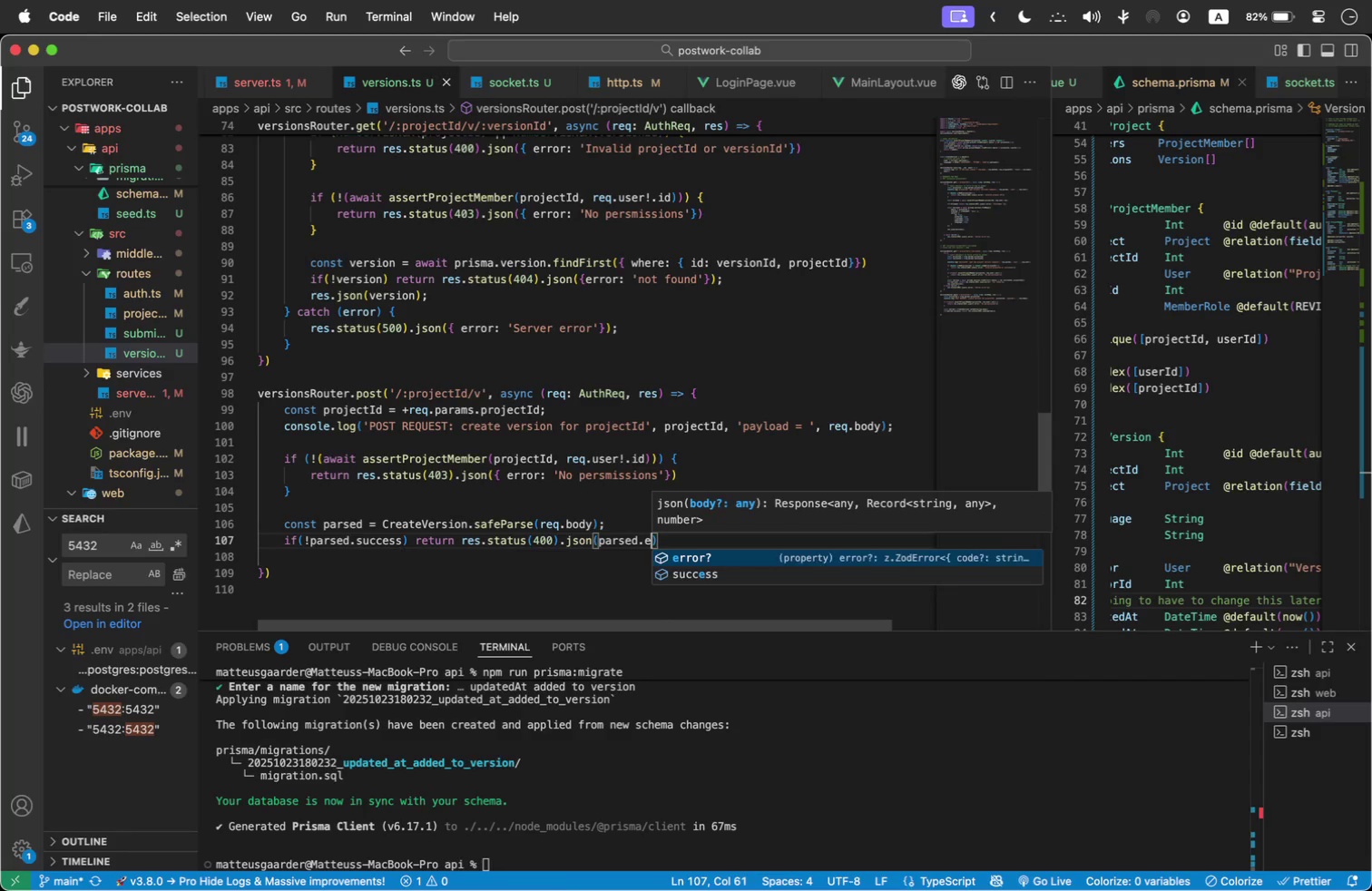 
 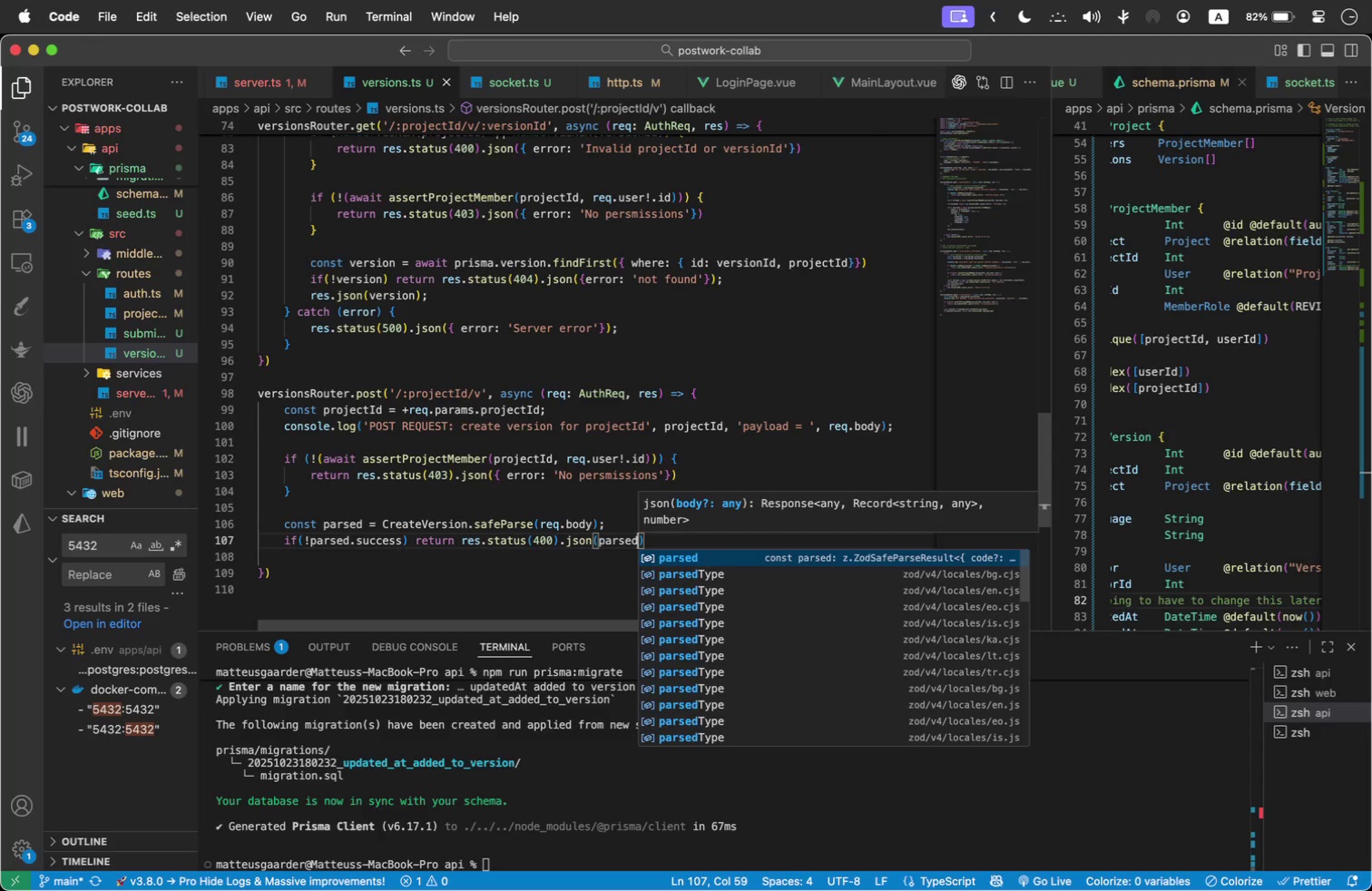 
key(Enter)
 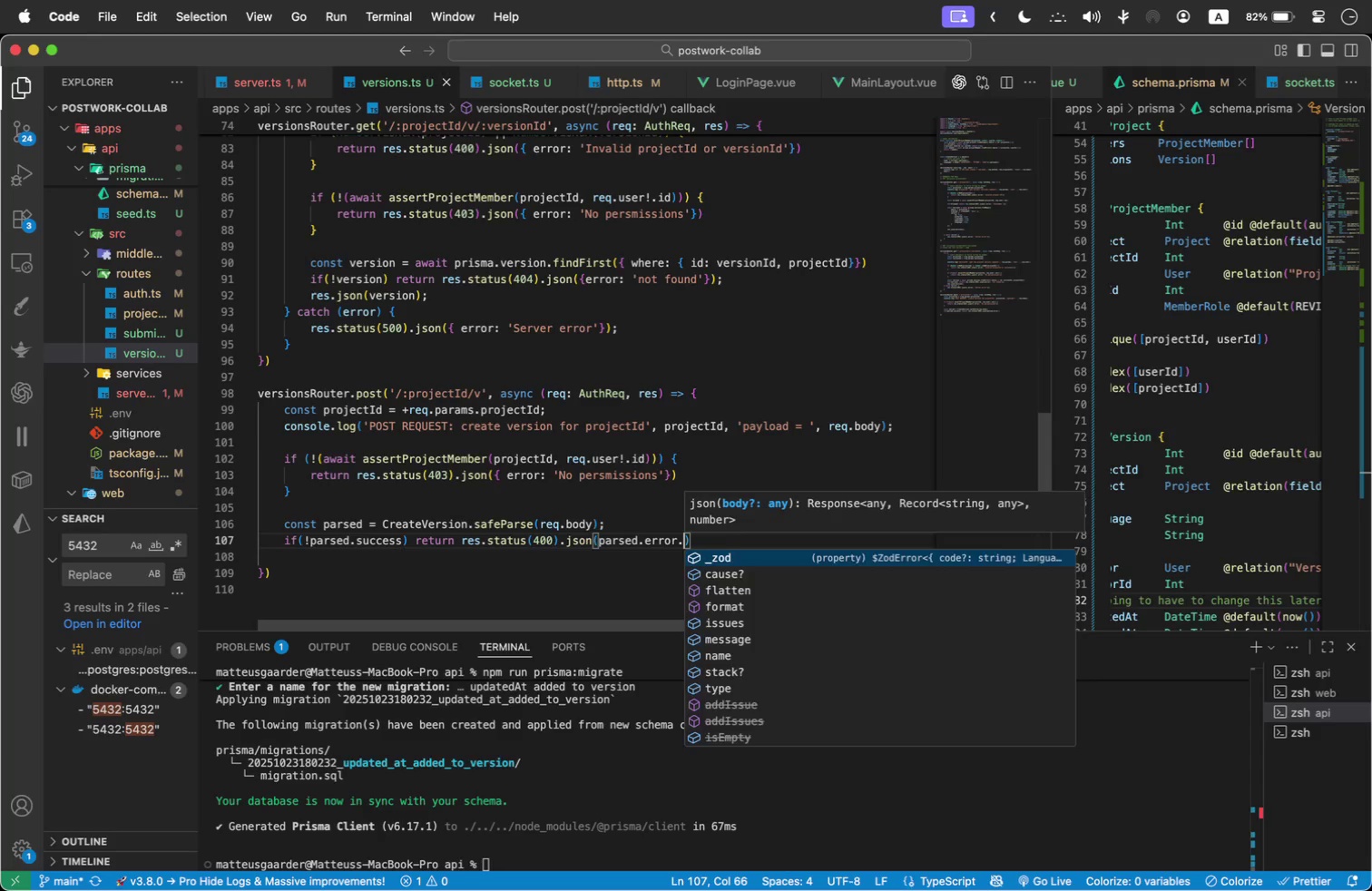 
type(.fla)
 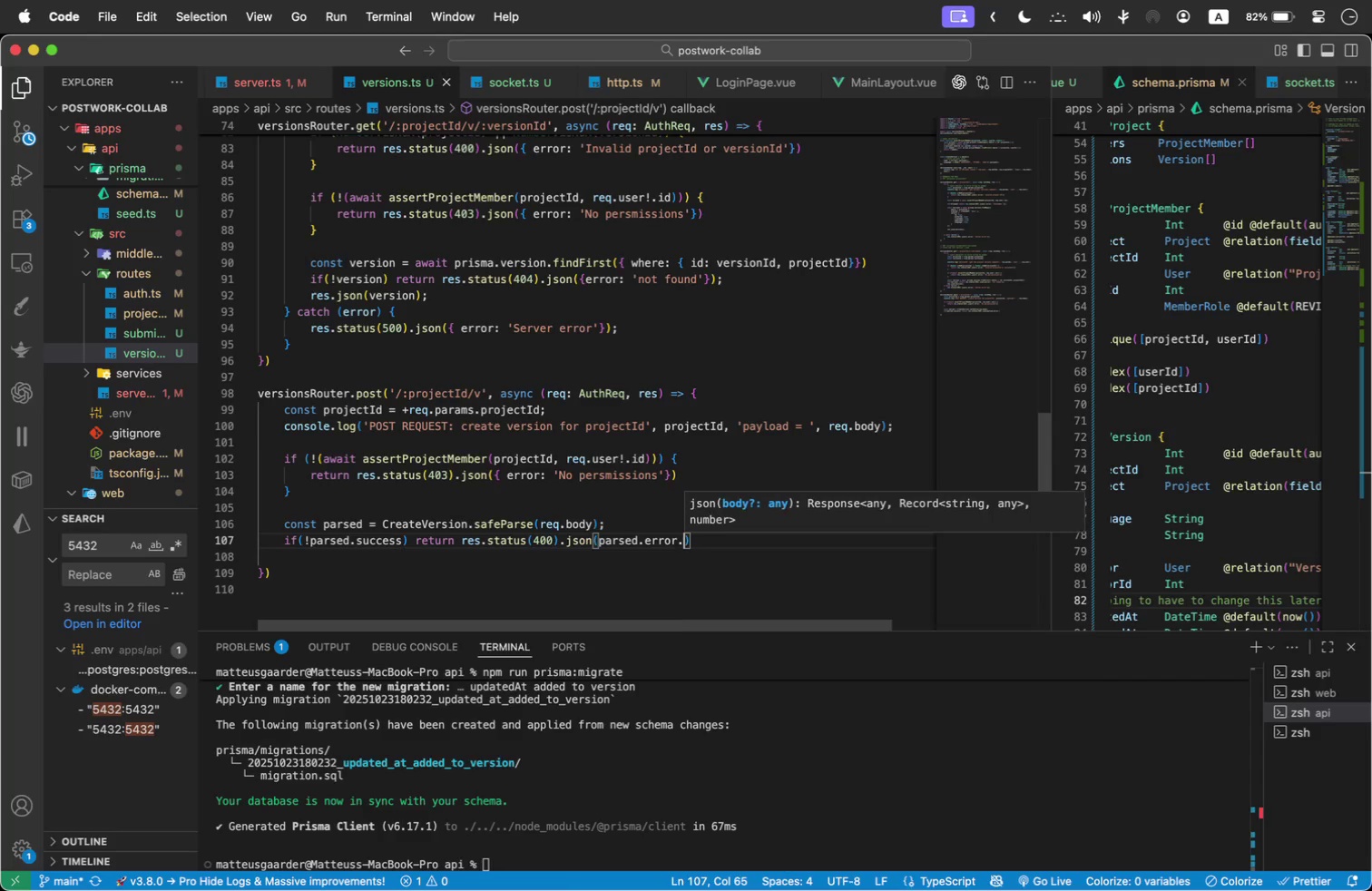 
key(Enter)
 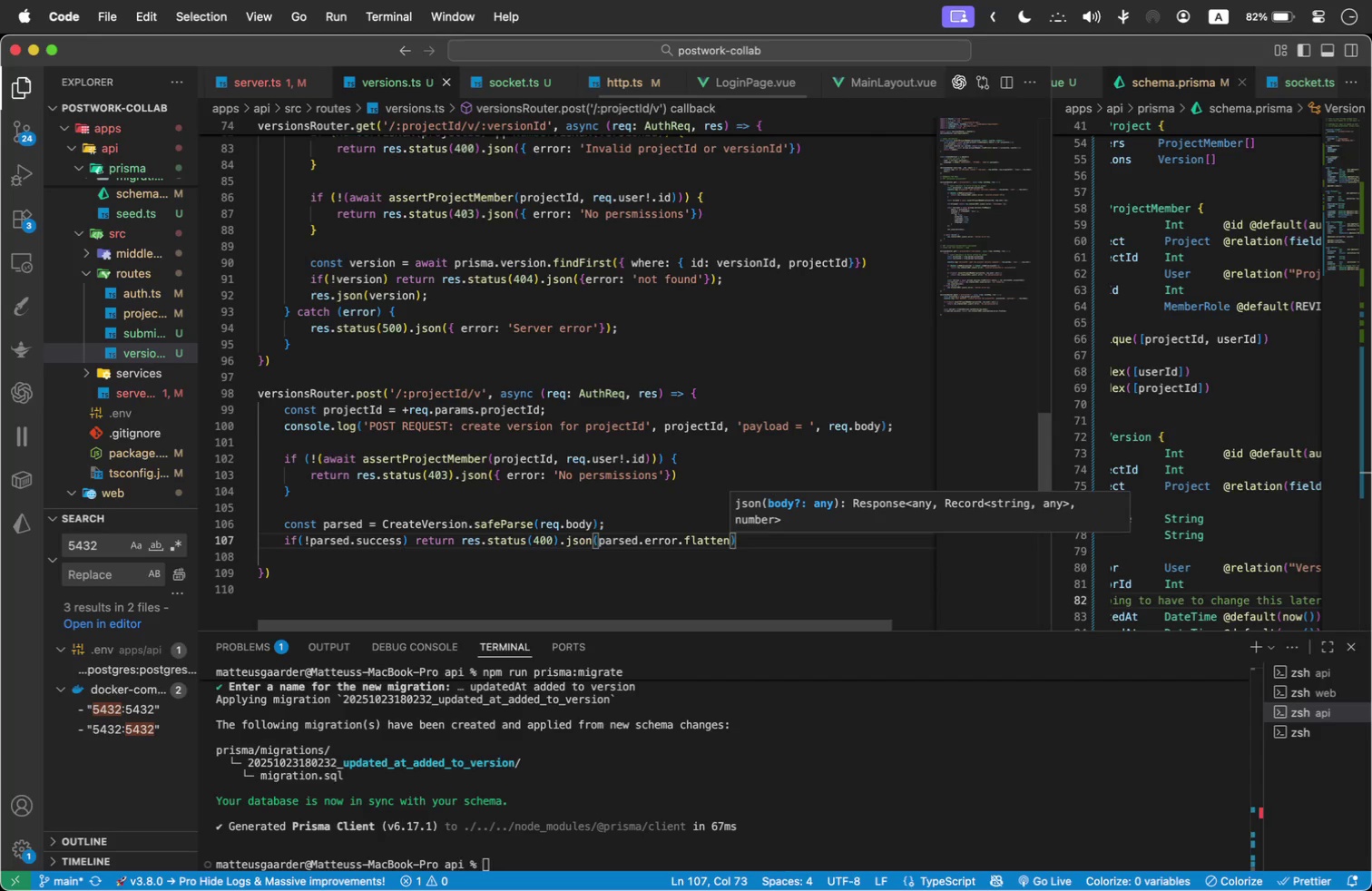 
key(Shift+9)
 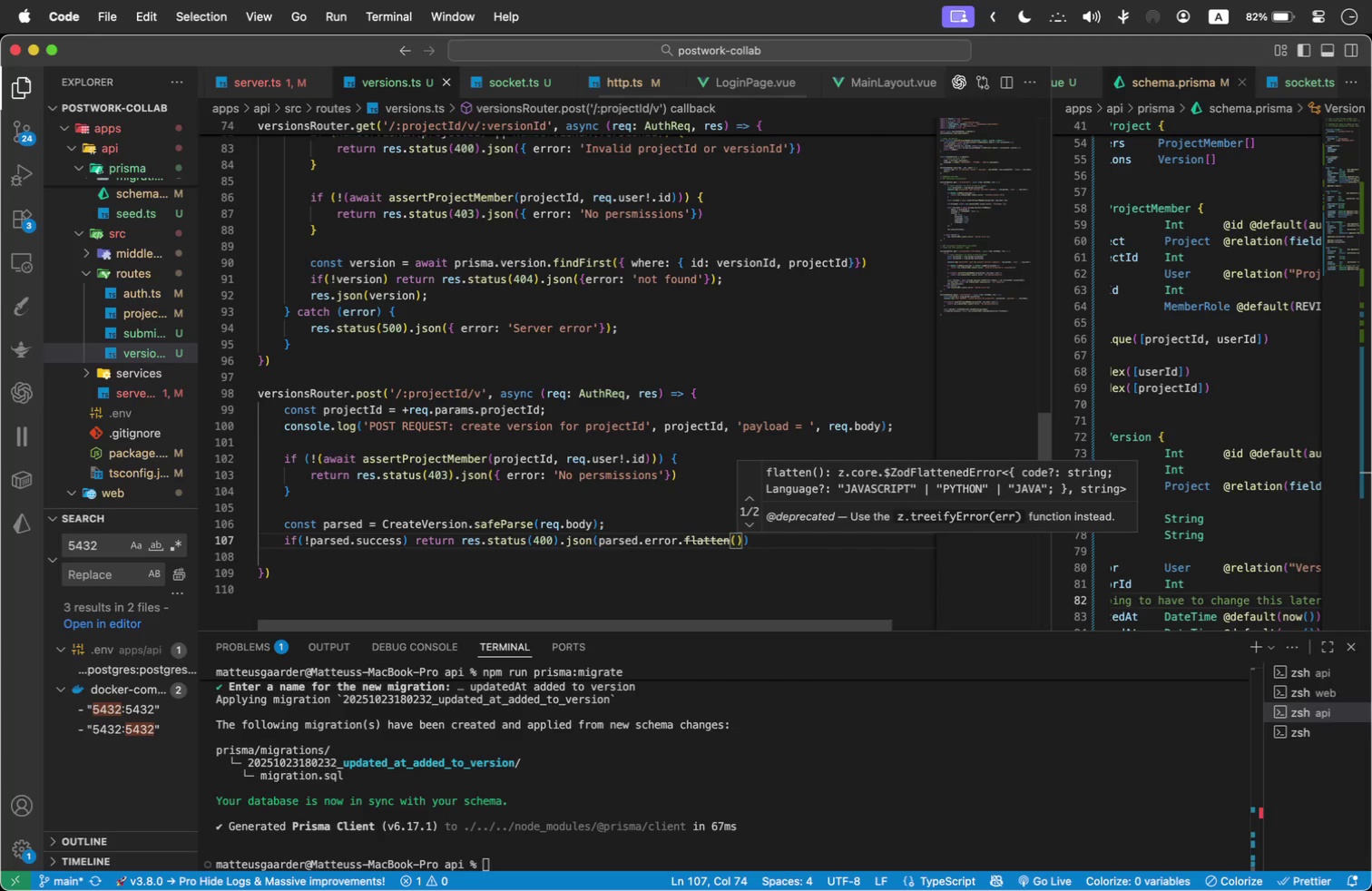 
key(ArrowRight)
 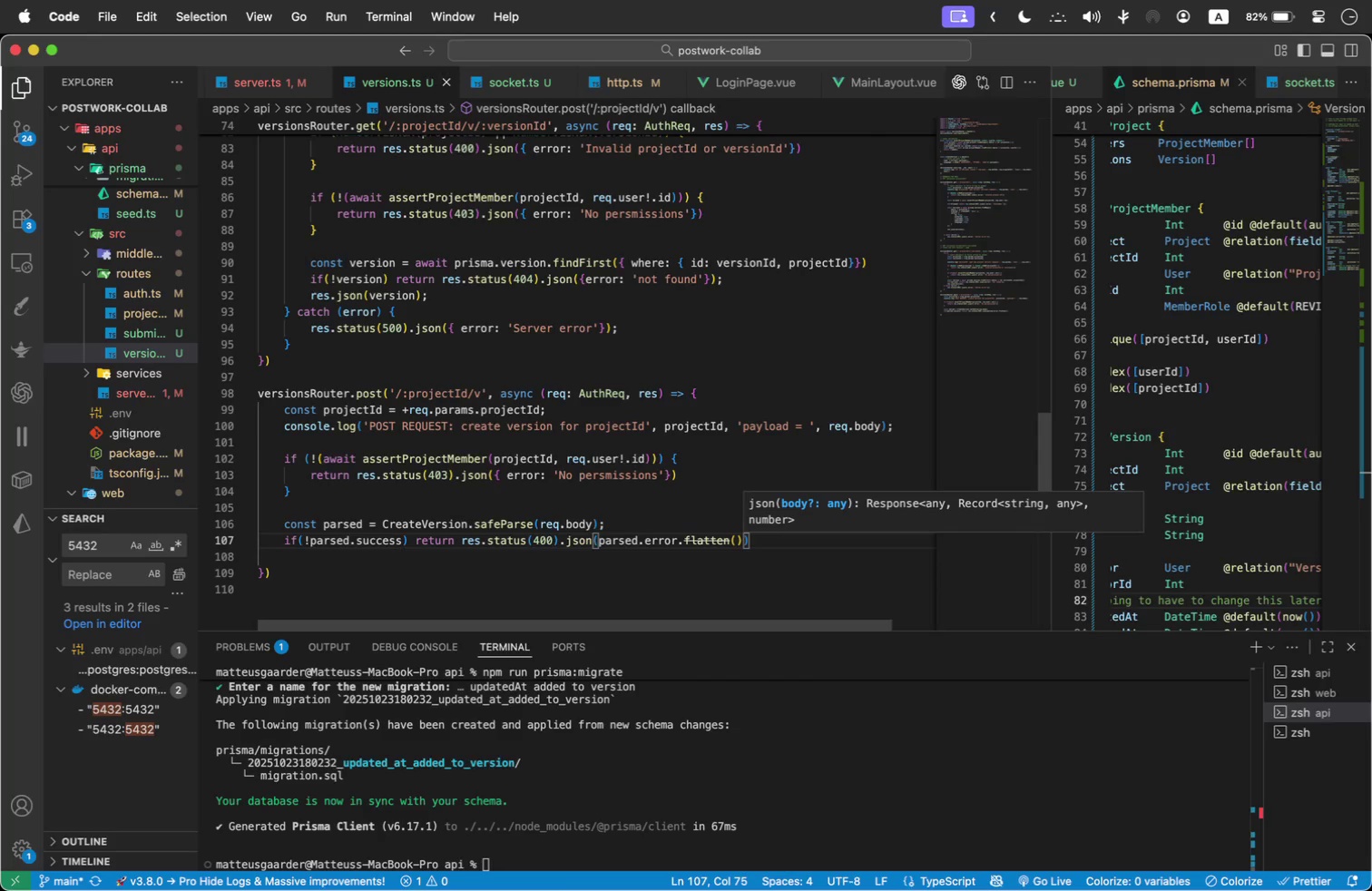 
key(ArrowRight)
 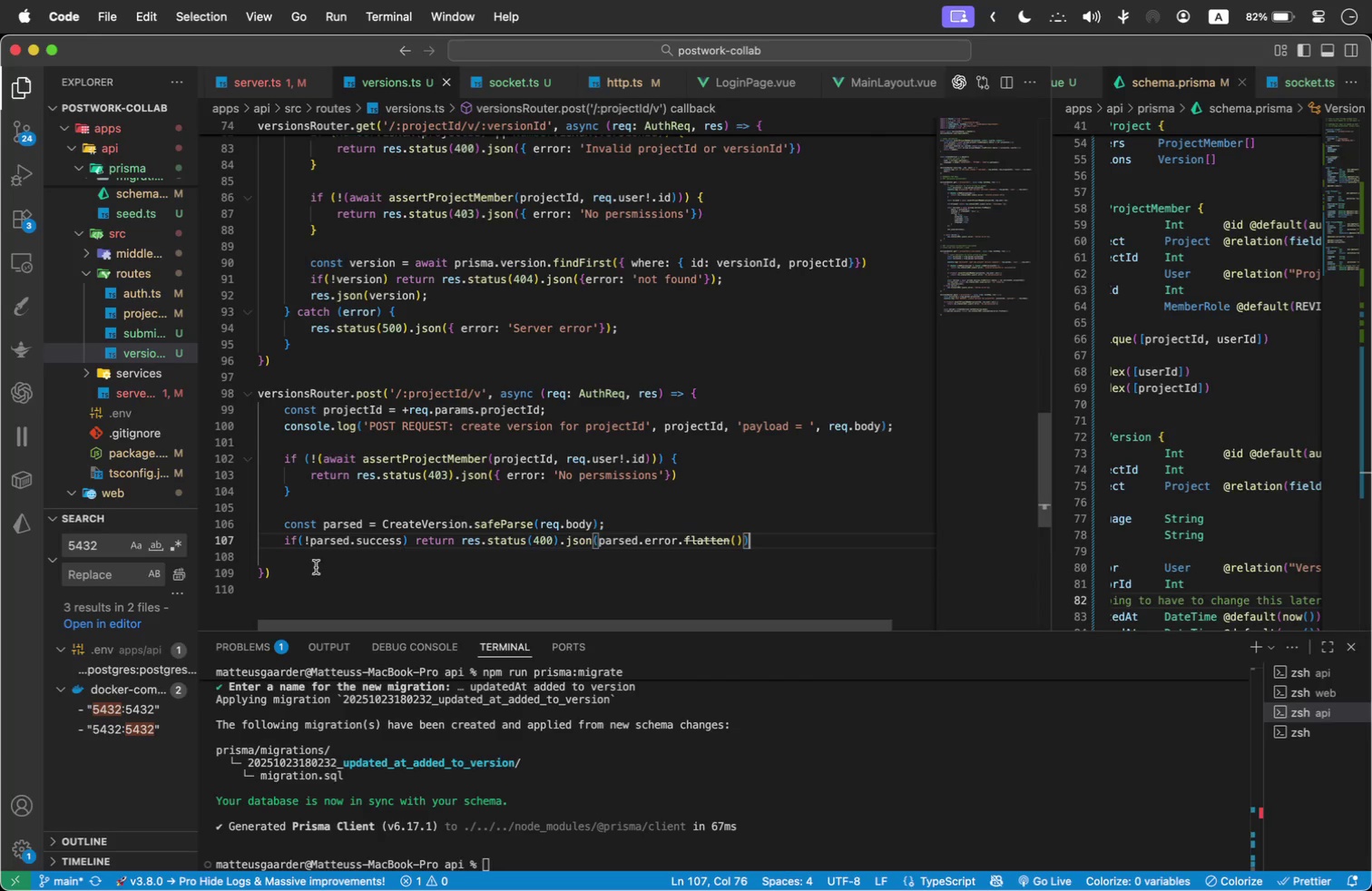 
mouse_move([690, 521])
 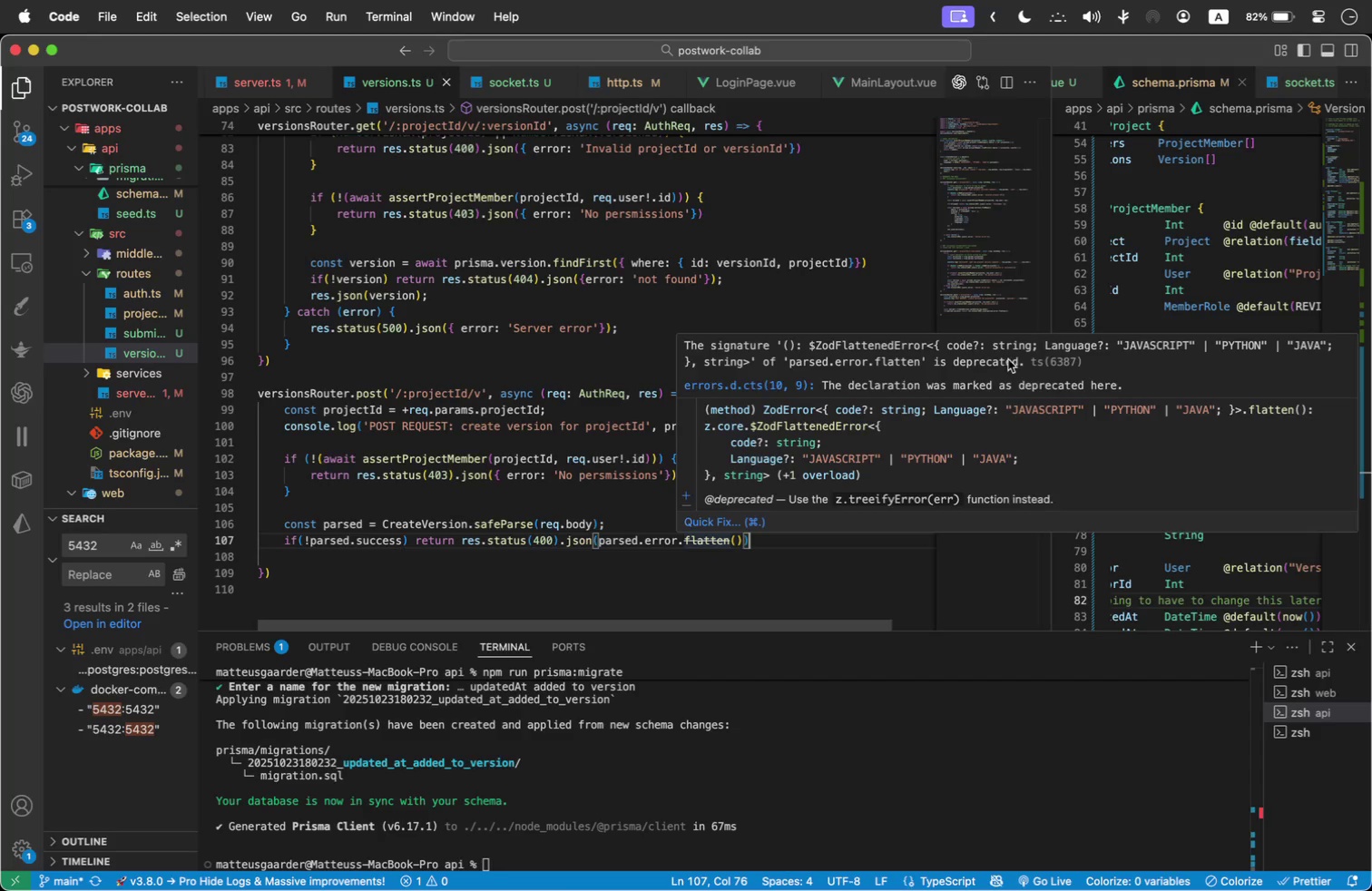 
left_click_drag(start_coordinate=[1132, 389], to_coordinate=[684, 349])
 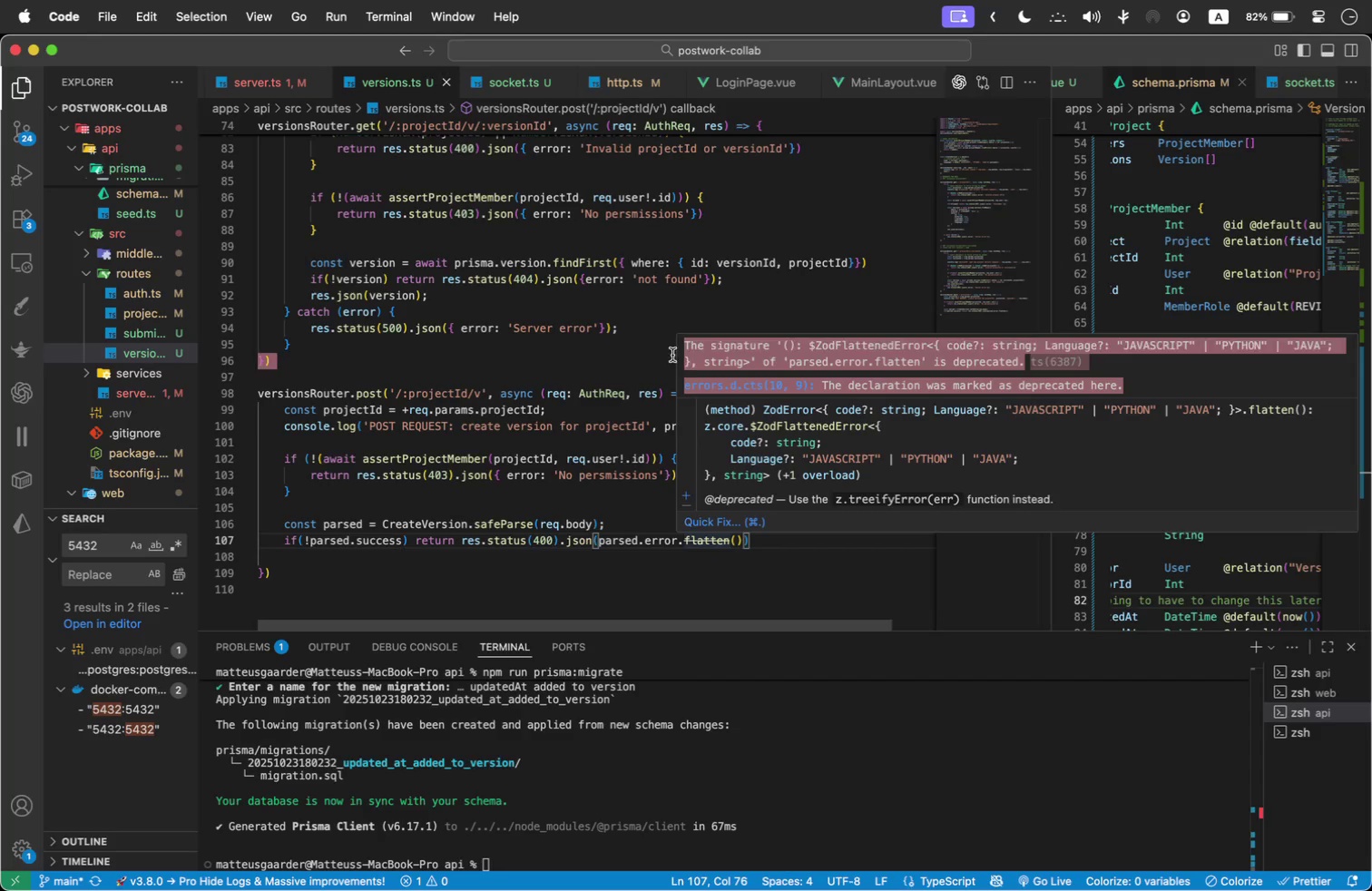 
key(Meta+C)
 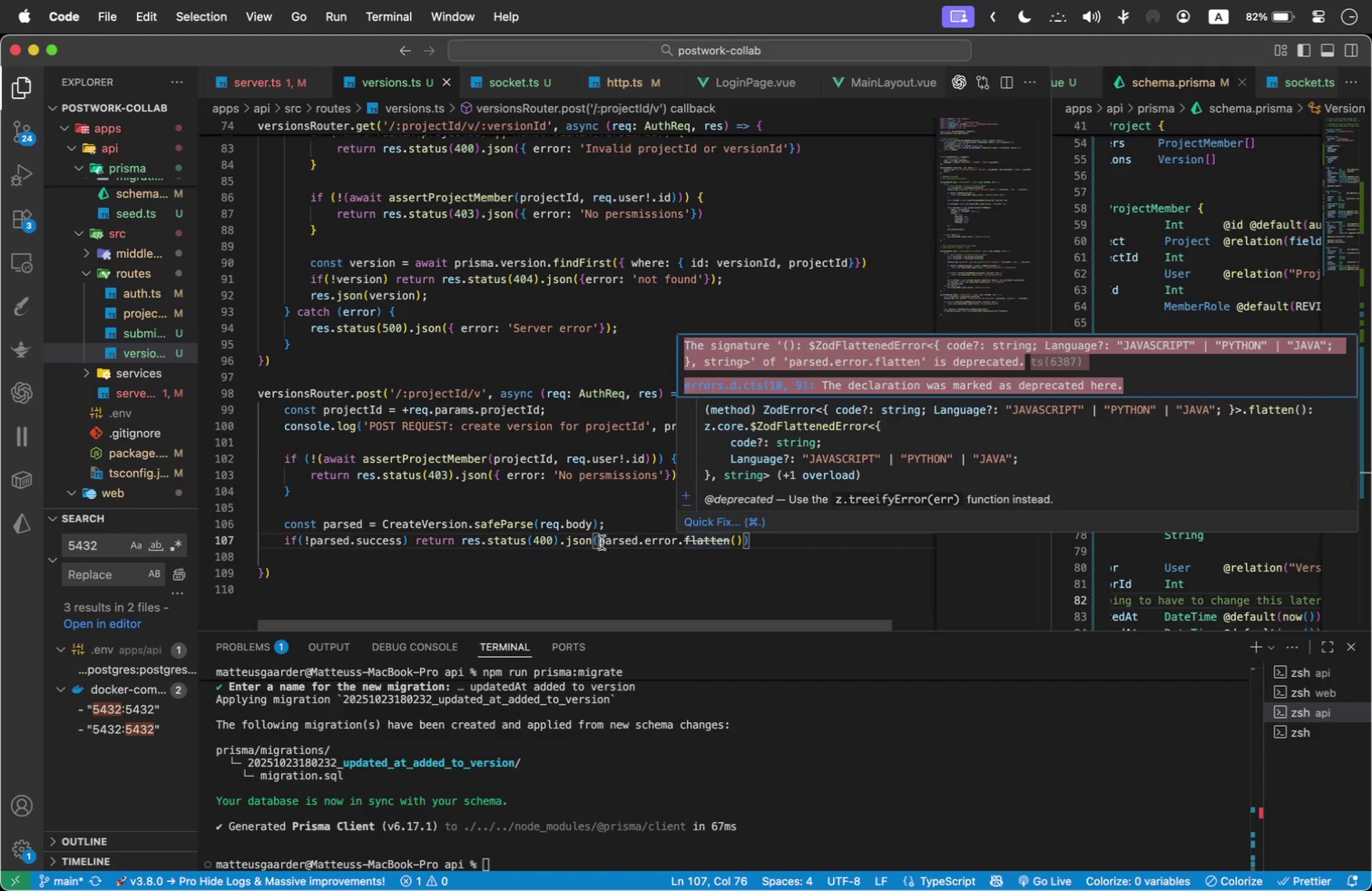 
key(Meta+Tab)
 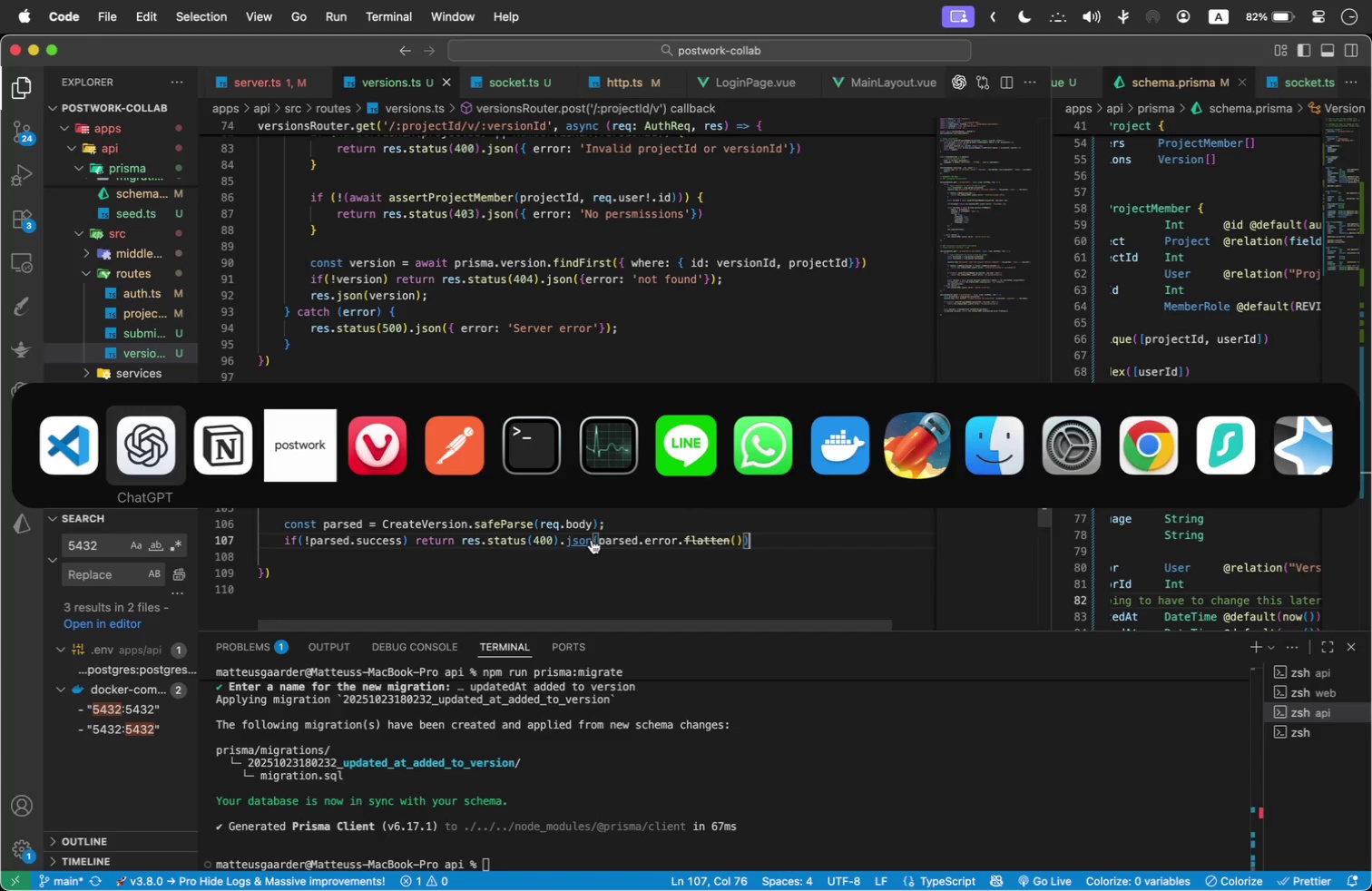 
key(Meta+Tab)
 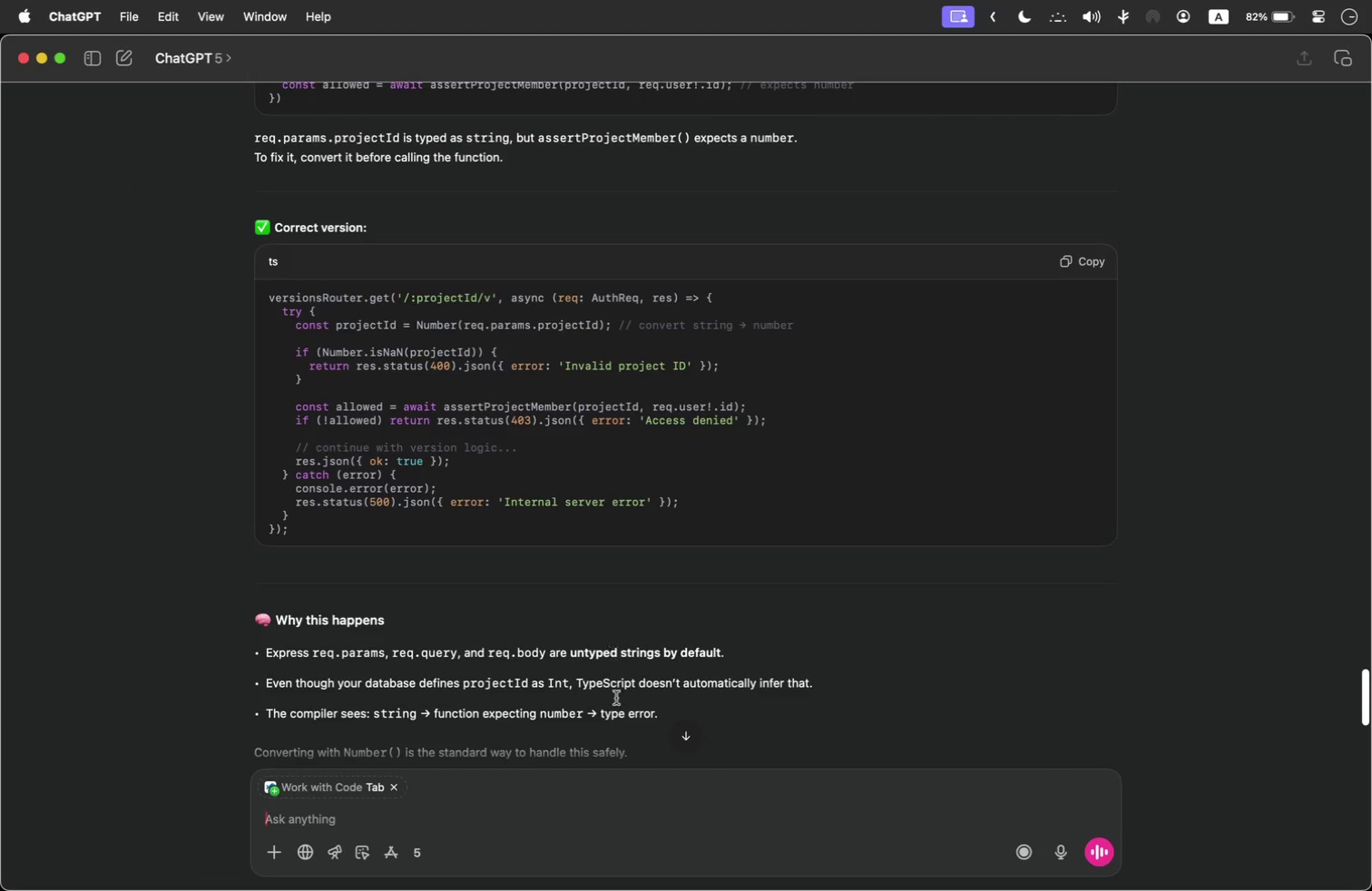 
type(if flatten os)
key(Backspace)
key(Backspace)
type(is deprecated I can still use it right?)
 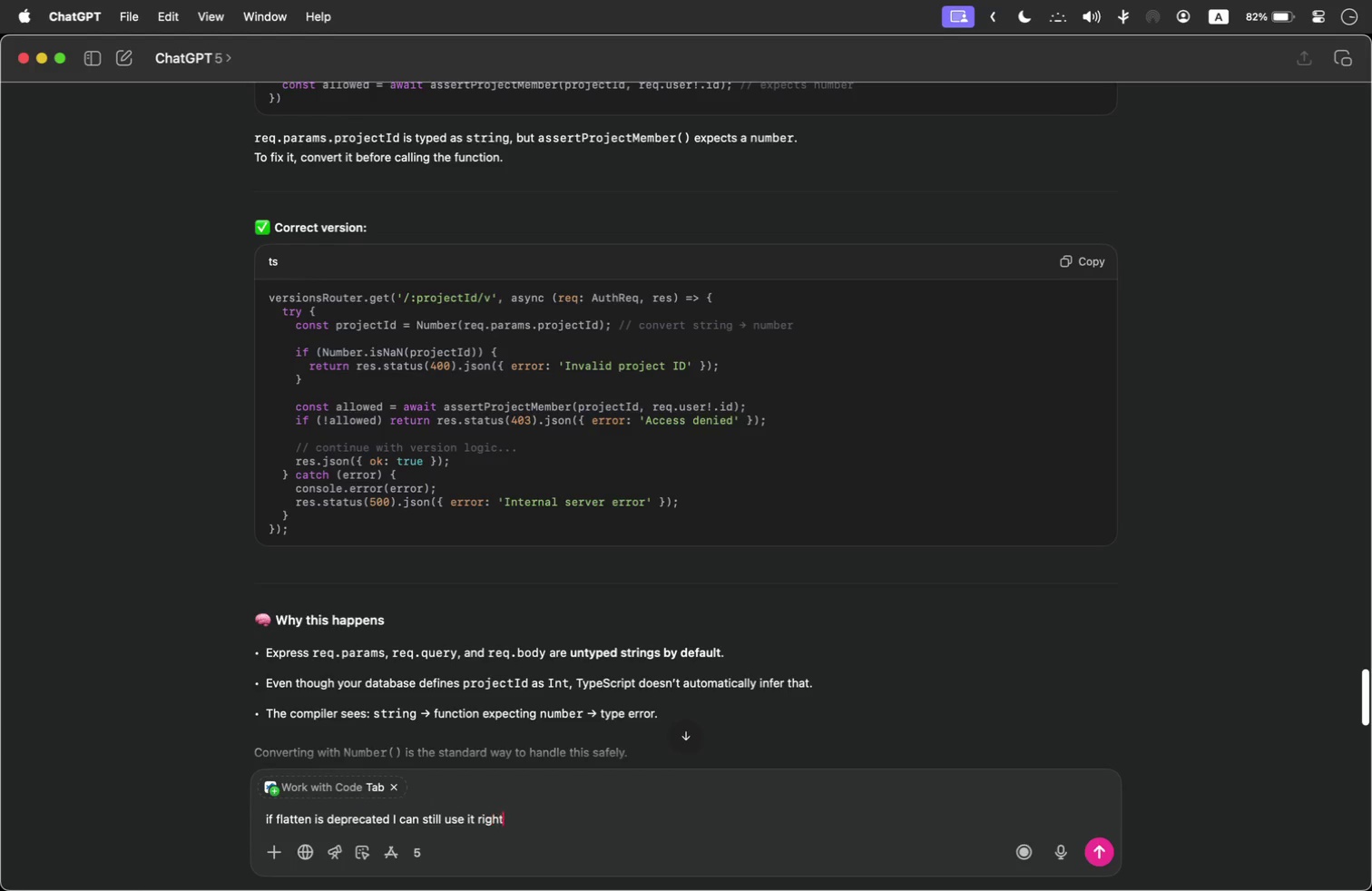 
key(Shift+Enter)
 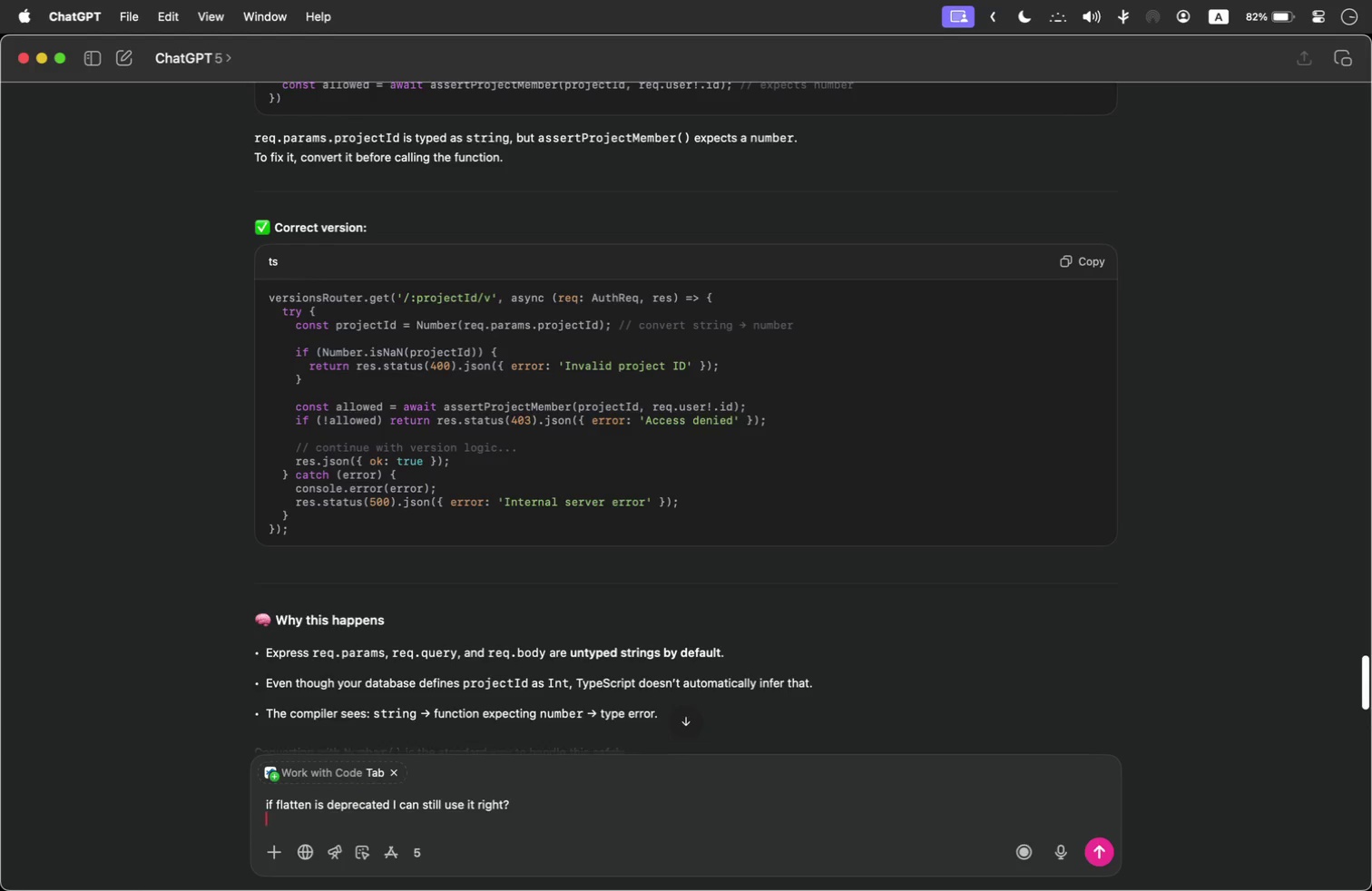 
key(Shift+Enter)
 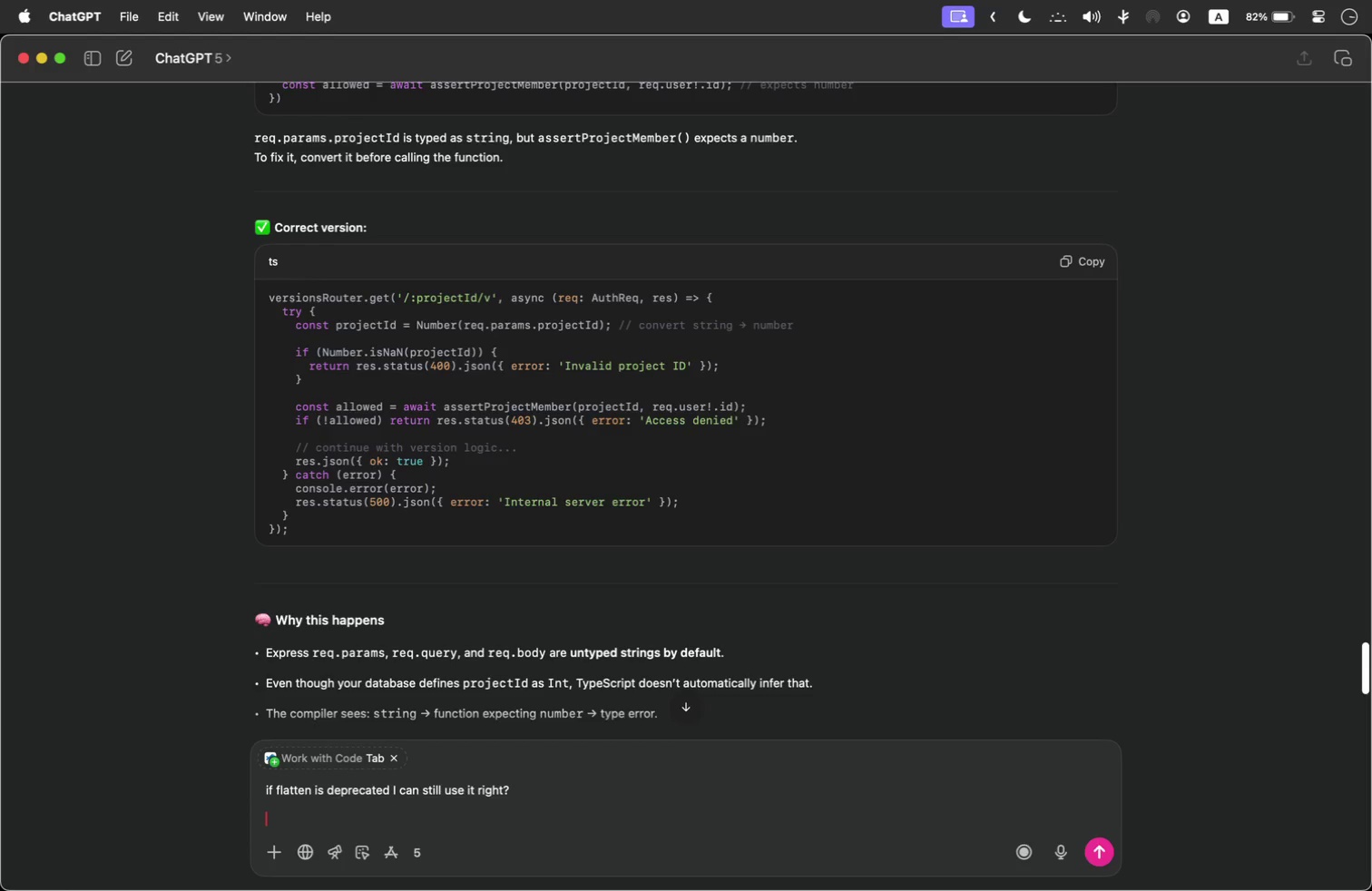 
key(Meta+CommandLeft)
 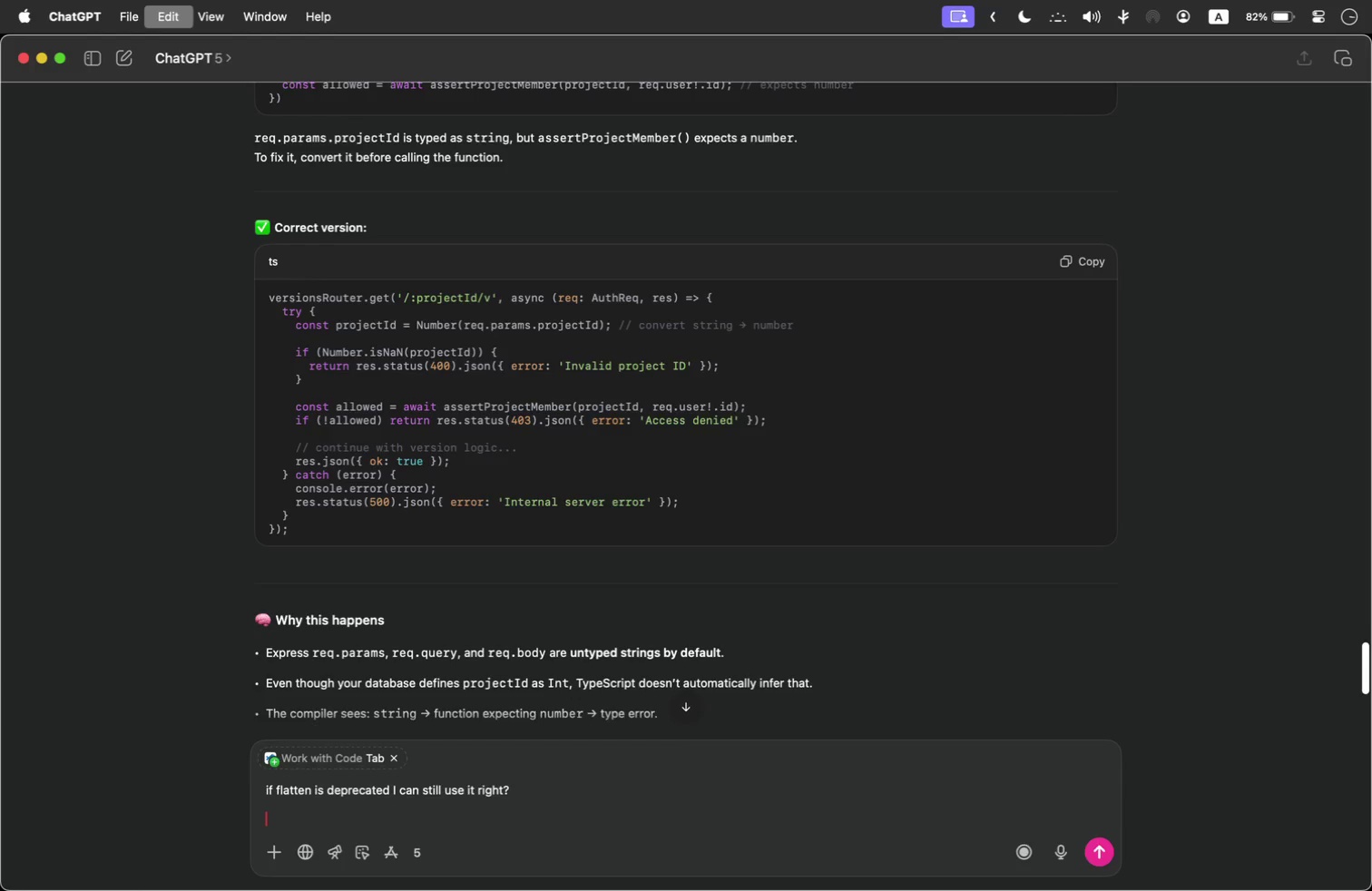 
key(Meta+V)
 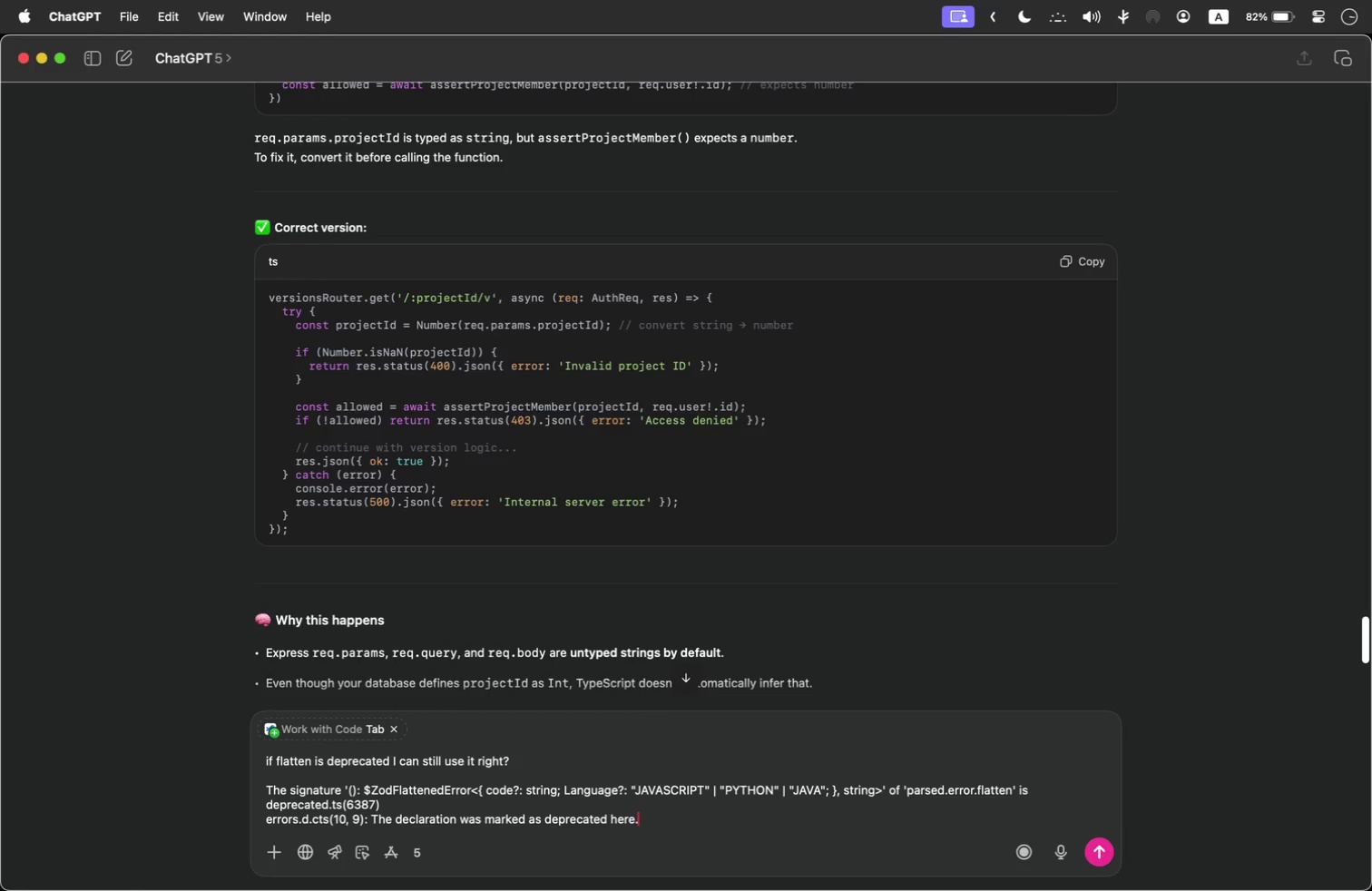 
key(Enter)
 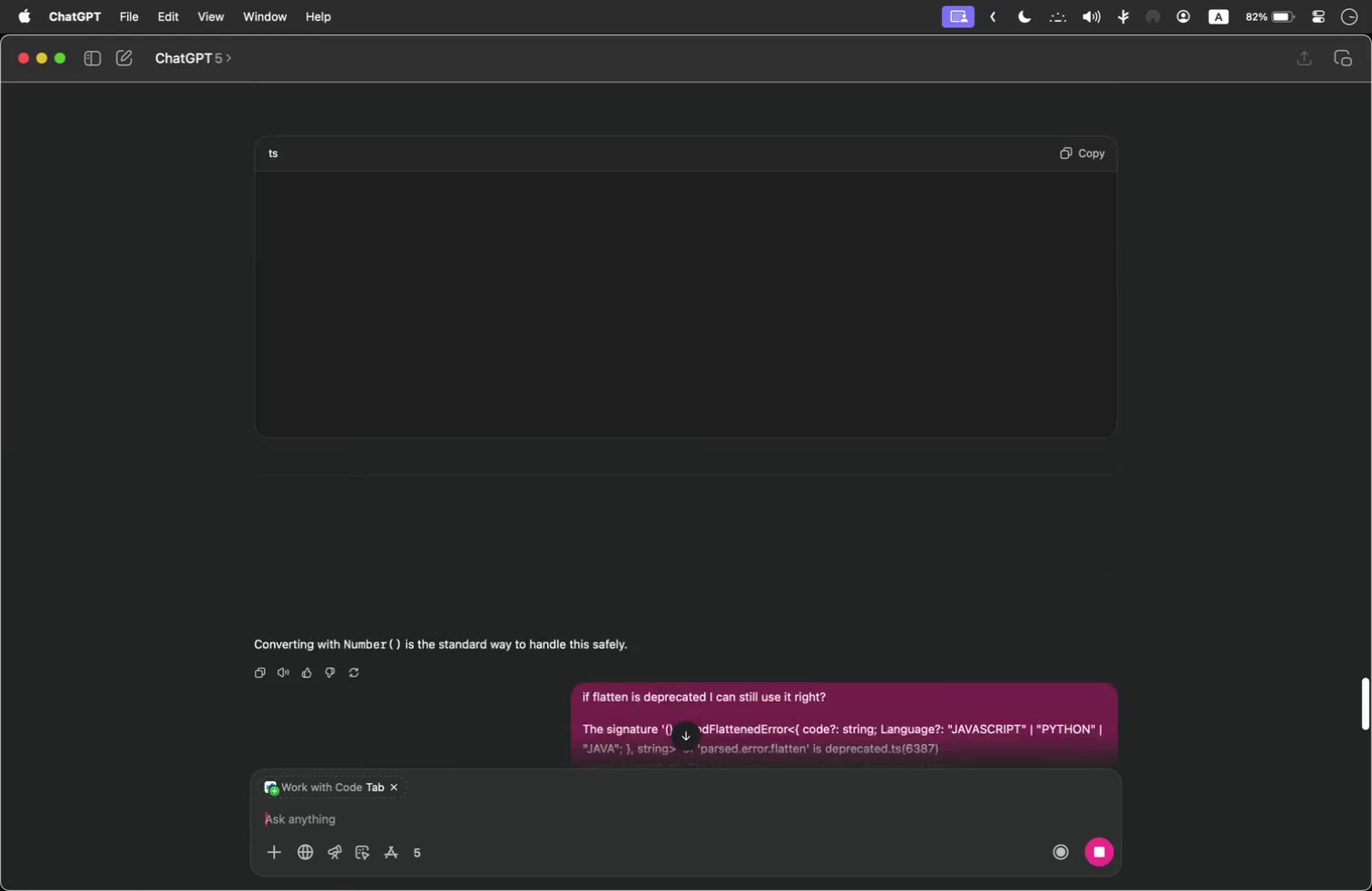 
key(Meta+Tab)
 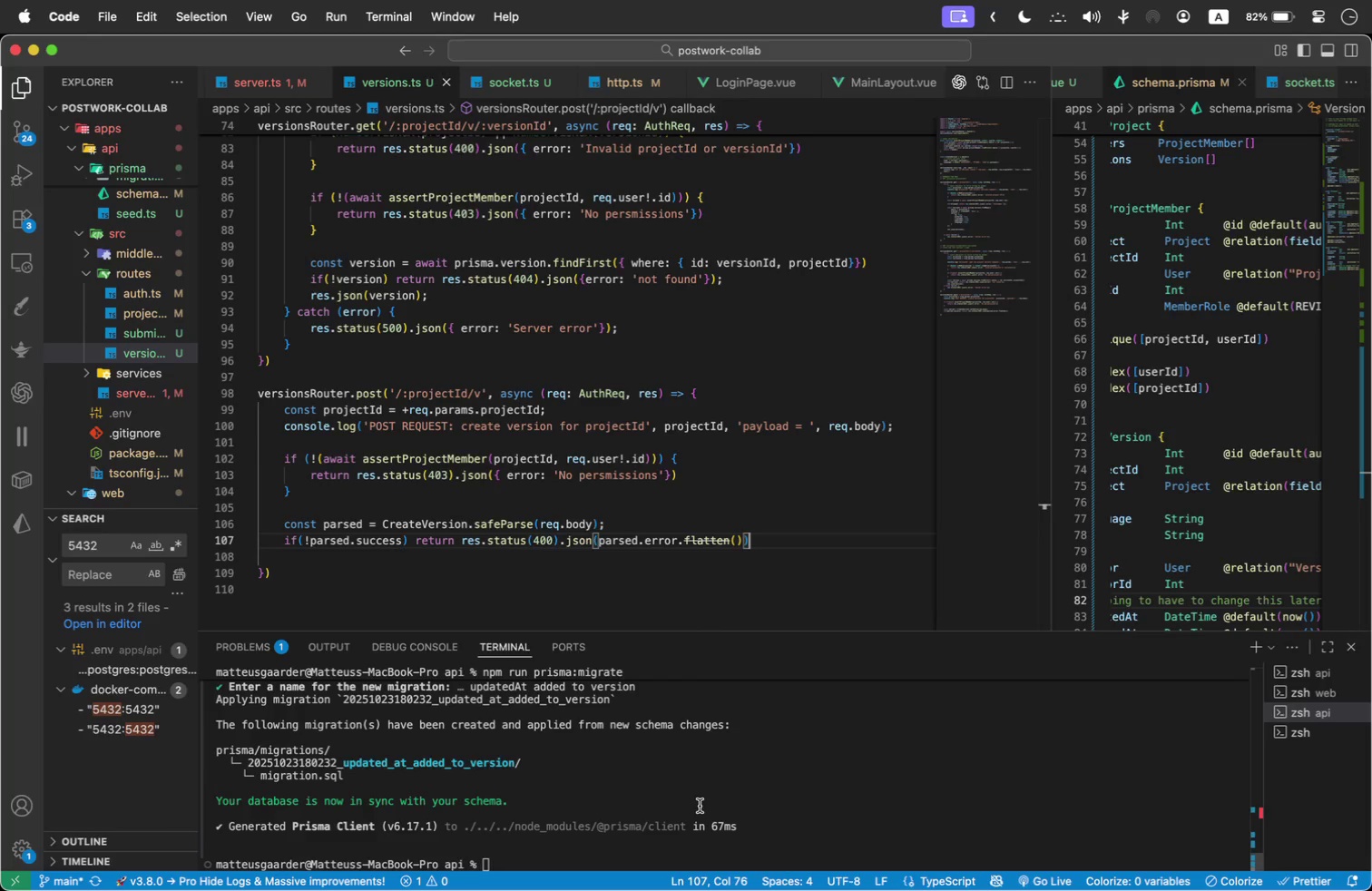 
wait(11.28)
 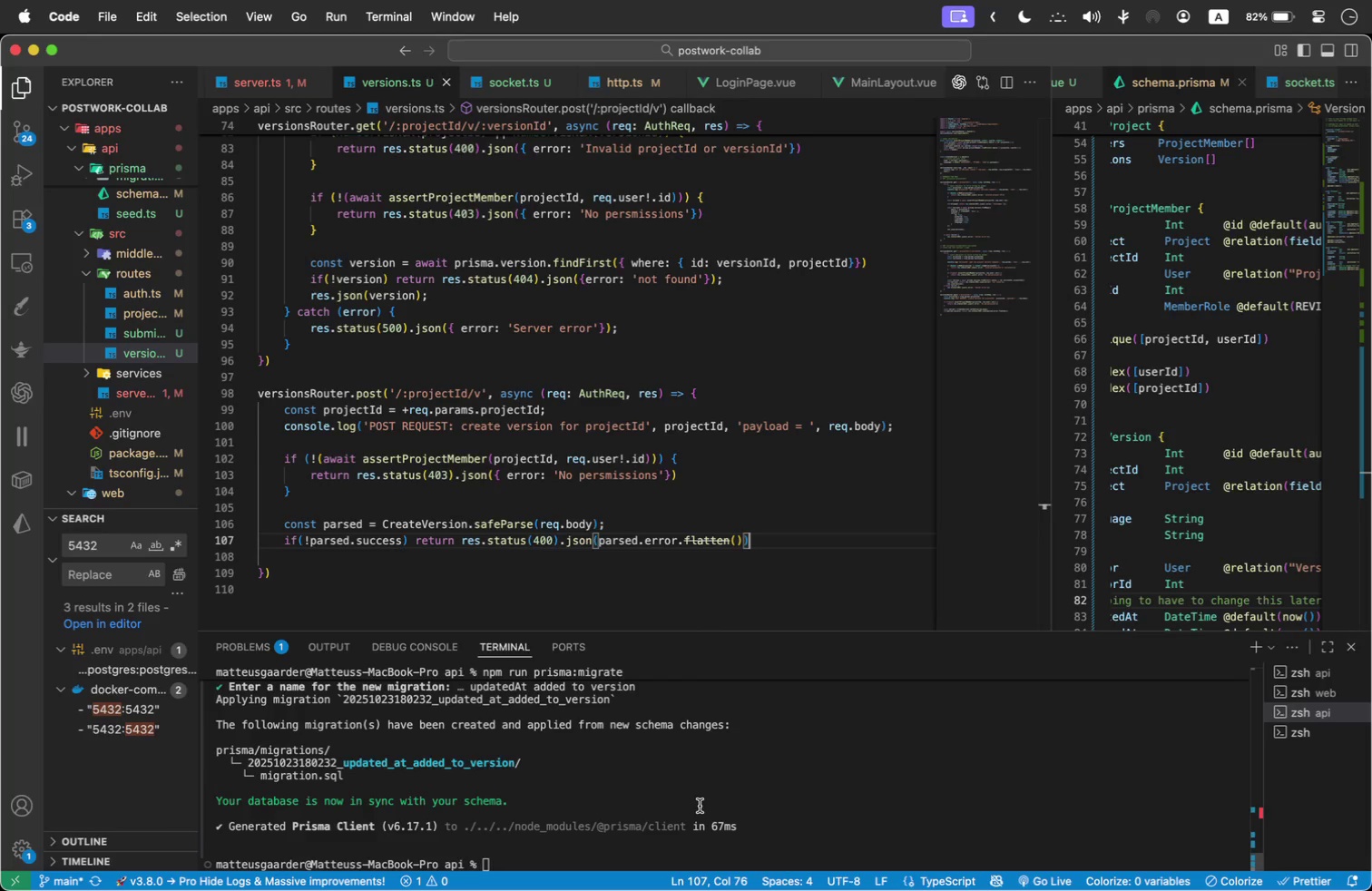 
key(Enter)
 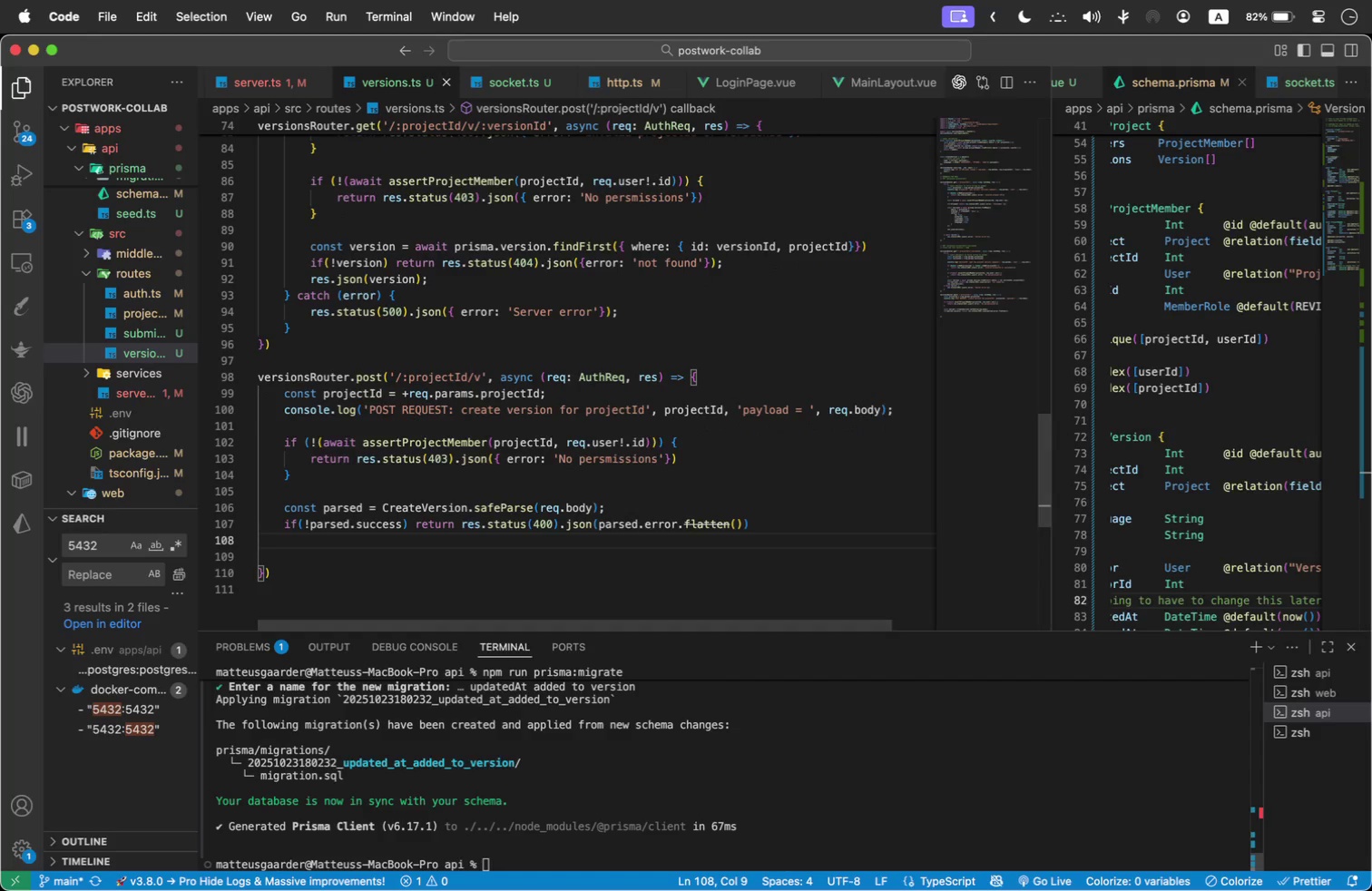 
key(ArrowLeft)
 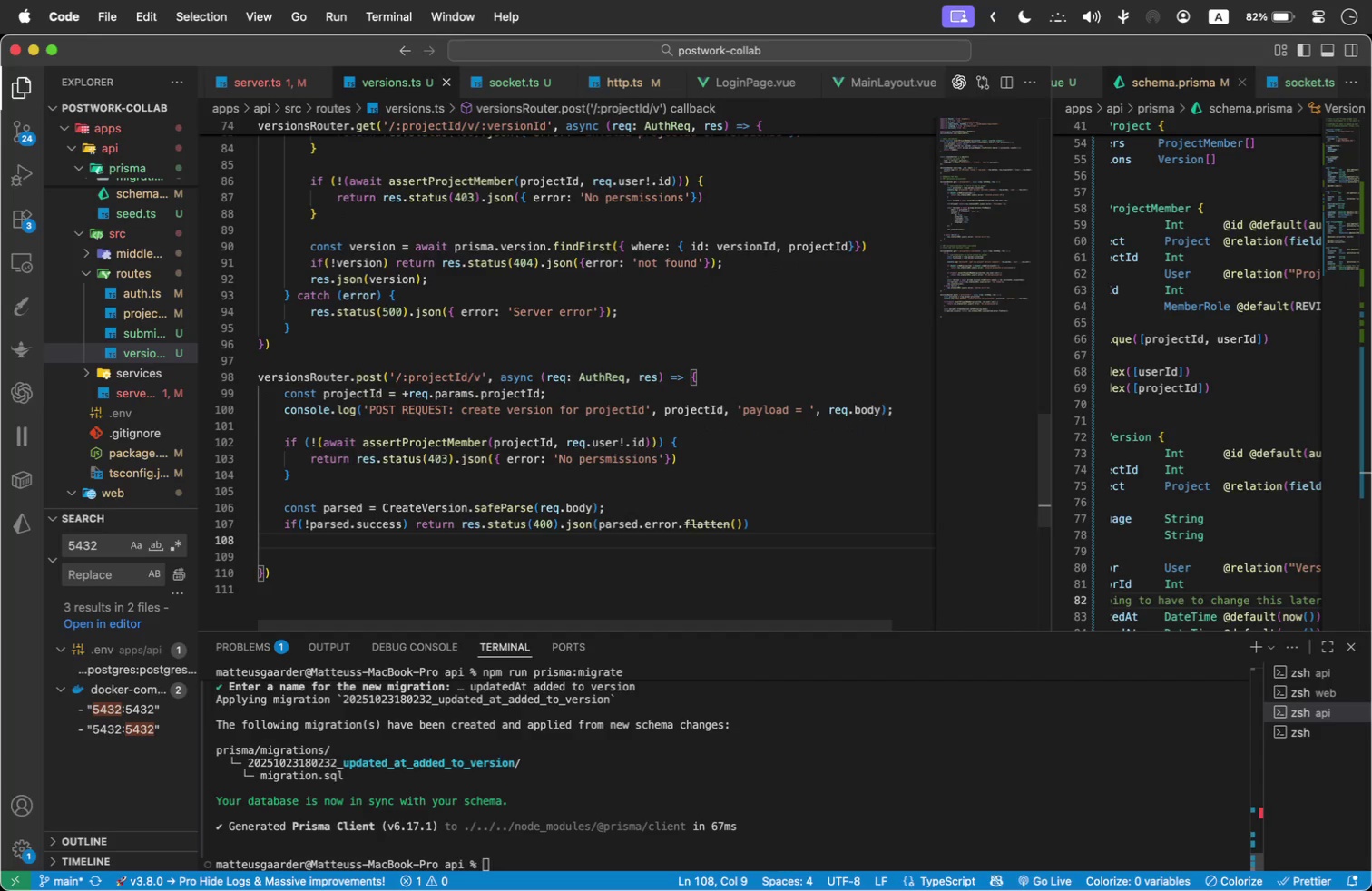 
key(ArrowLeft)
 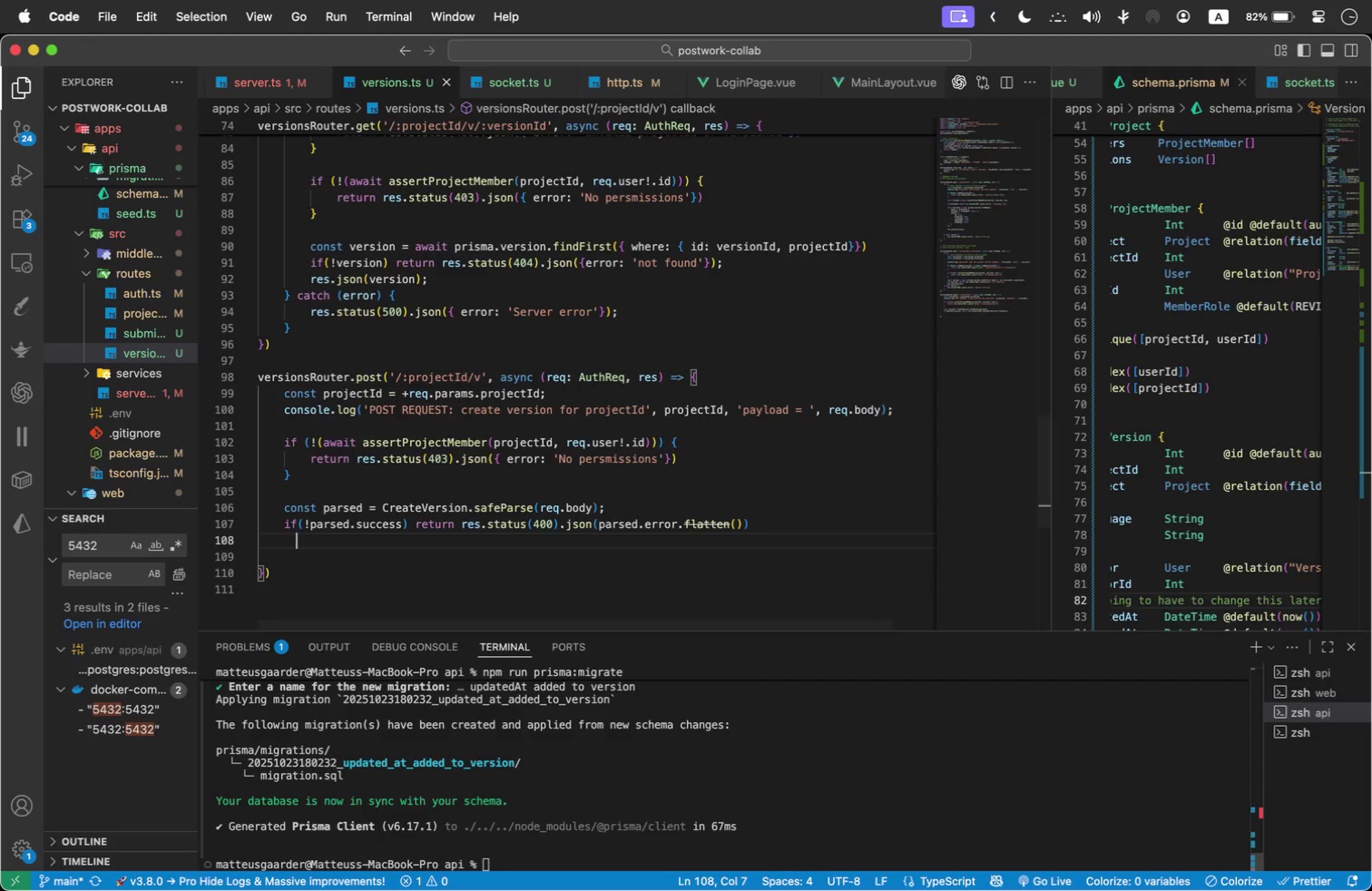 
key(ArrowLeft)
 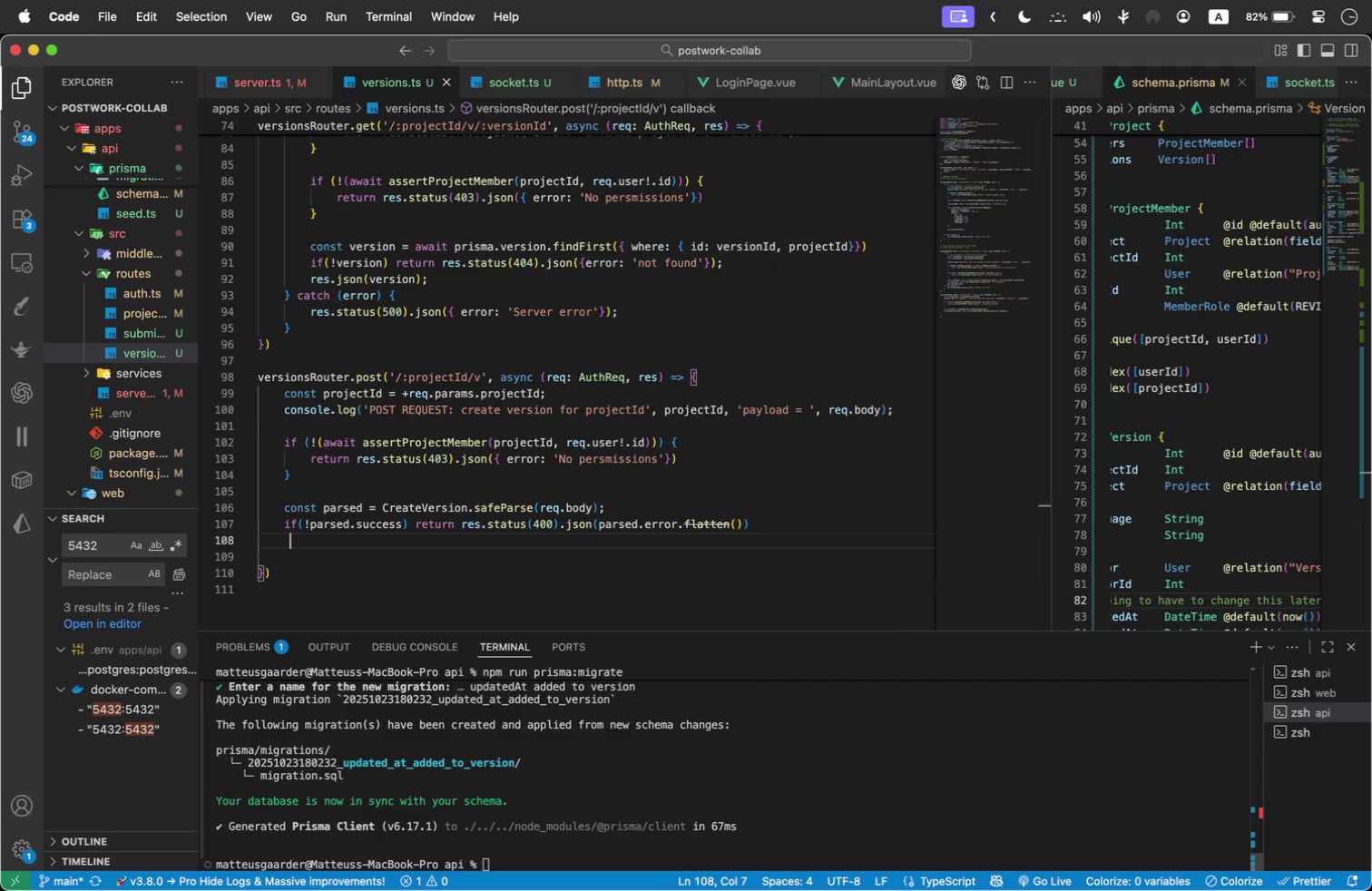 
key(ArrowLeft)
 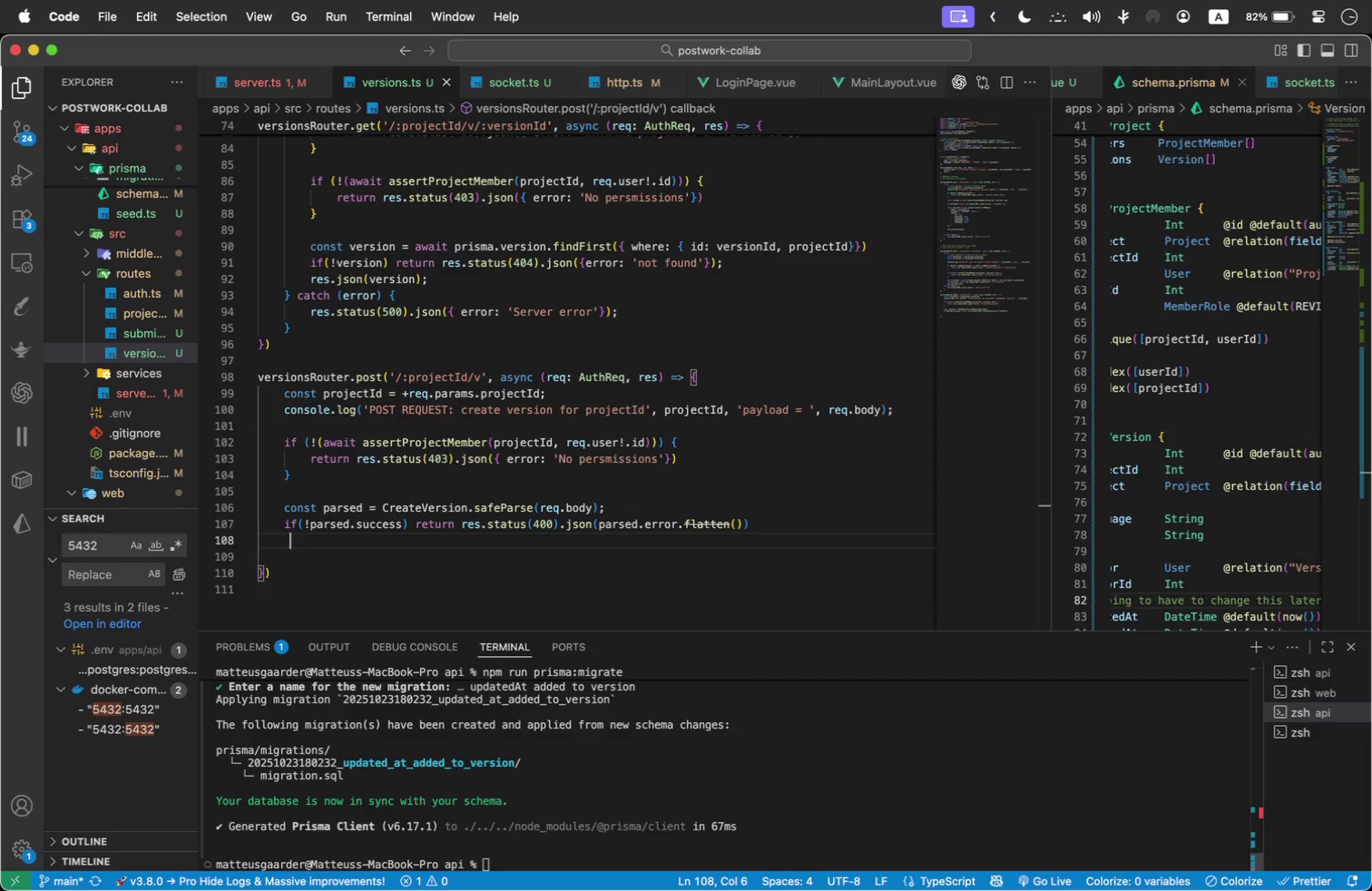 
key(ArrowLeft)
 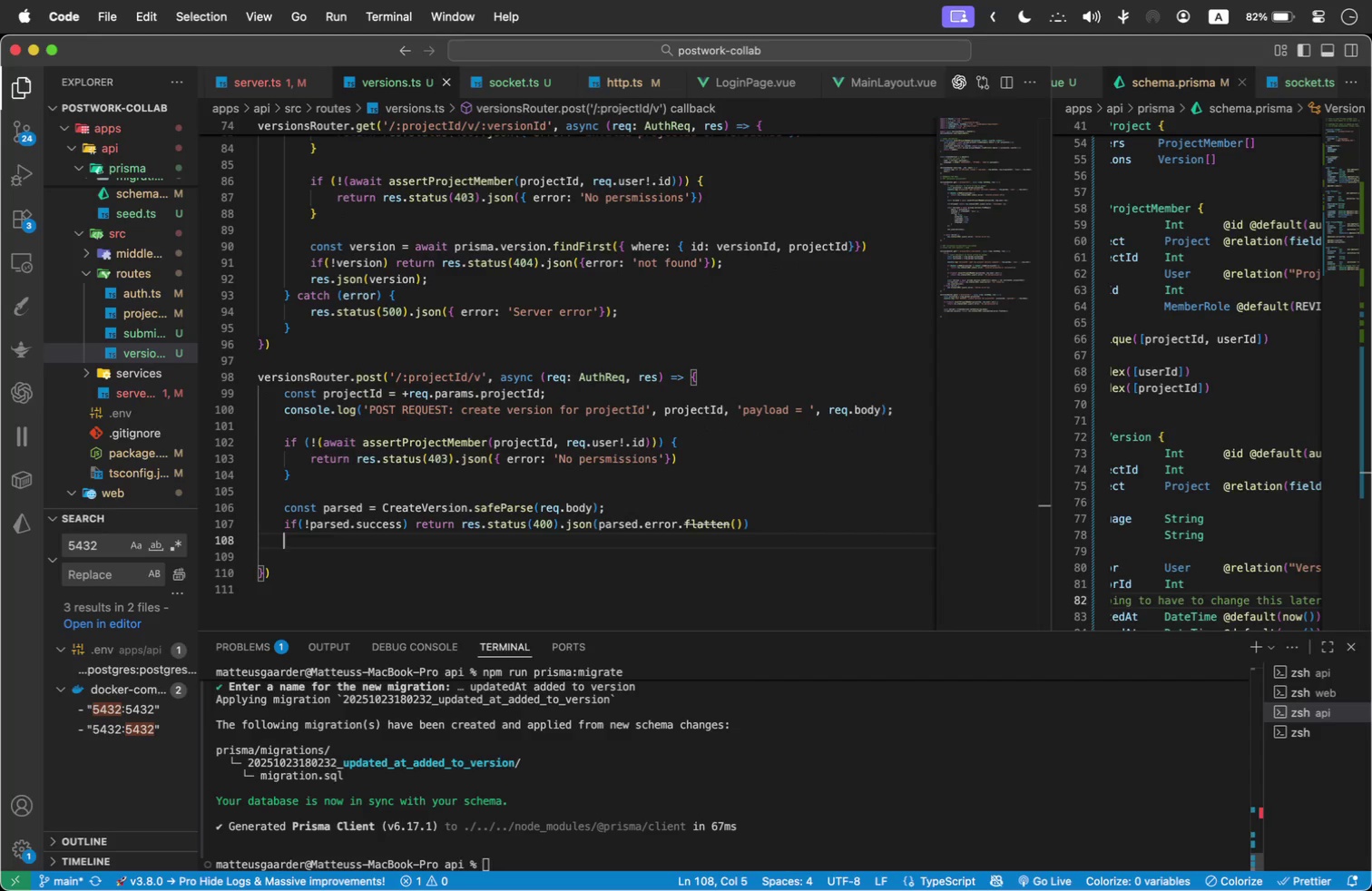 
key(ArrowLeft)
 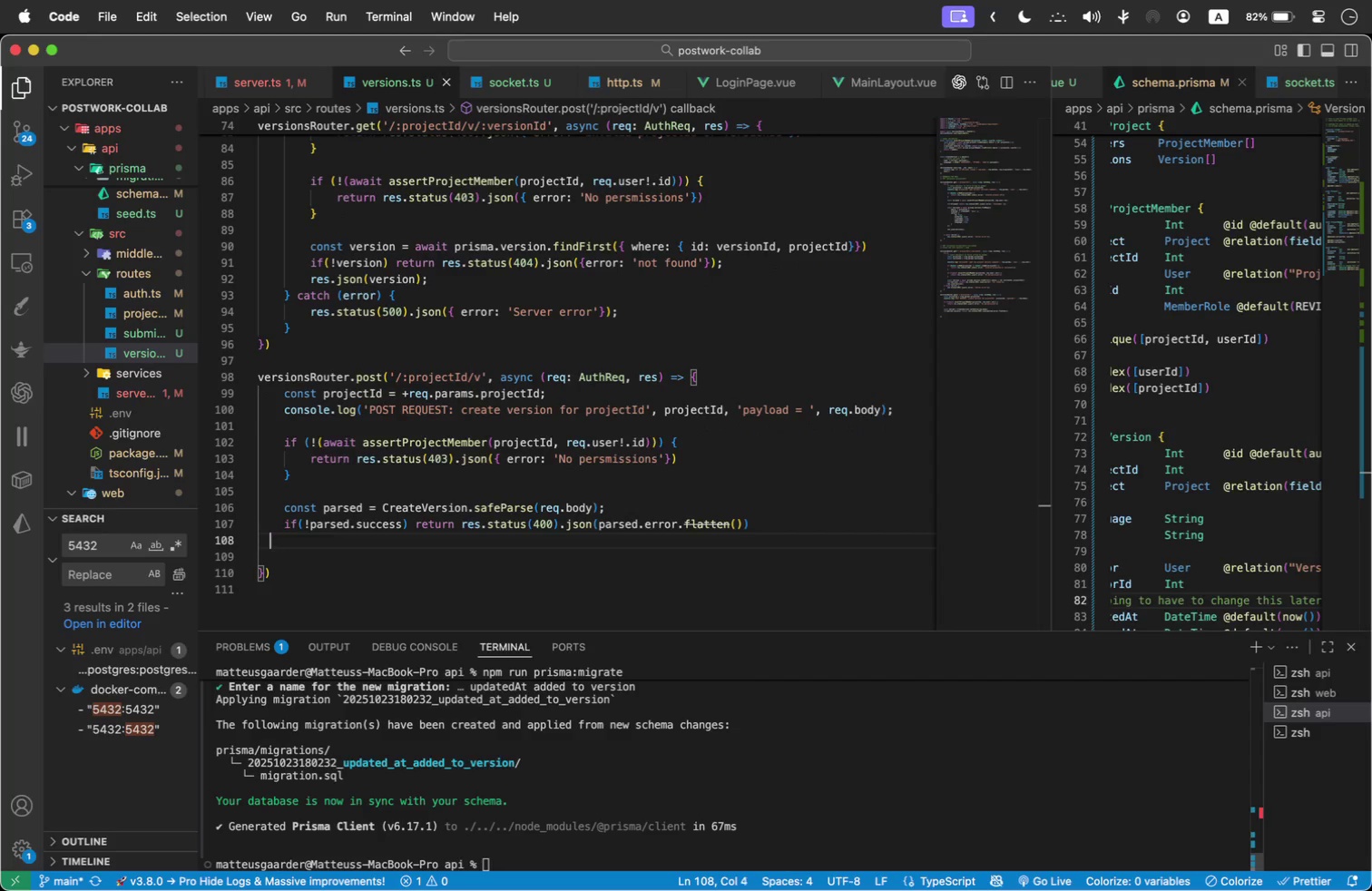 
key(ArrowLeft)
 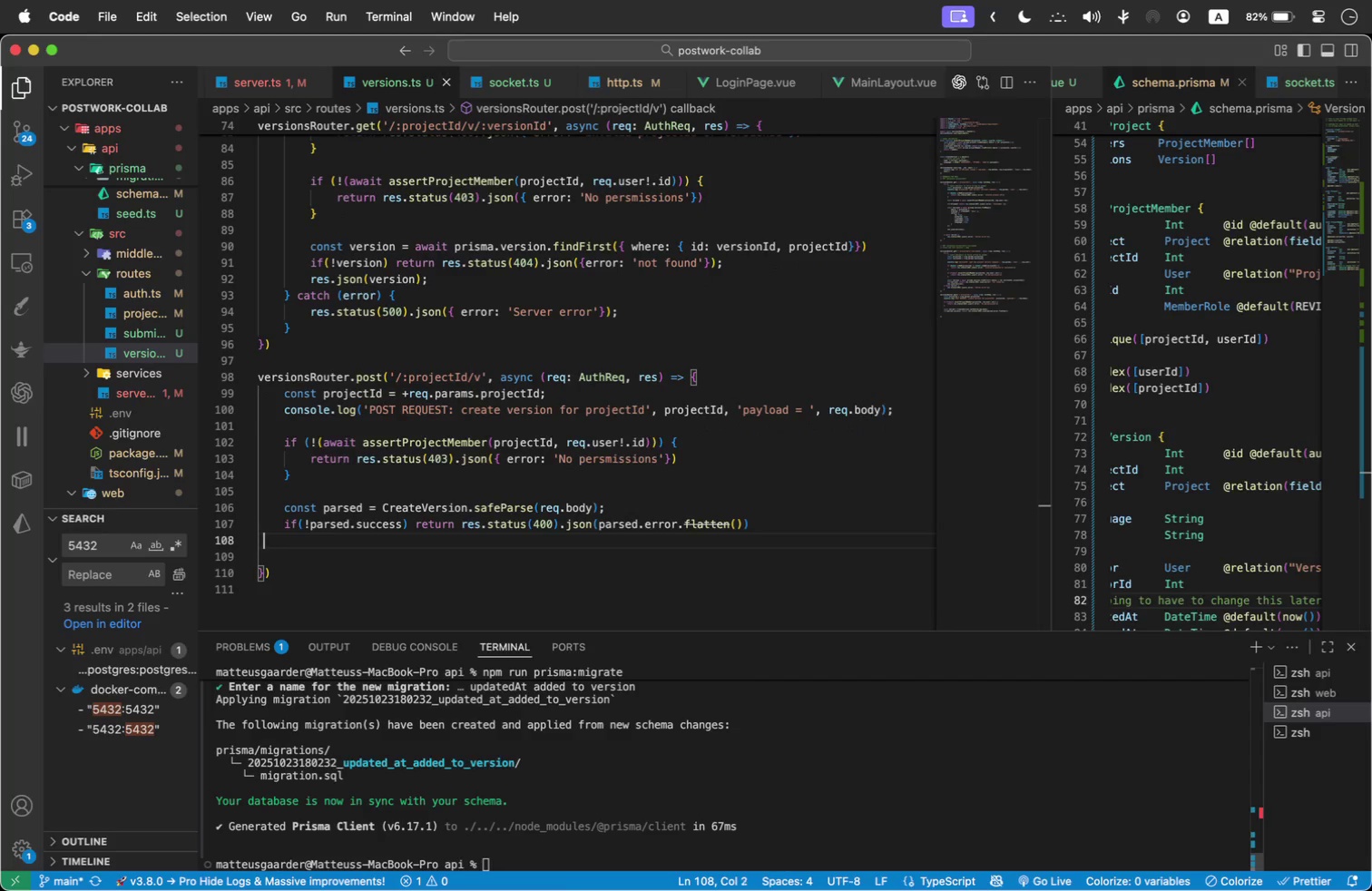 
key(ArrowLeft)
 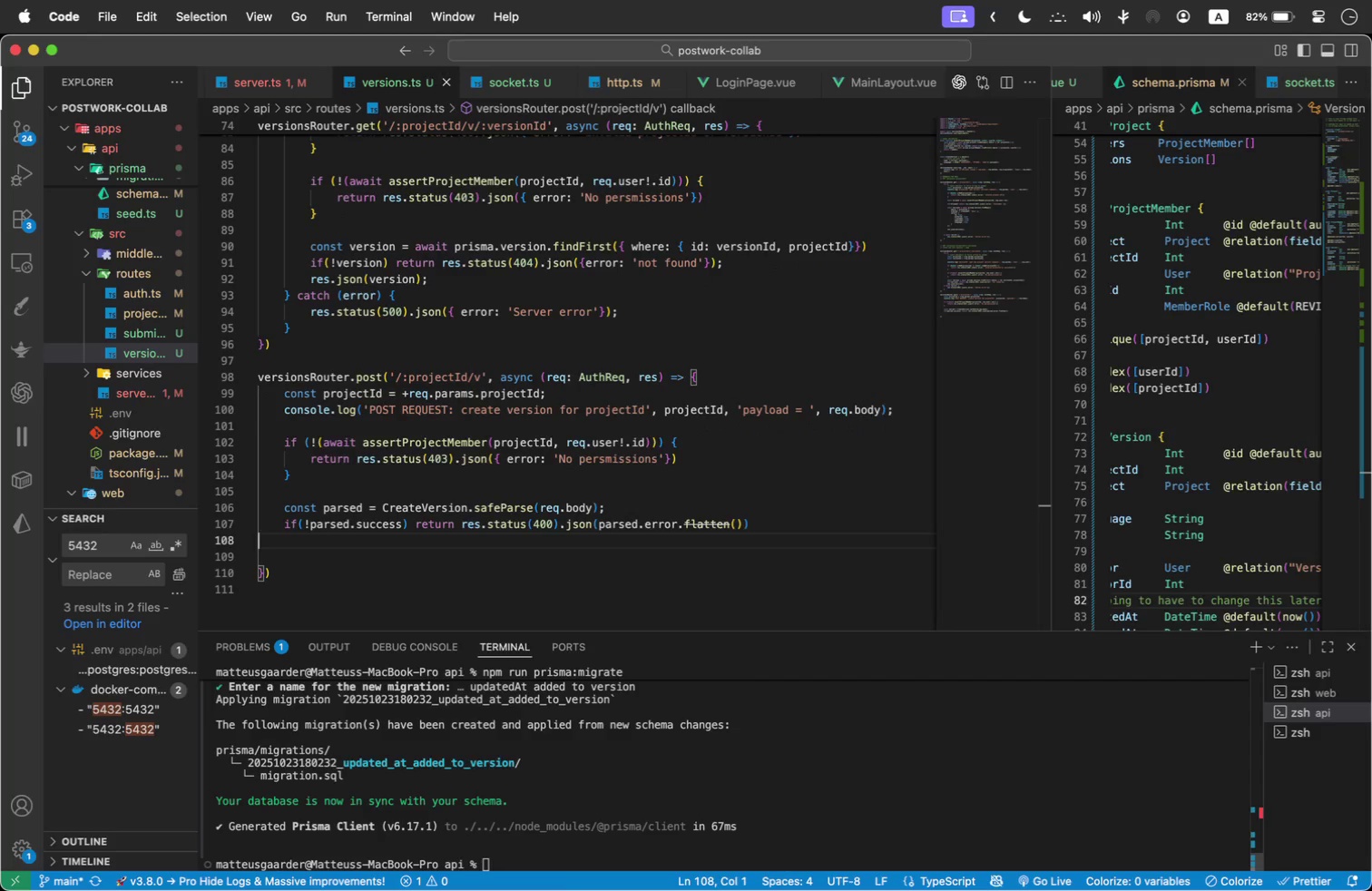 
key(ArrowLeft)
 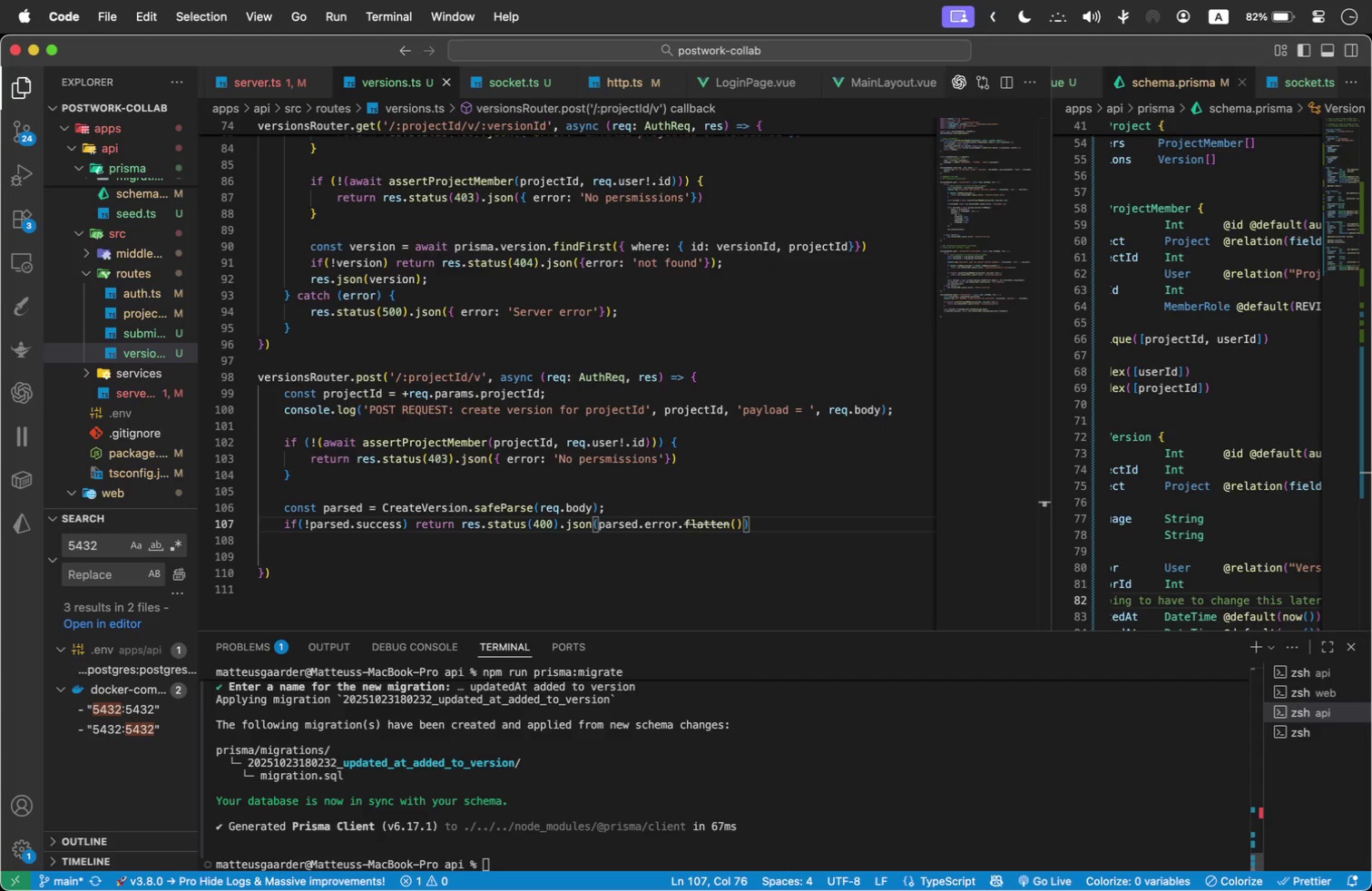 
key(Semicolon)
 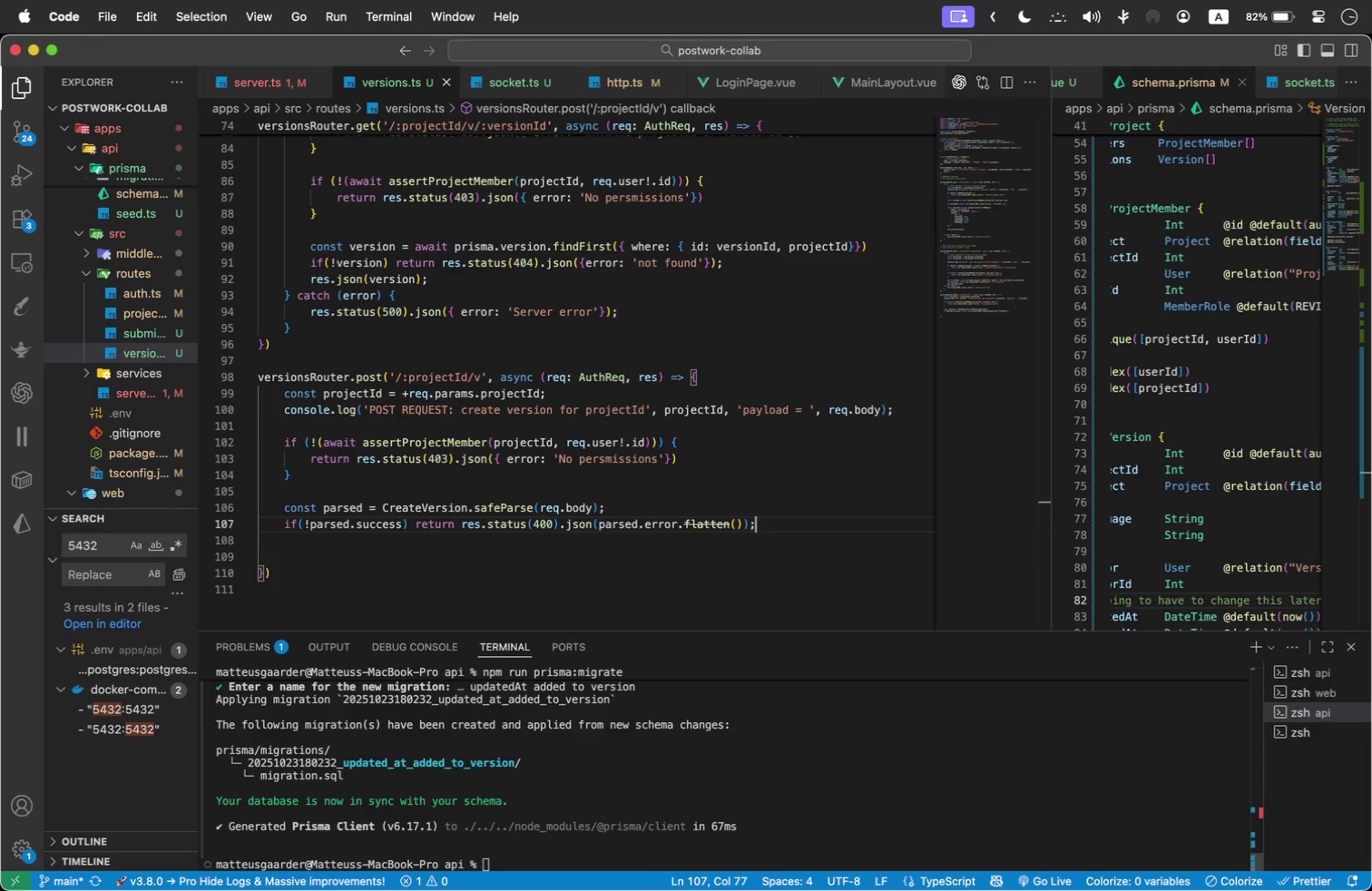 
key(Enter)
 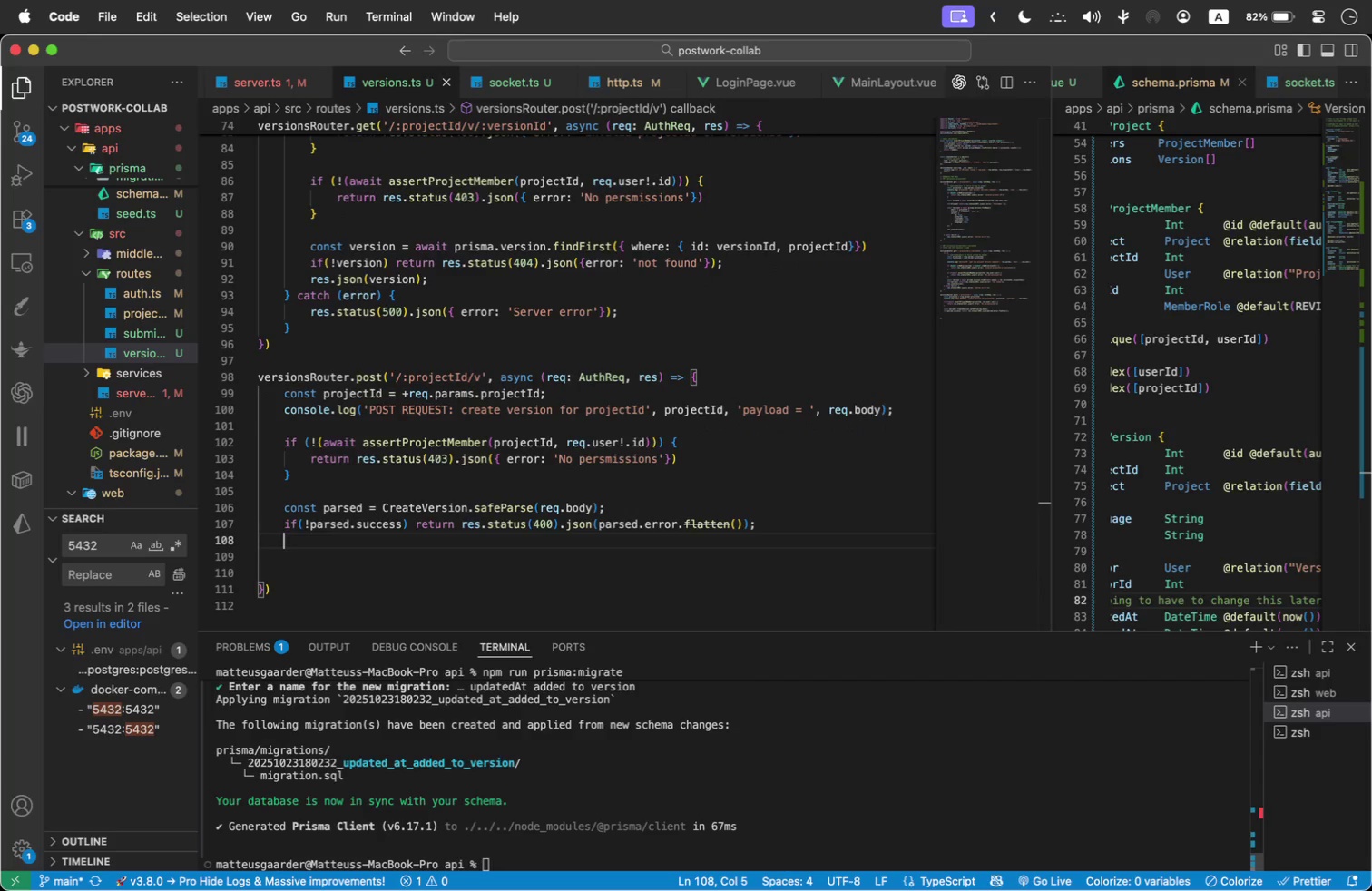 
type(const project = await prisma.project.findUn)
 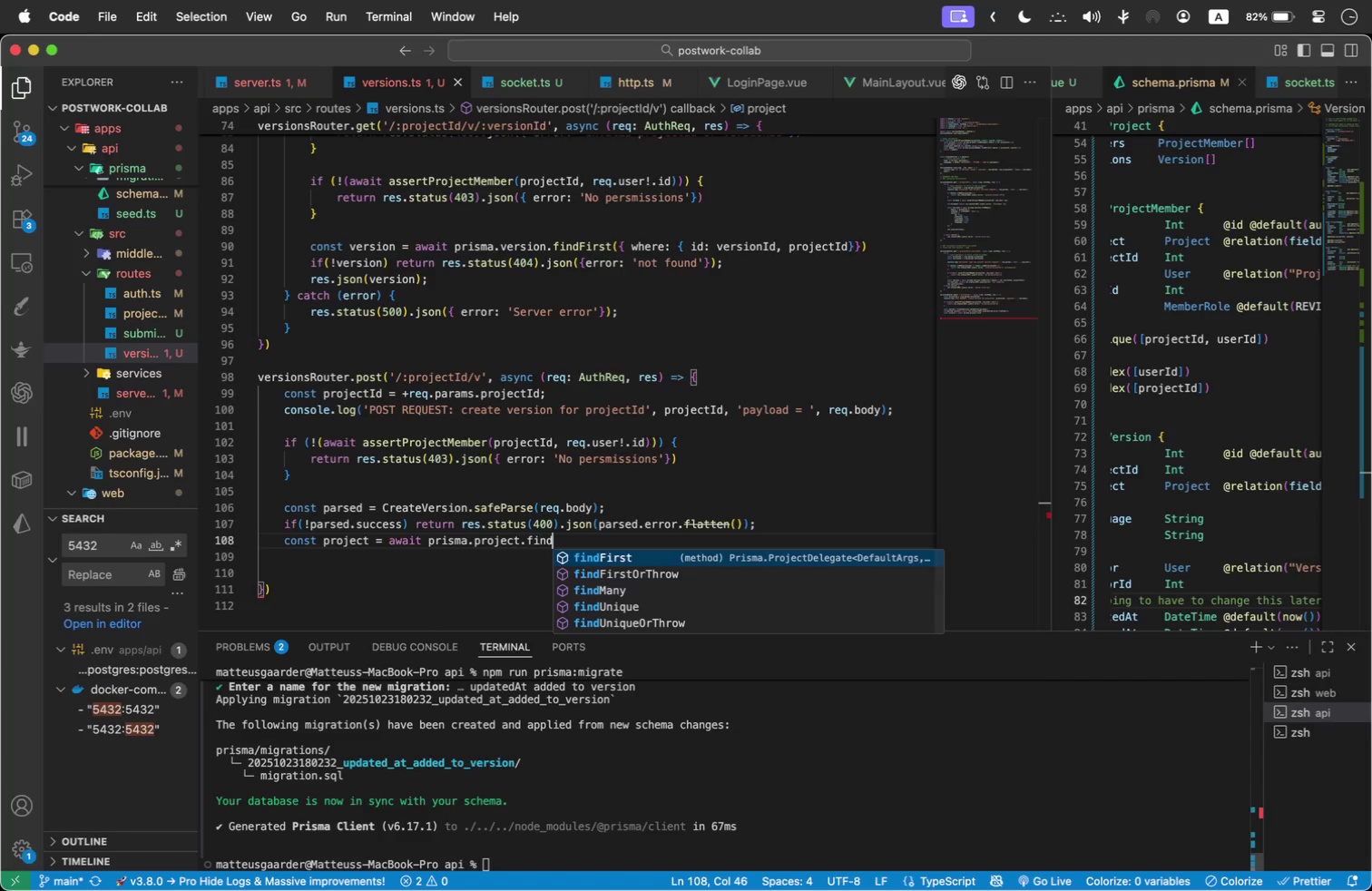 
key(Enter)
 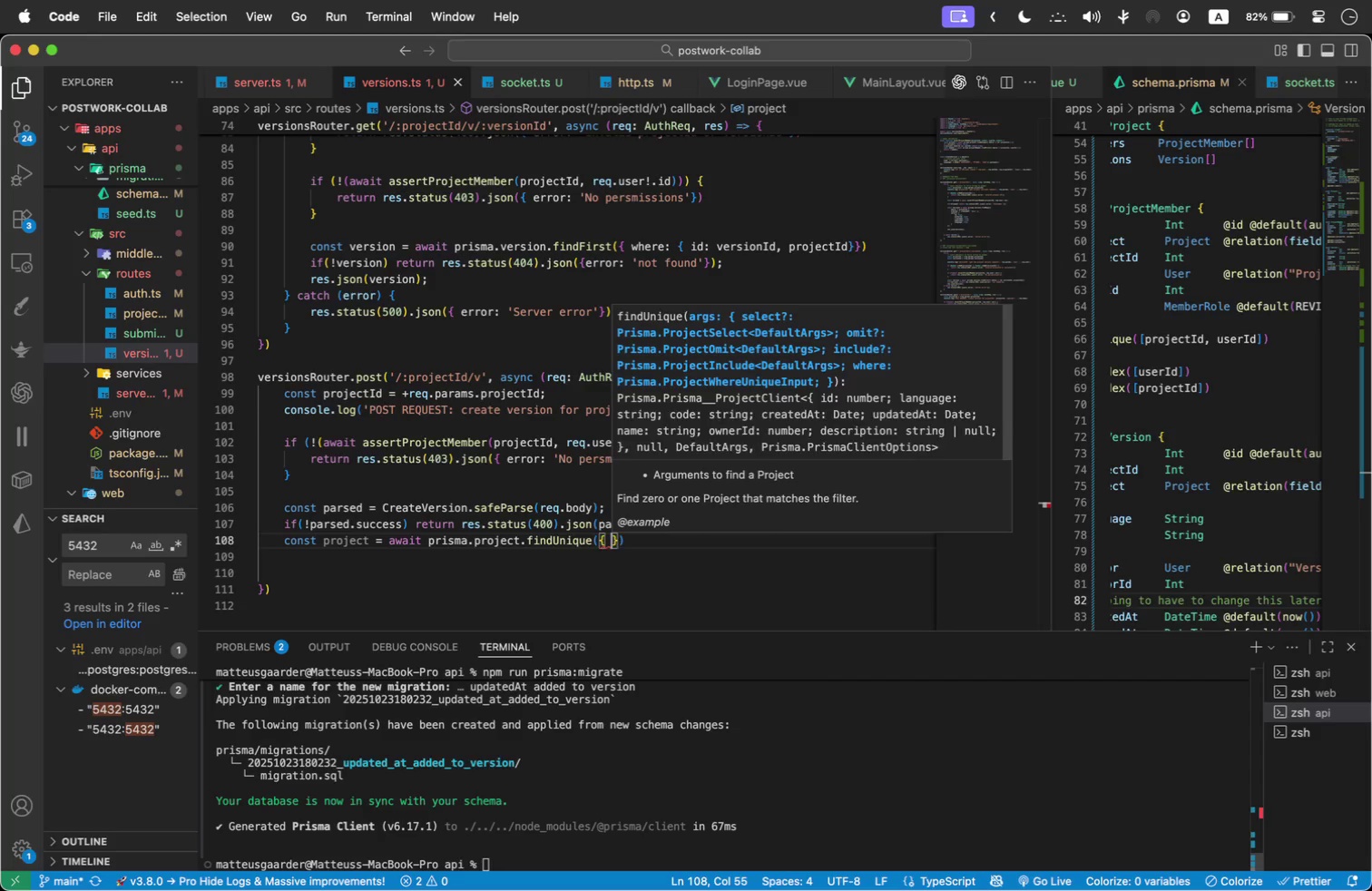 
type(({ where: { id: projectId )
 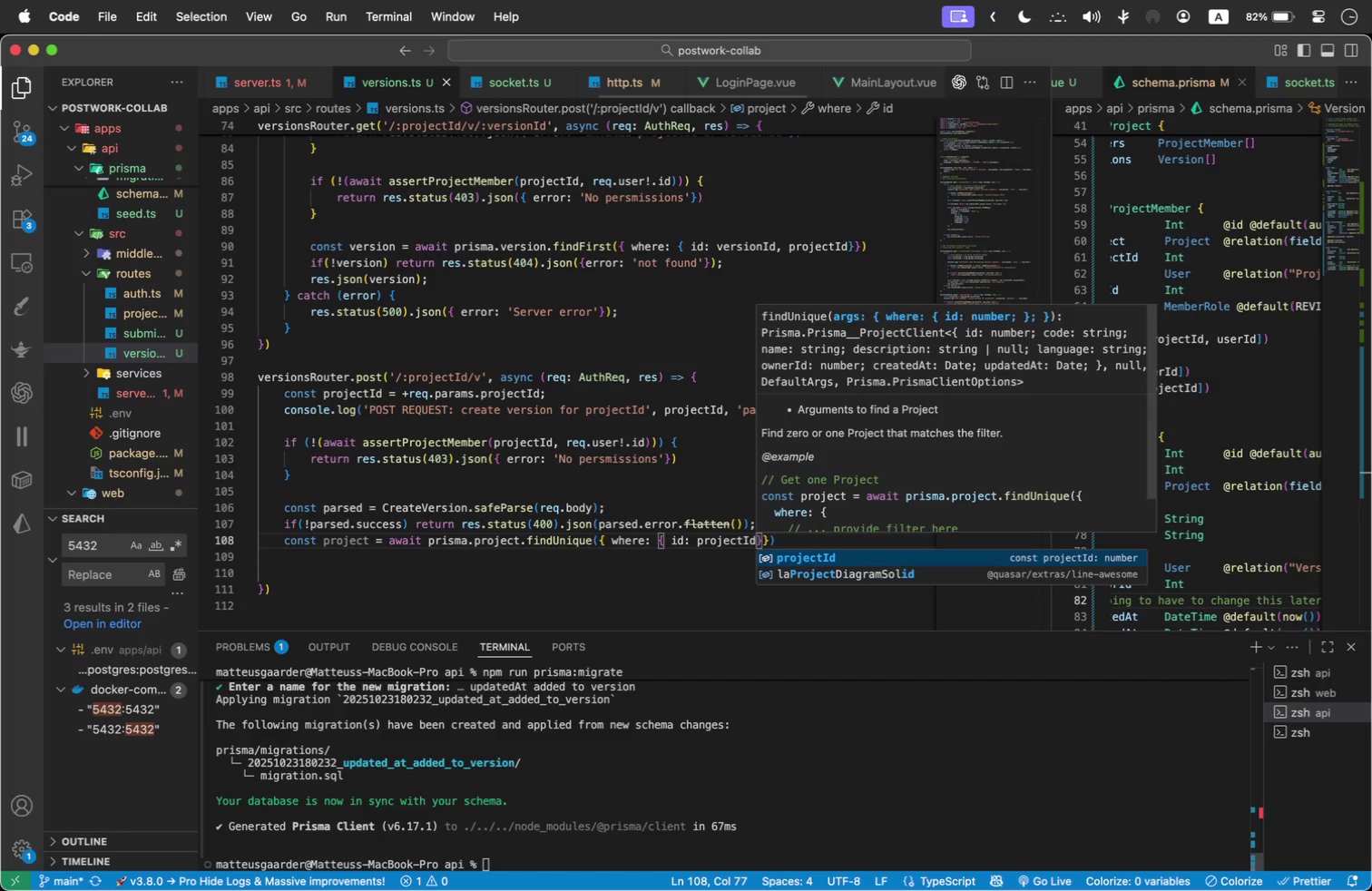 
key(ArrowRight)
 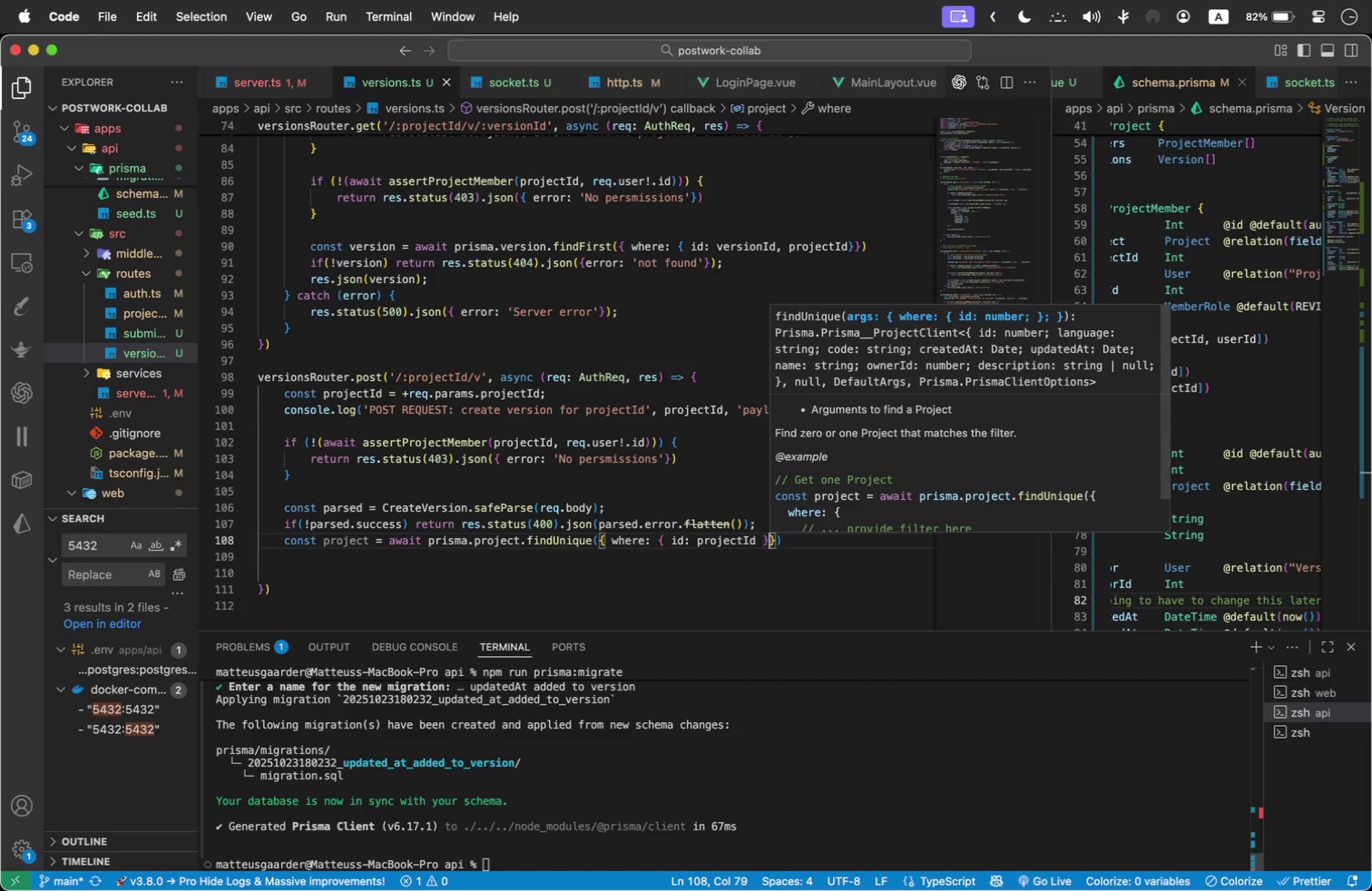 
key(ArrowRight)
 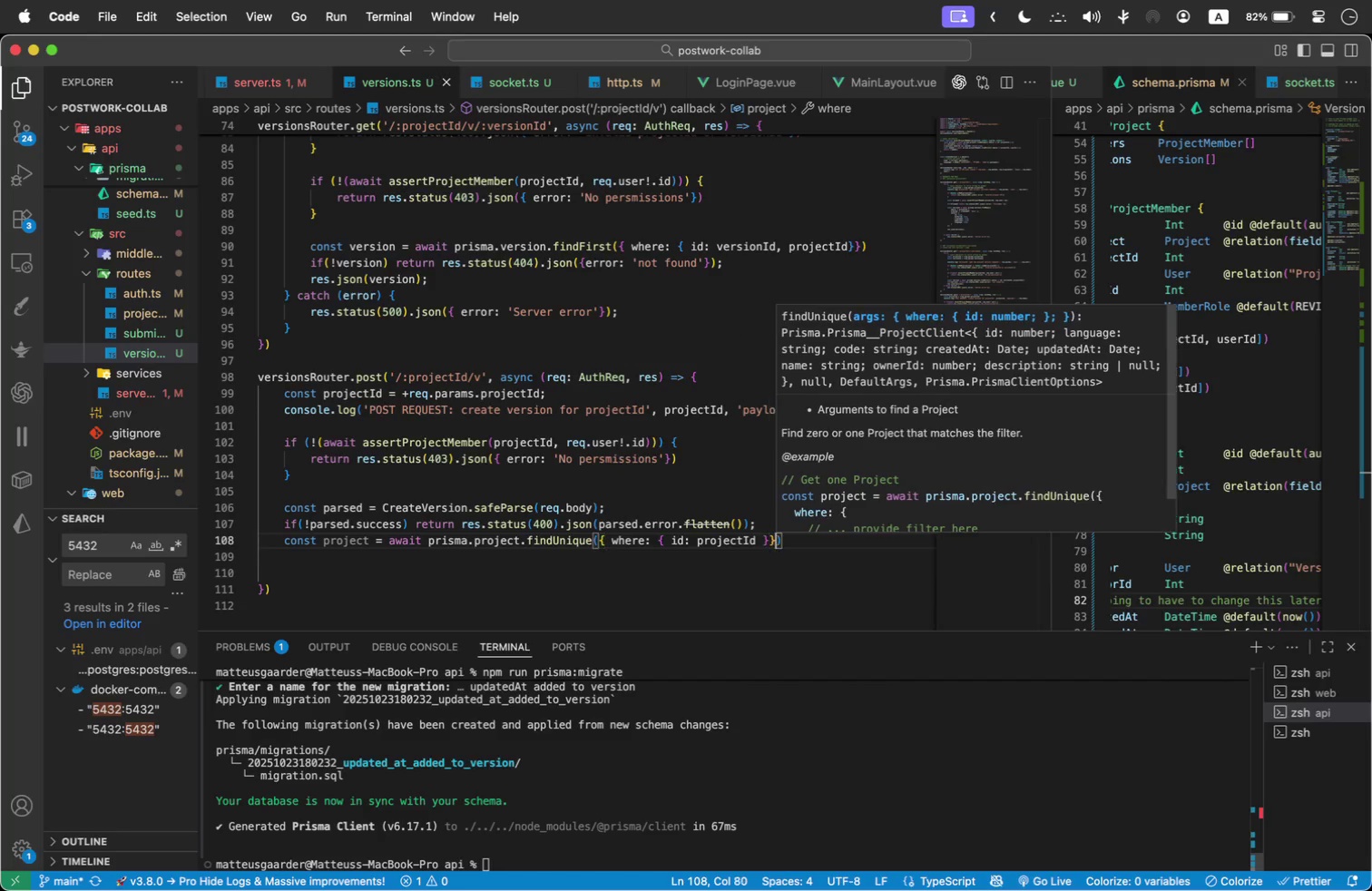 
key(ArrowRight)
 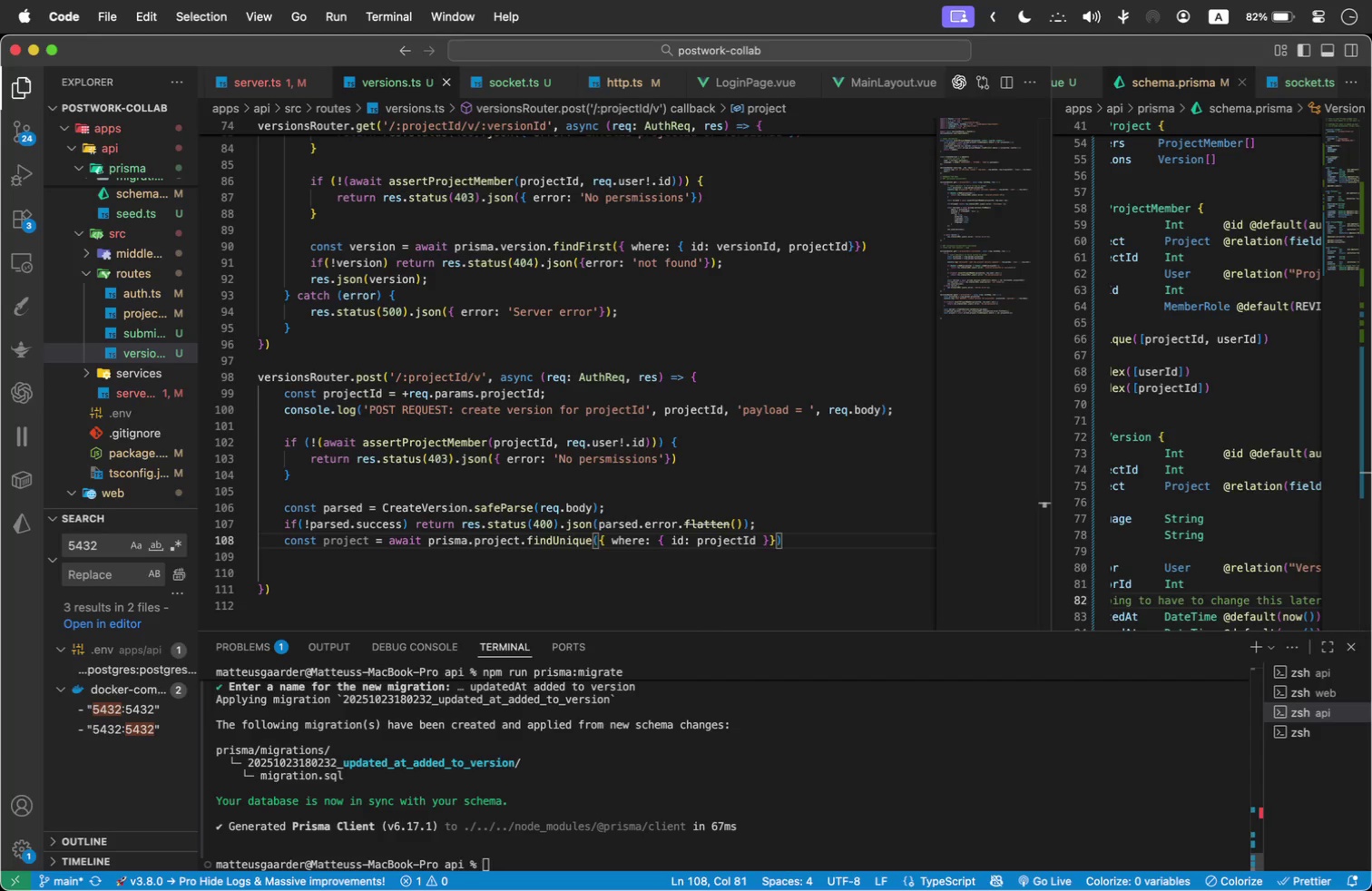 
key(Semicolon)
 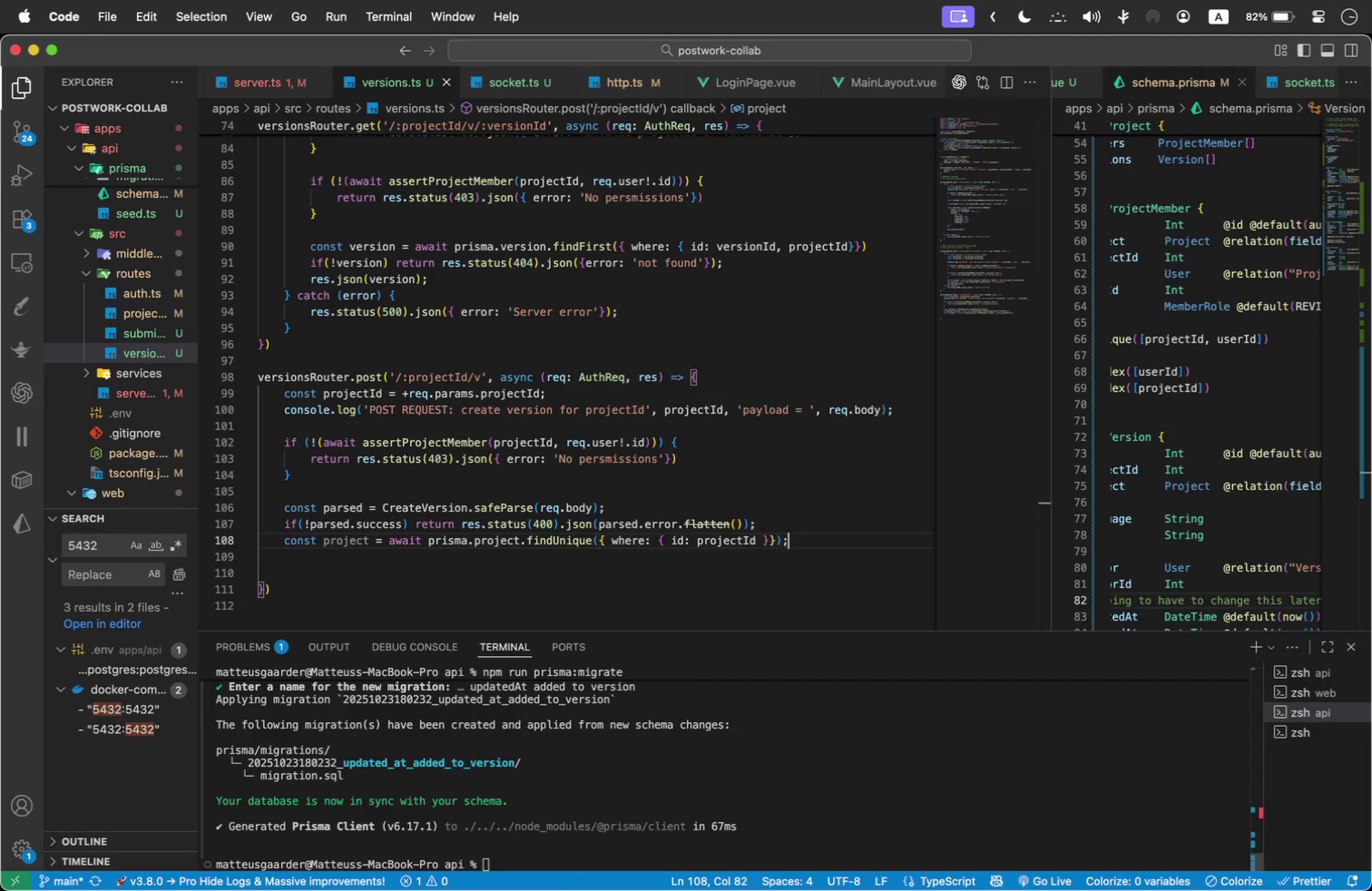 
key(Enter)
 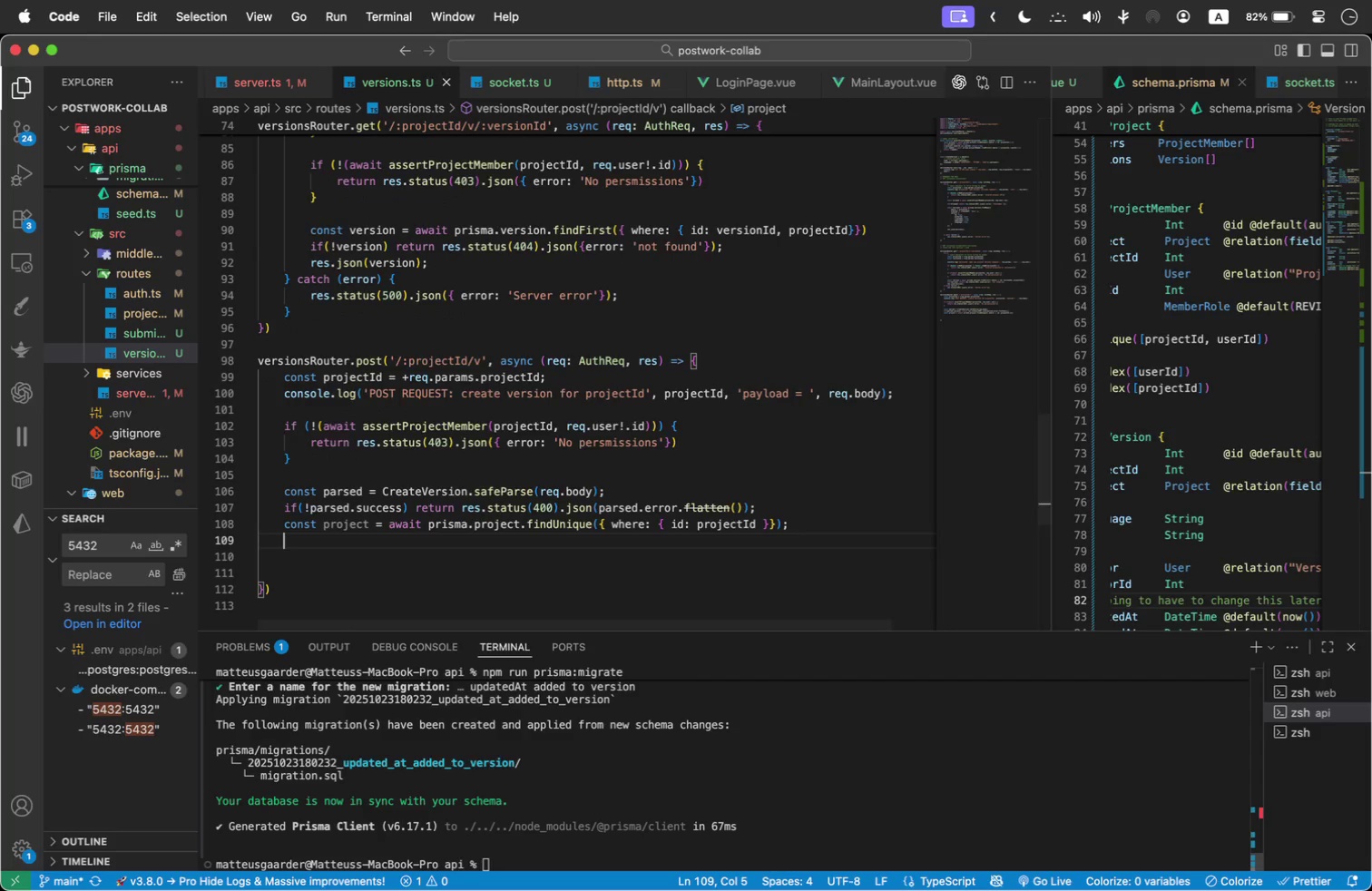 
type(if(!project)
 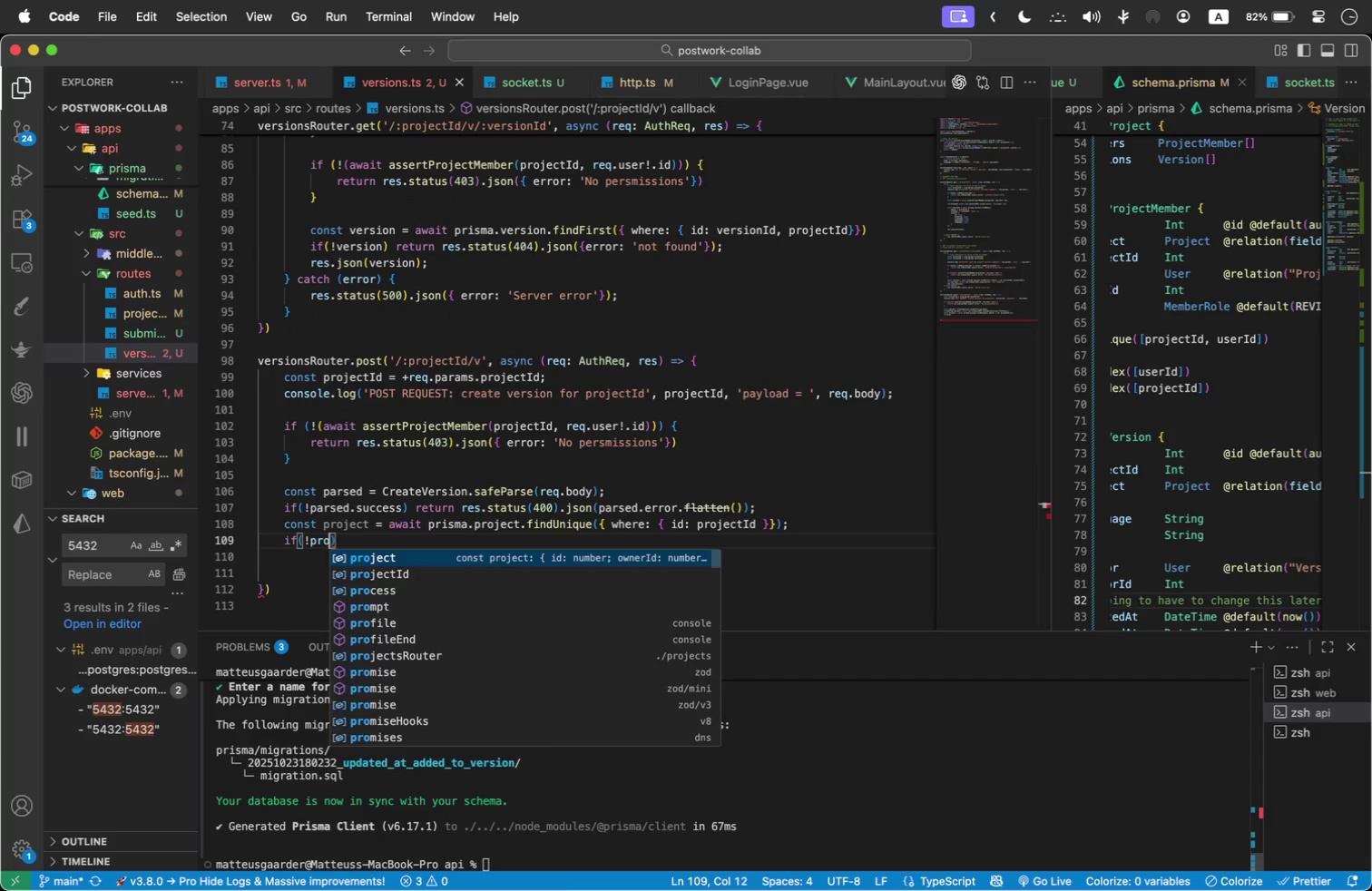 
 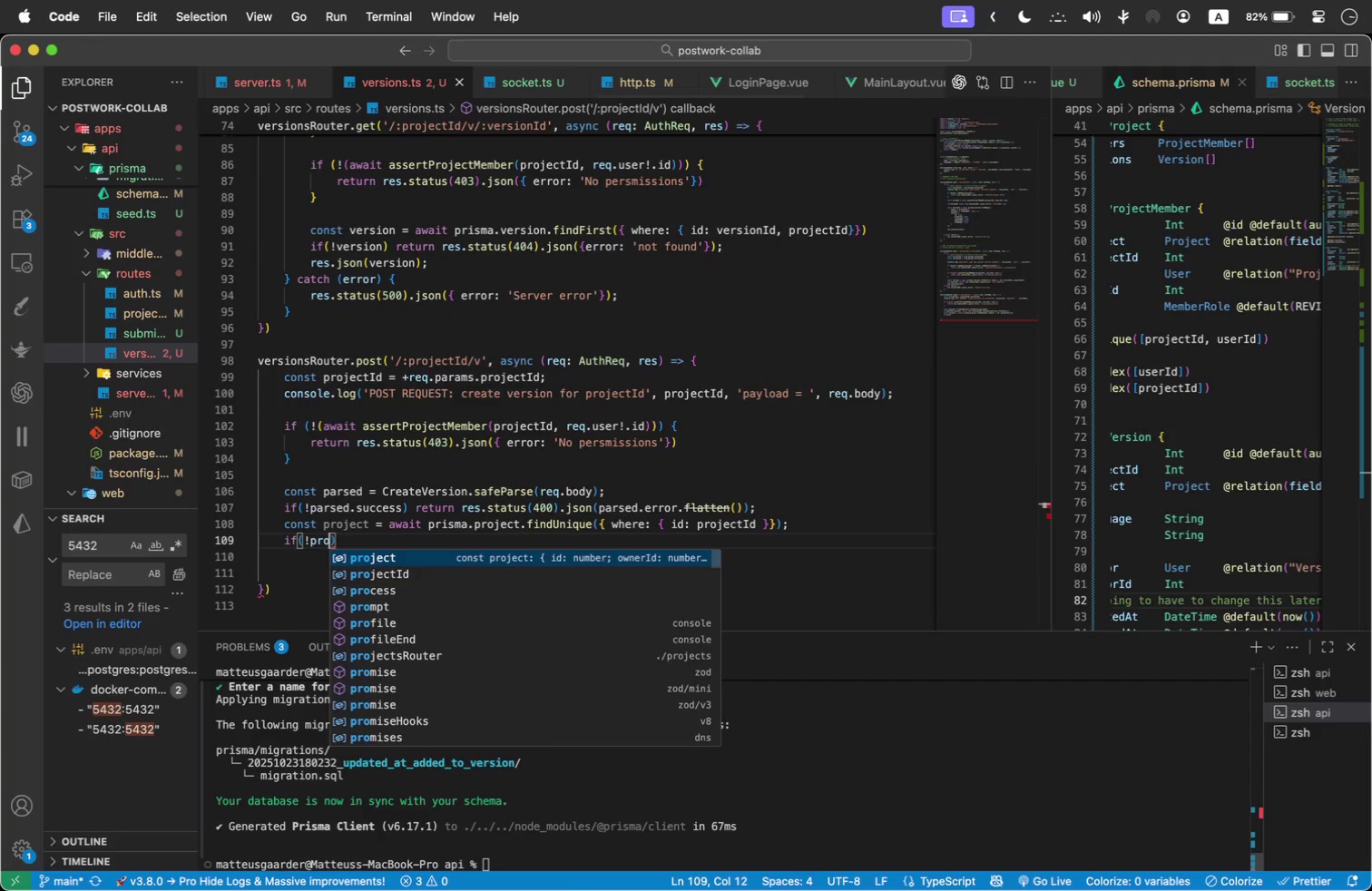 
key(ArrowRight)
 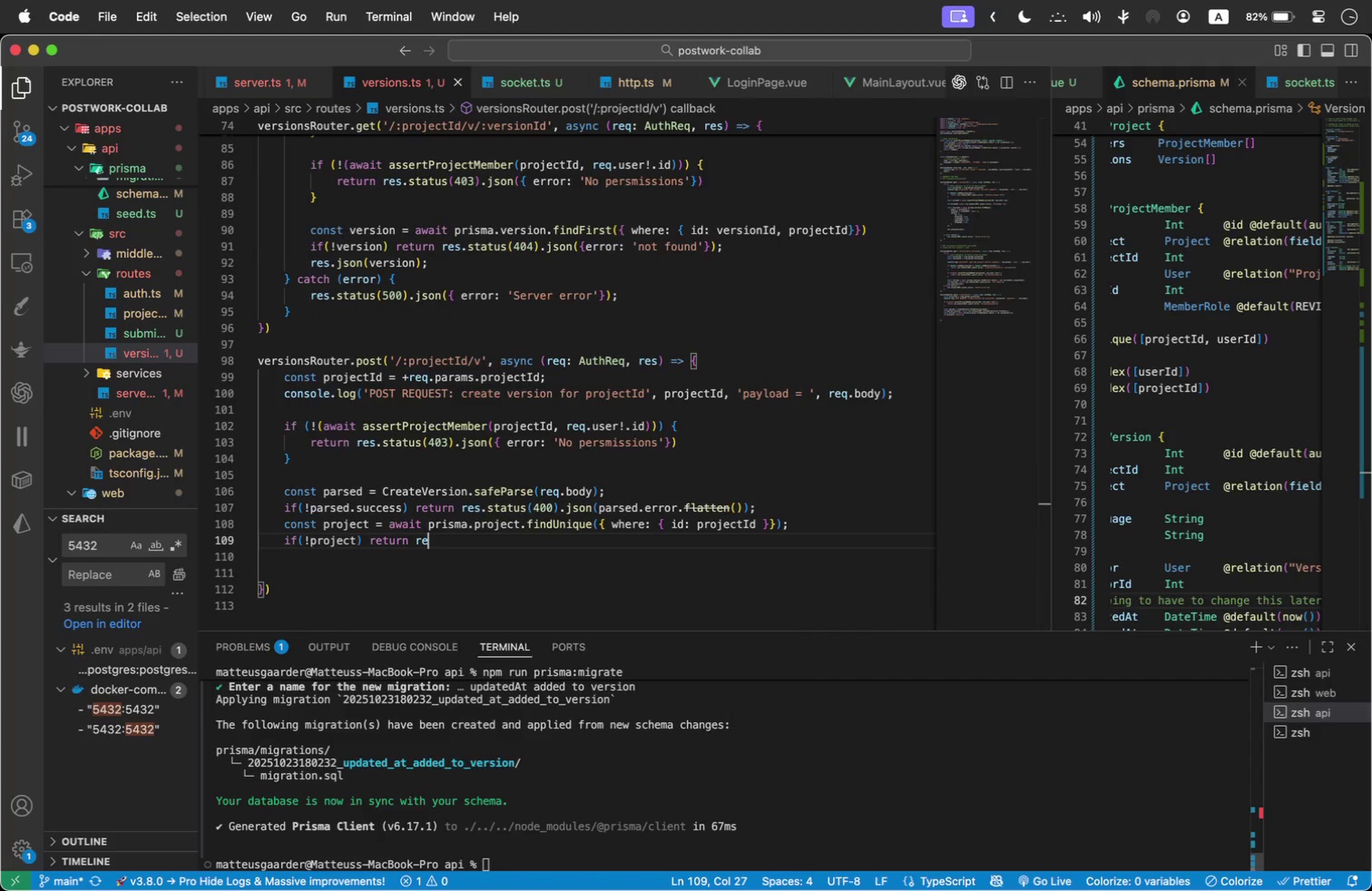 
type( return res.status(404)
 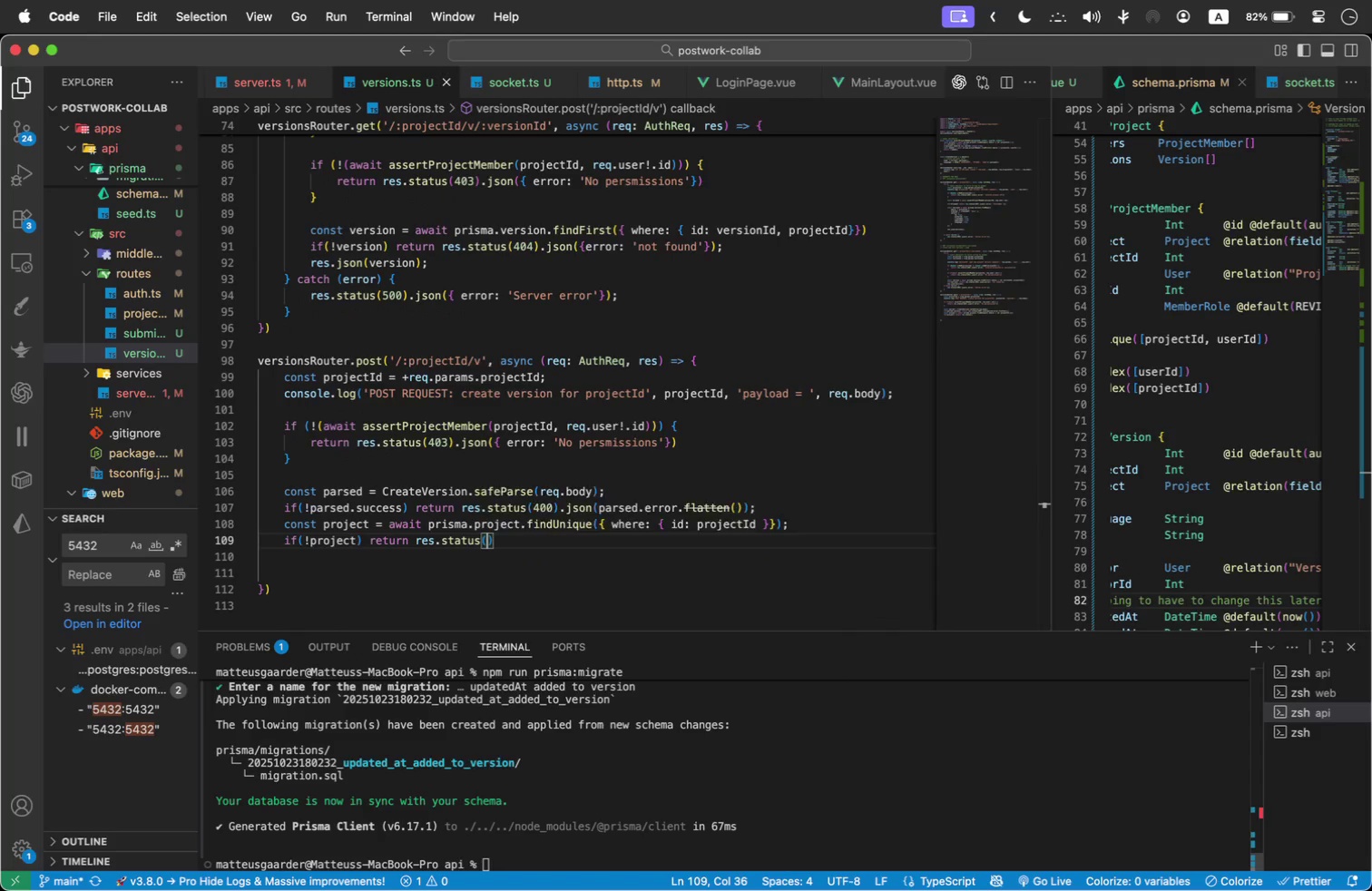 
 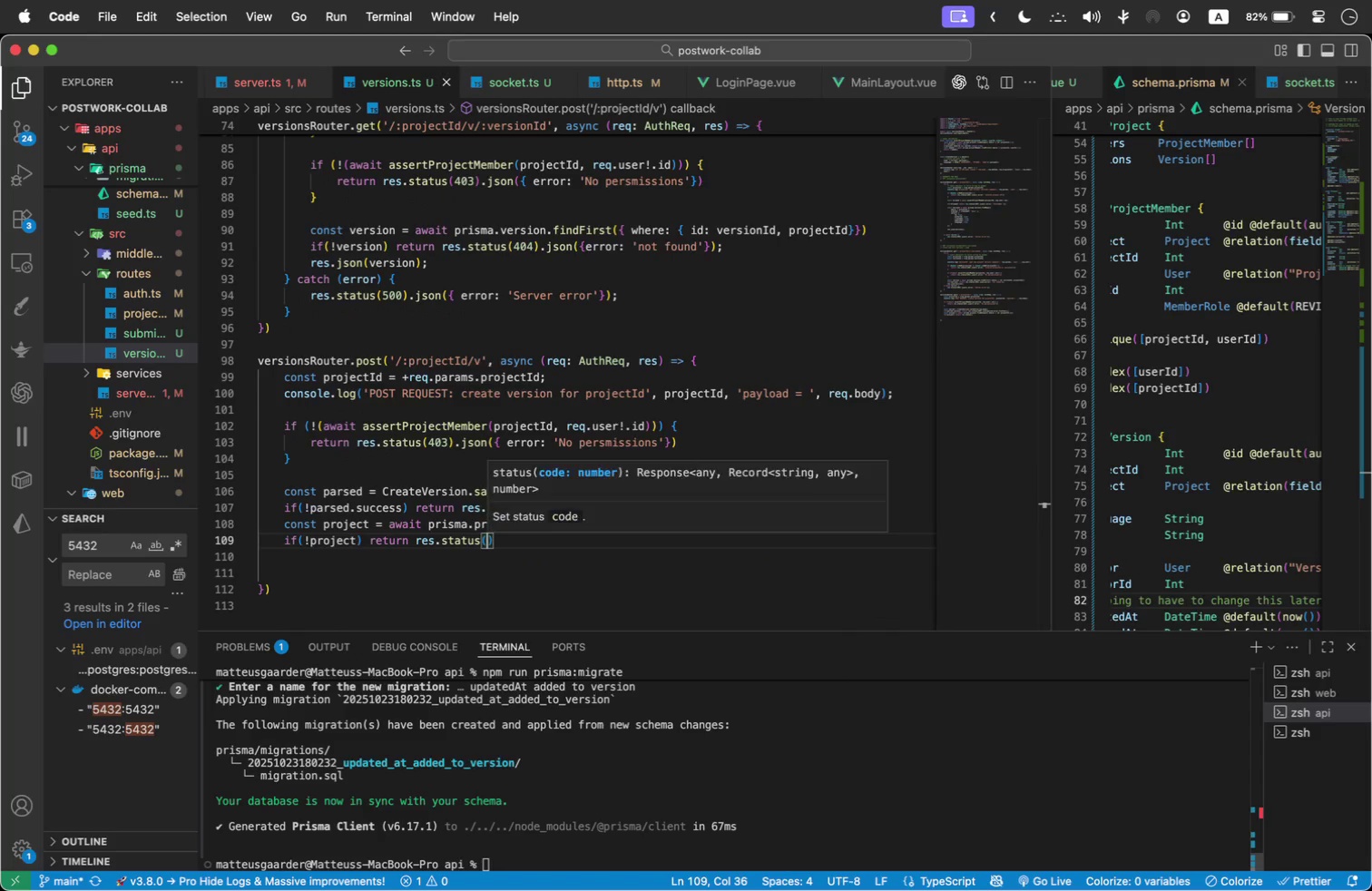 
key(ArrowRight)
 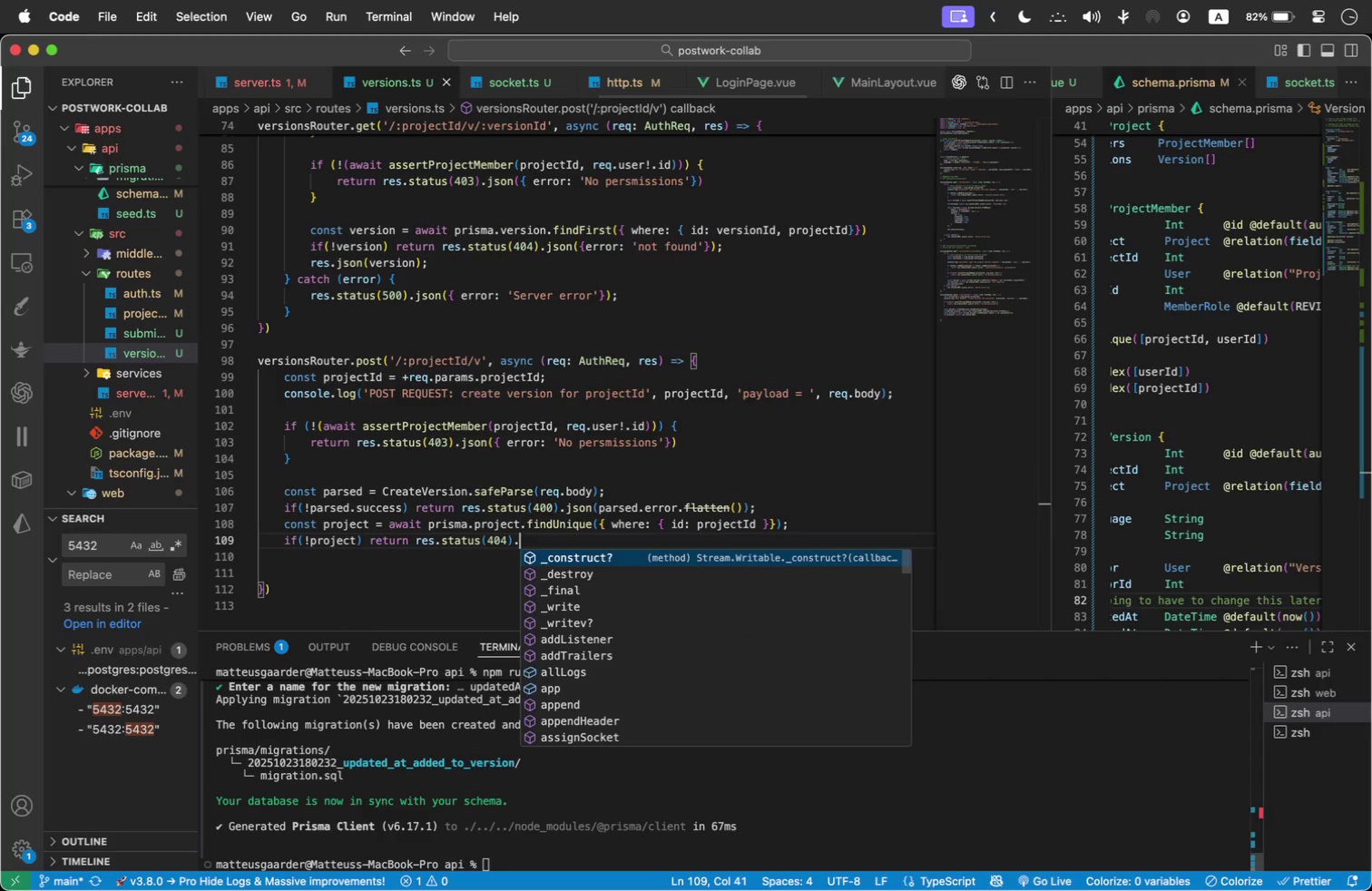 
type(.json( { error: 'Project not found)
 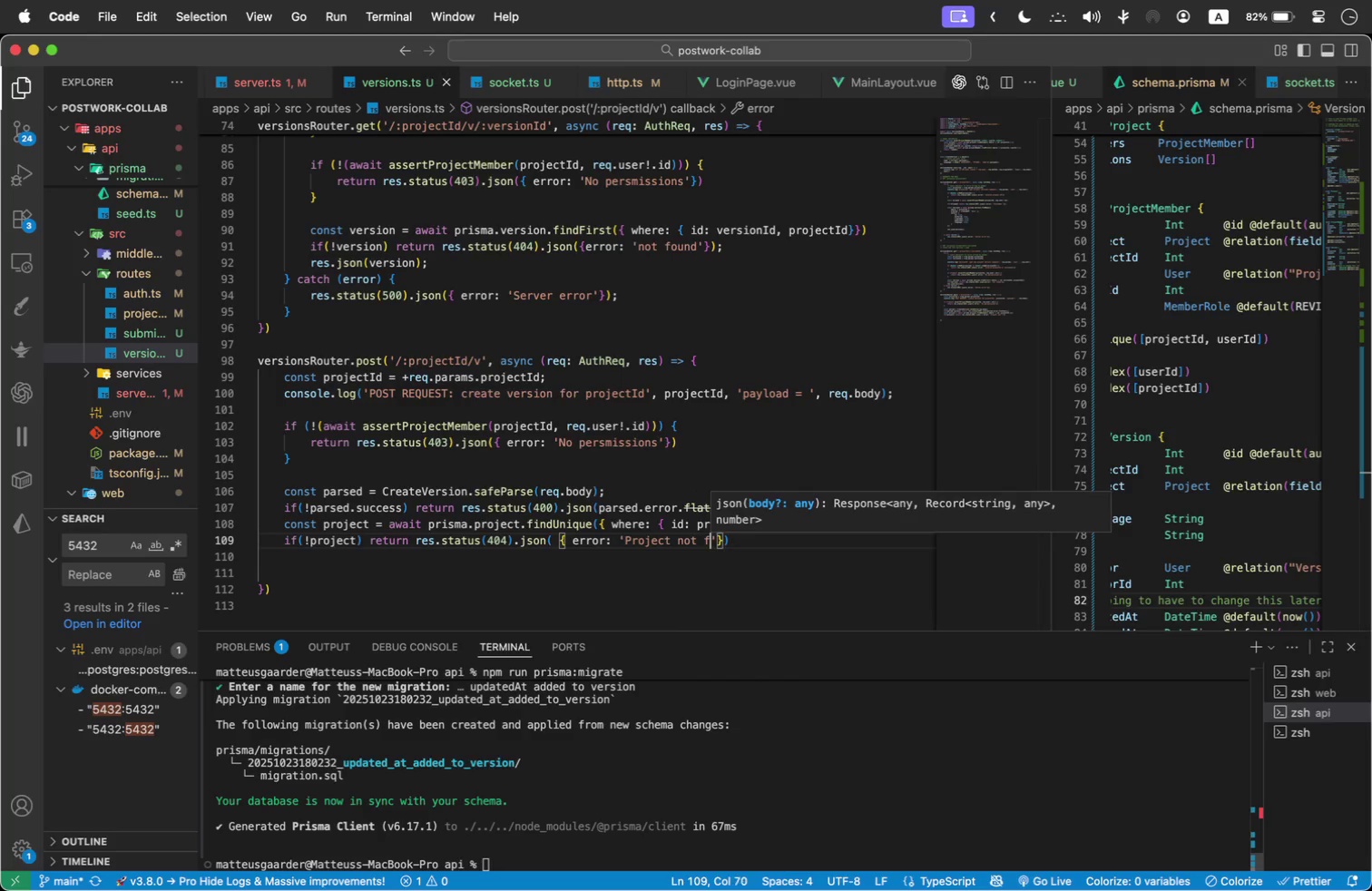 
key(ArrowRight)
 